 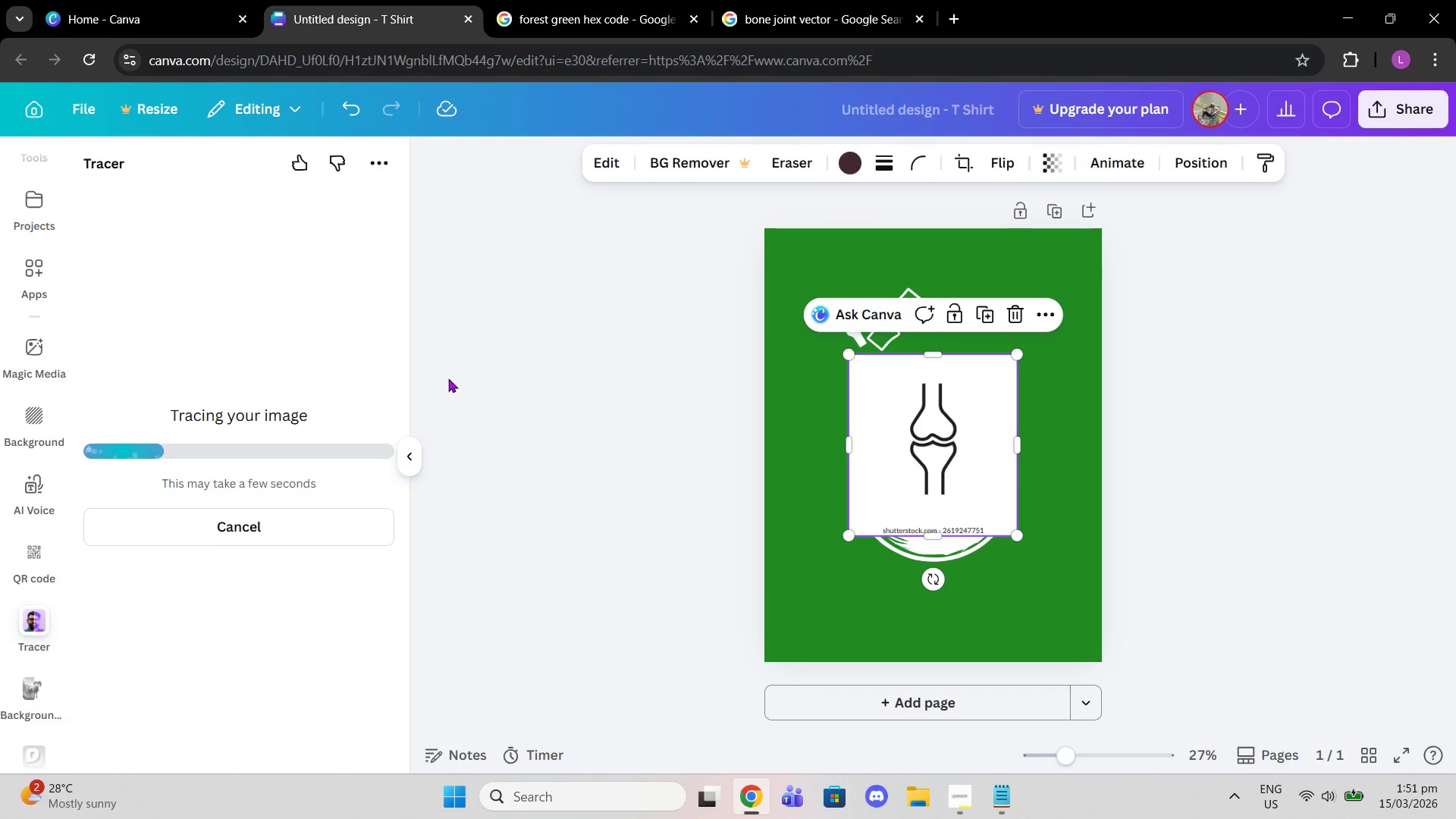 
left_click([275, 658])
 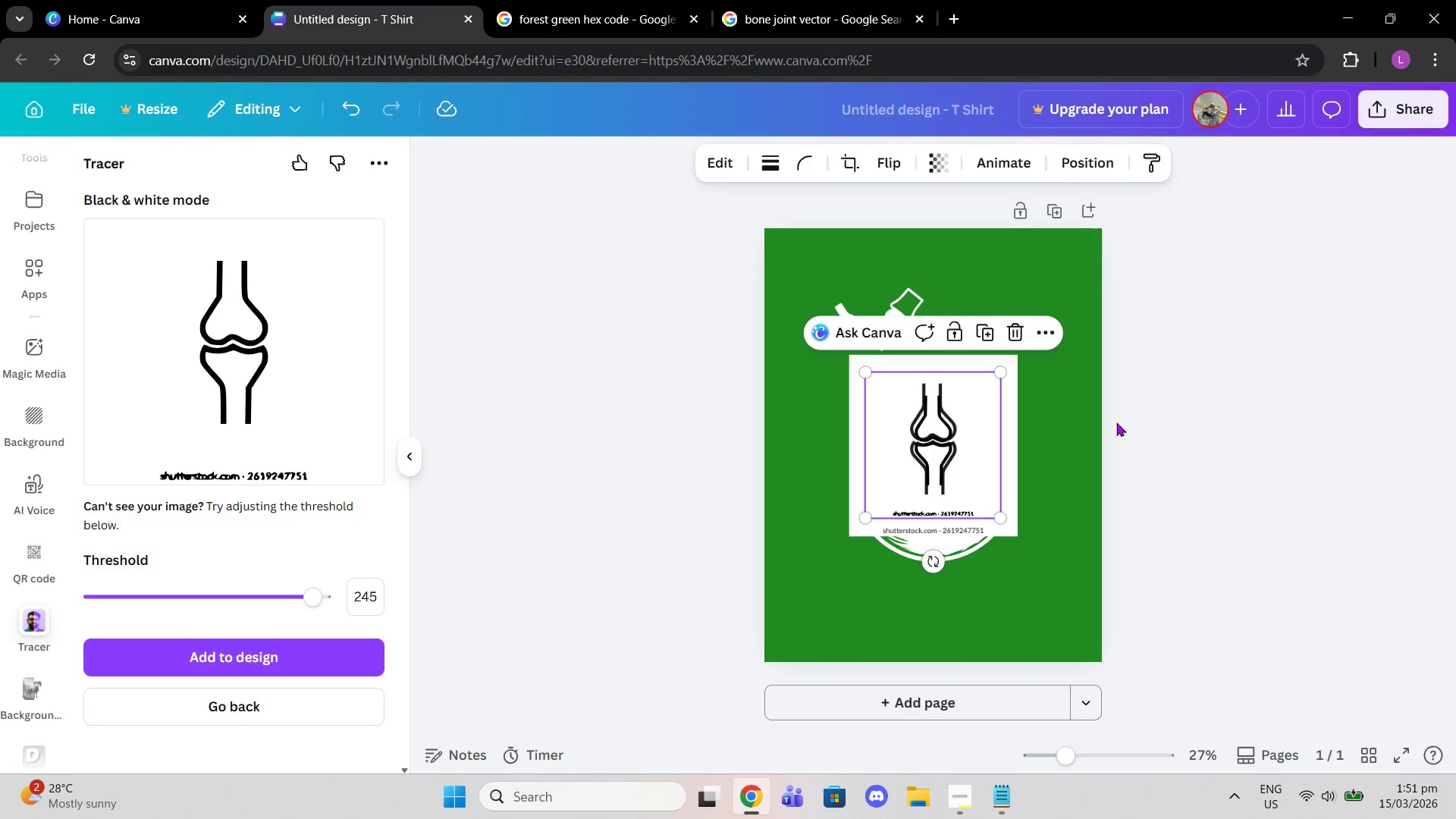 
left_click_drag(start_coordinate=[917, 441], to_coordinate=[824, 428])
 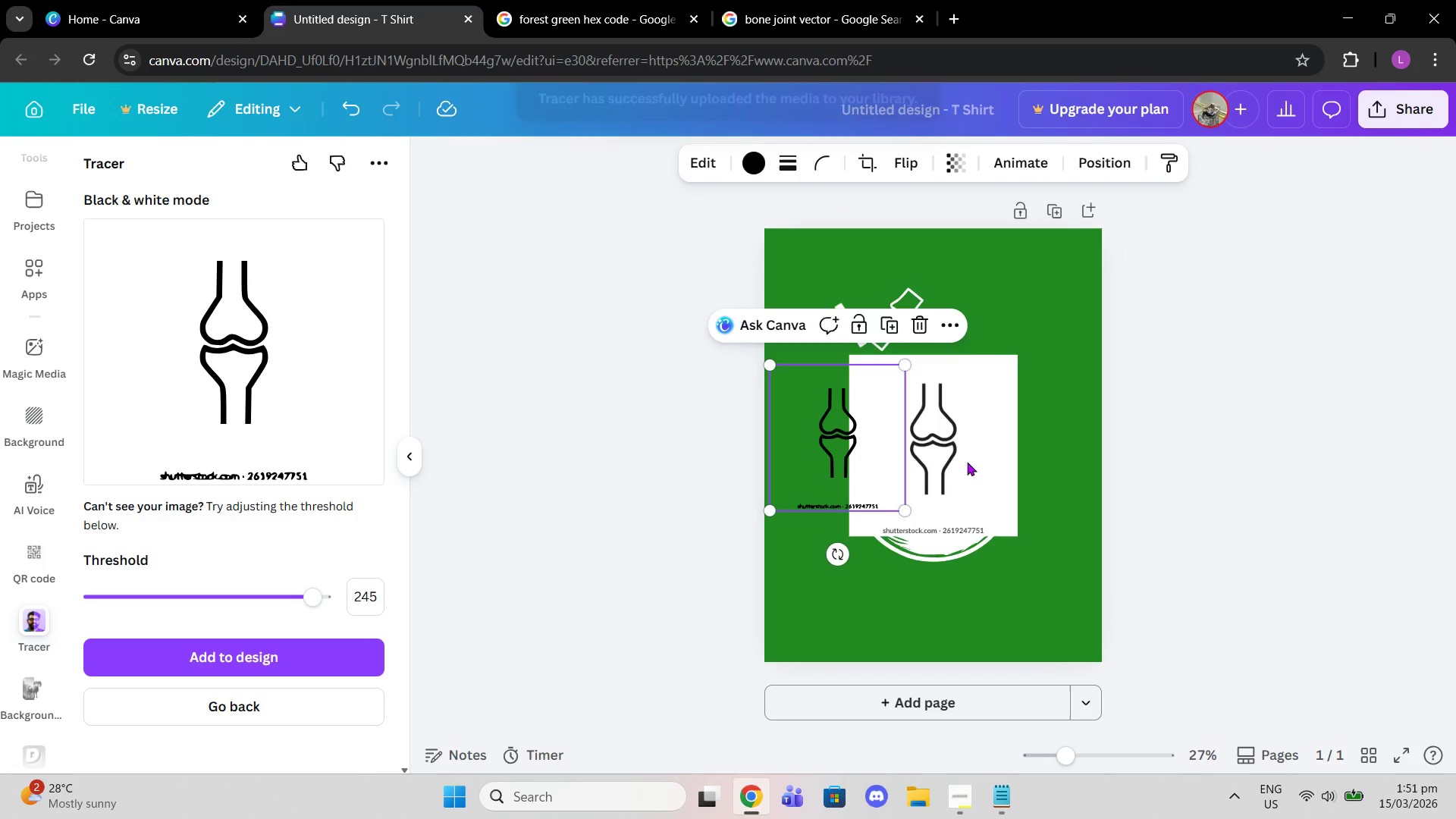 
left_click([969, 463])
 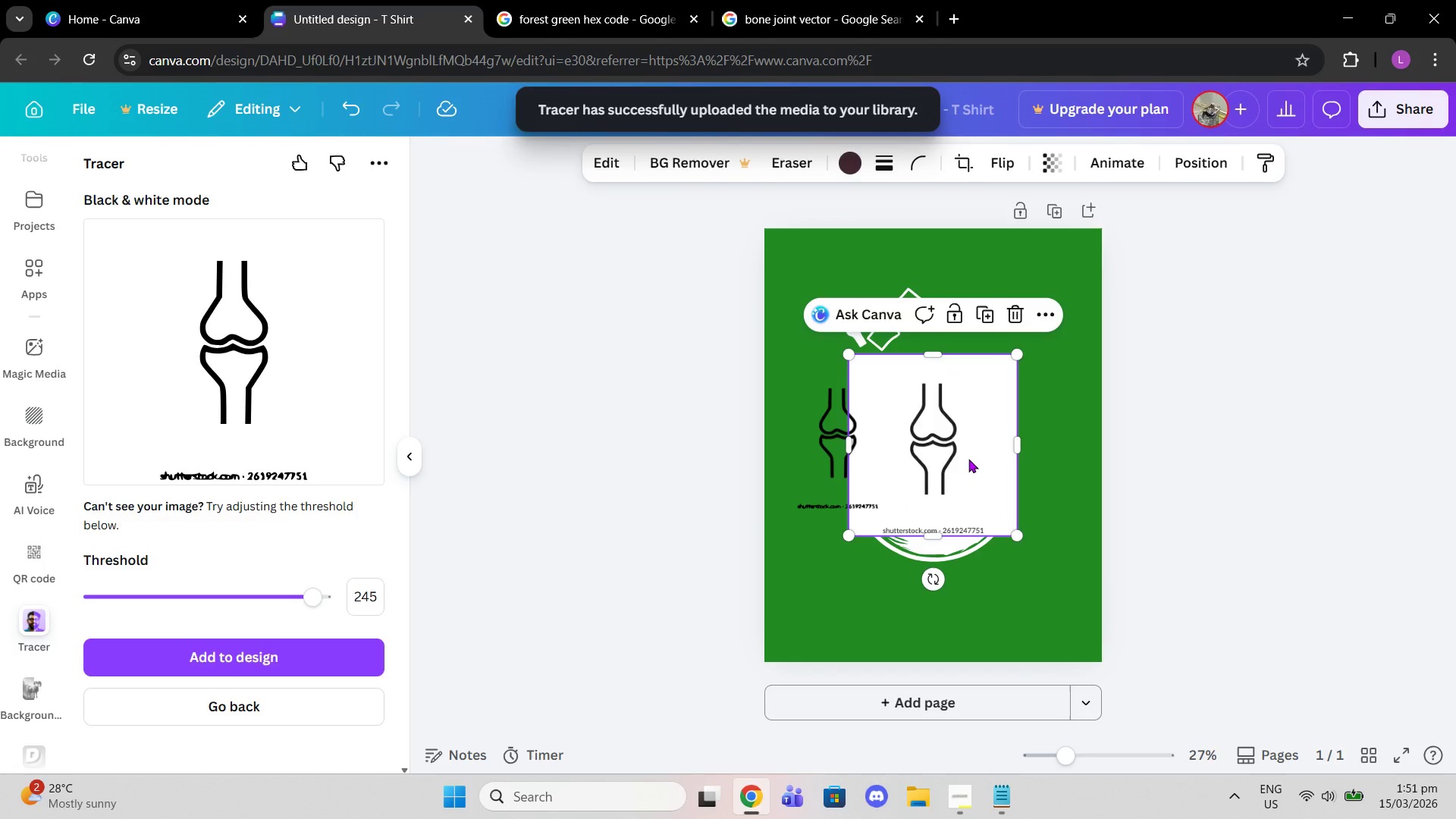 
key(Delete)
 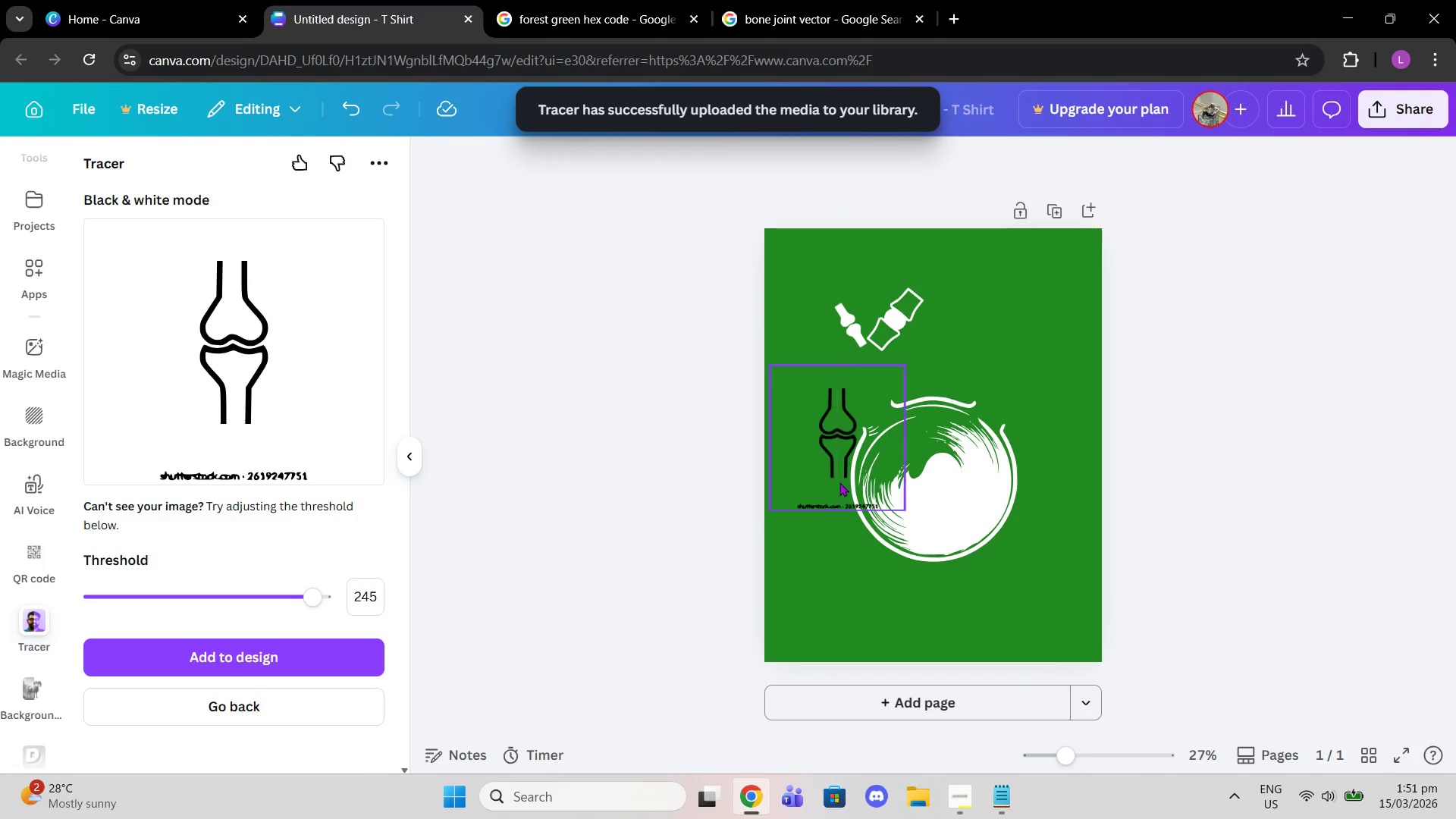 
left_click([804, 468])
 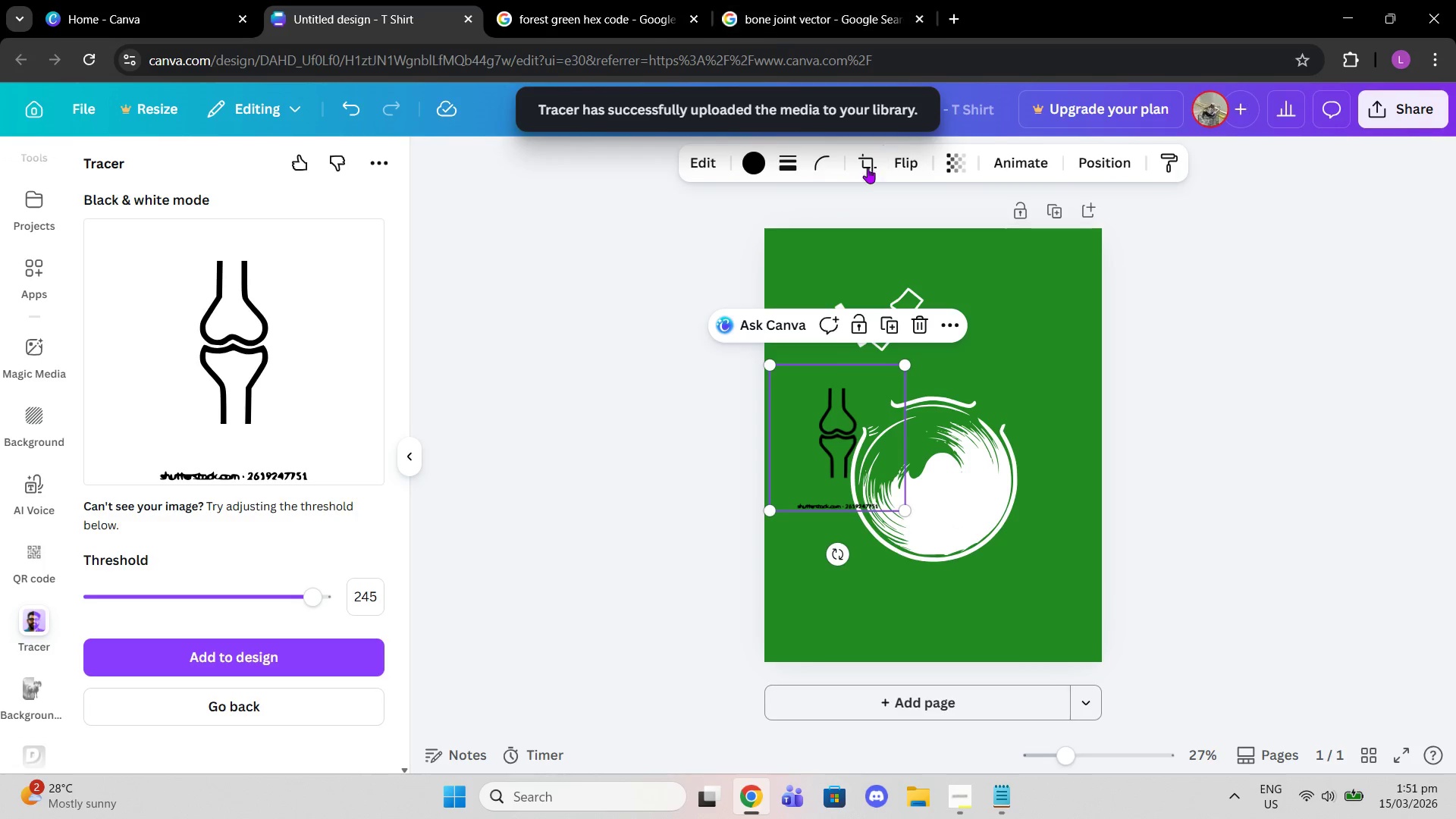 
left_click([864, 168])
 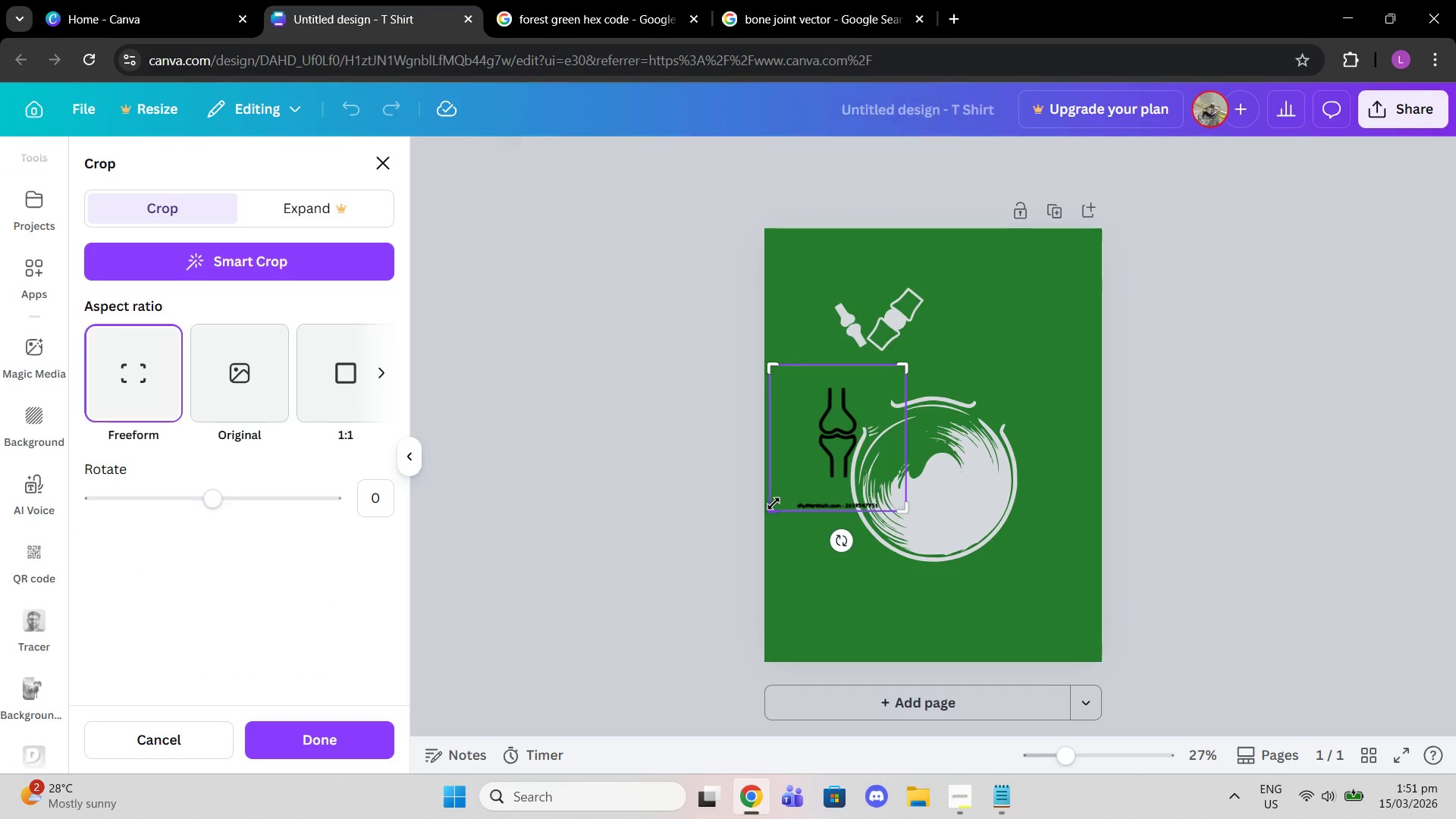 
left_click_drag(start_coordinate=[773, 508], to_coordinate=[772, 486])
 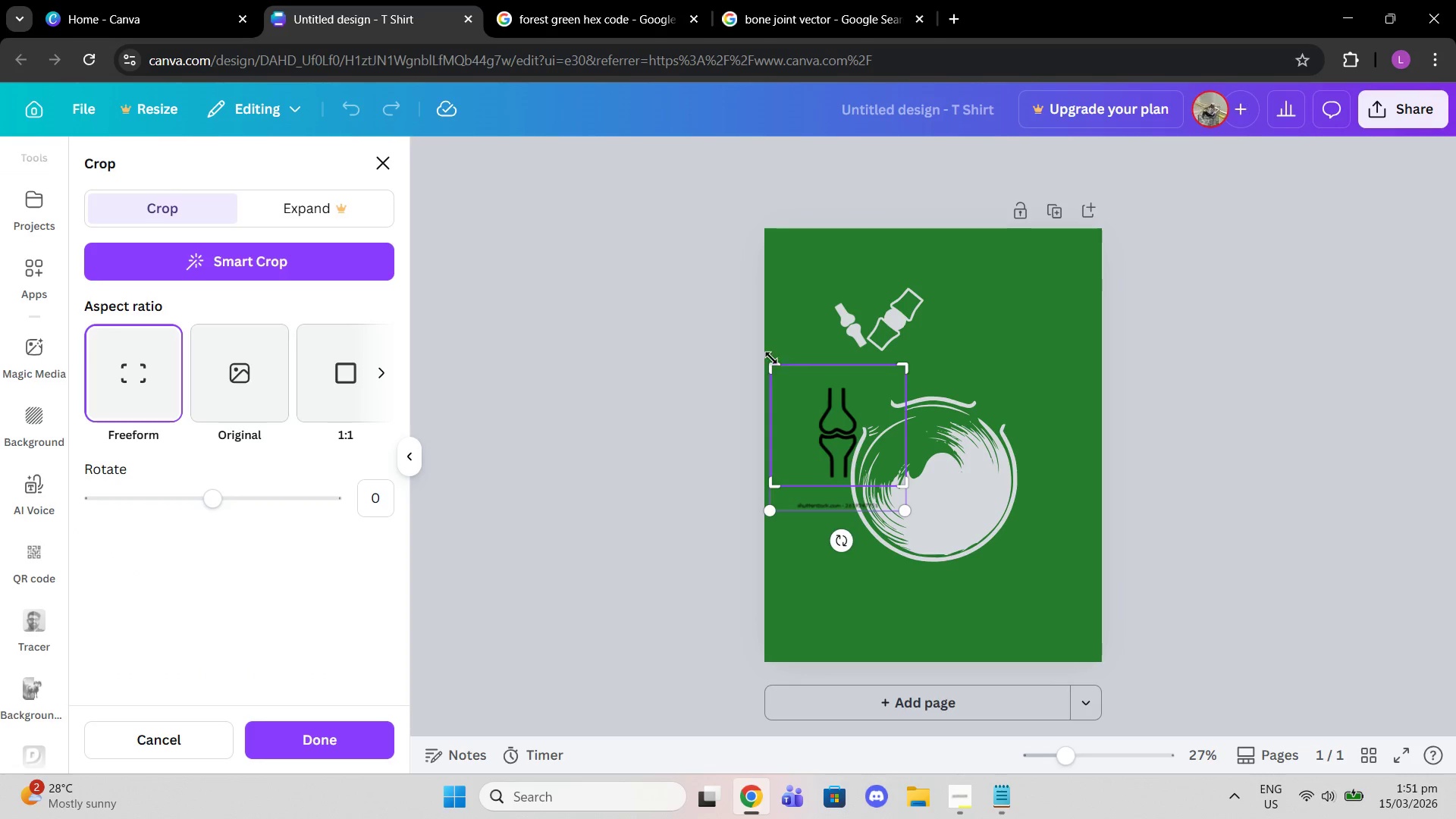 
left_click_drag(start_coordinate=[771, 364], to_coordinate=[813, 366])
 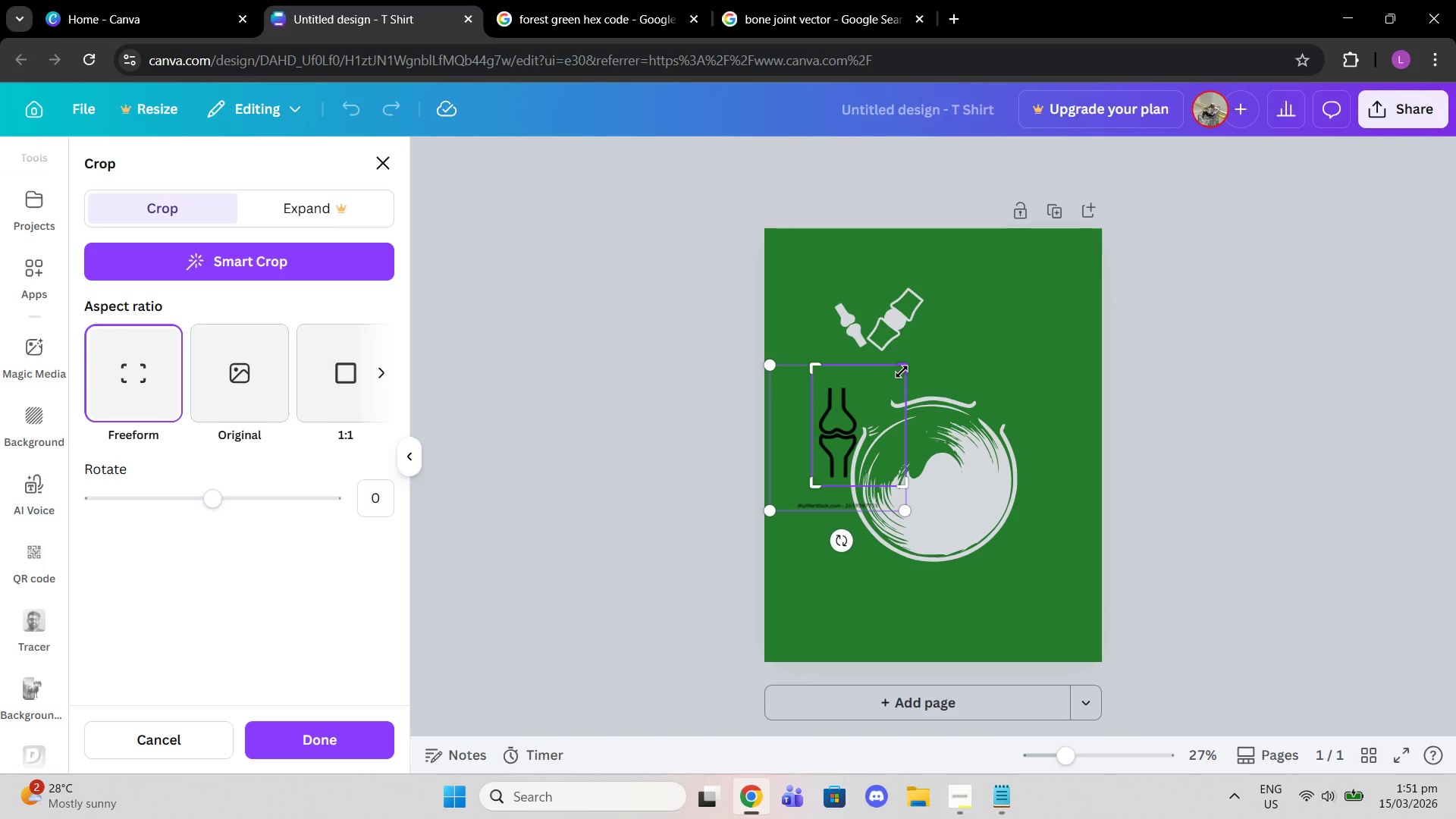 
left_click_drag(start_coordinate=[902, 372], to_coordinate=[861, 361])
 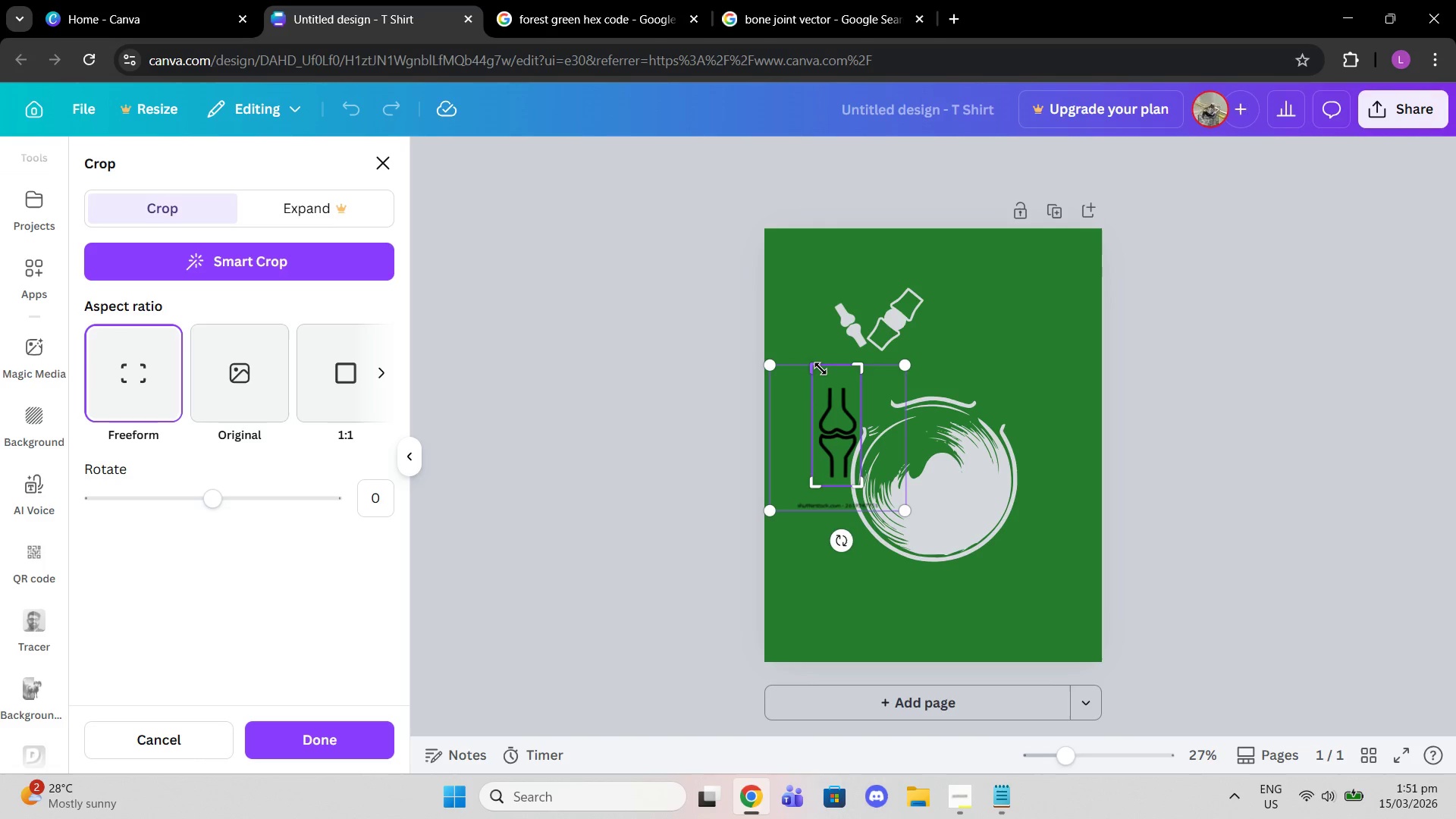 
left_click_drag(start_coordinate=[820, 369], to_coordinate=[815, 378])
 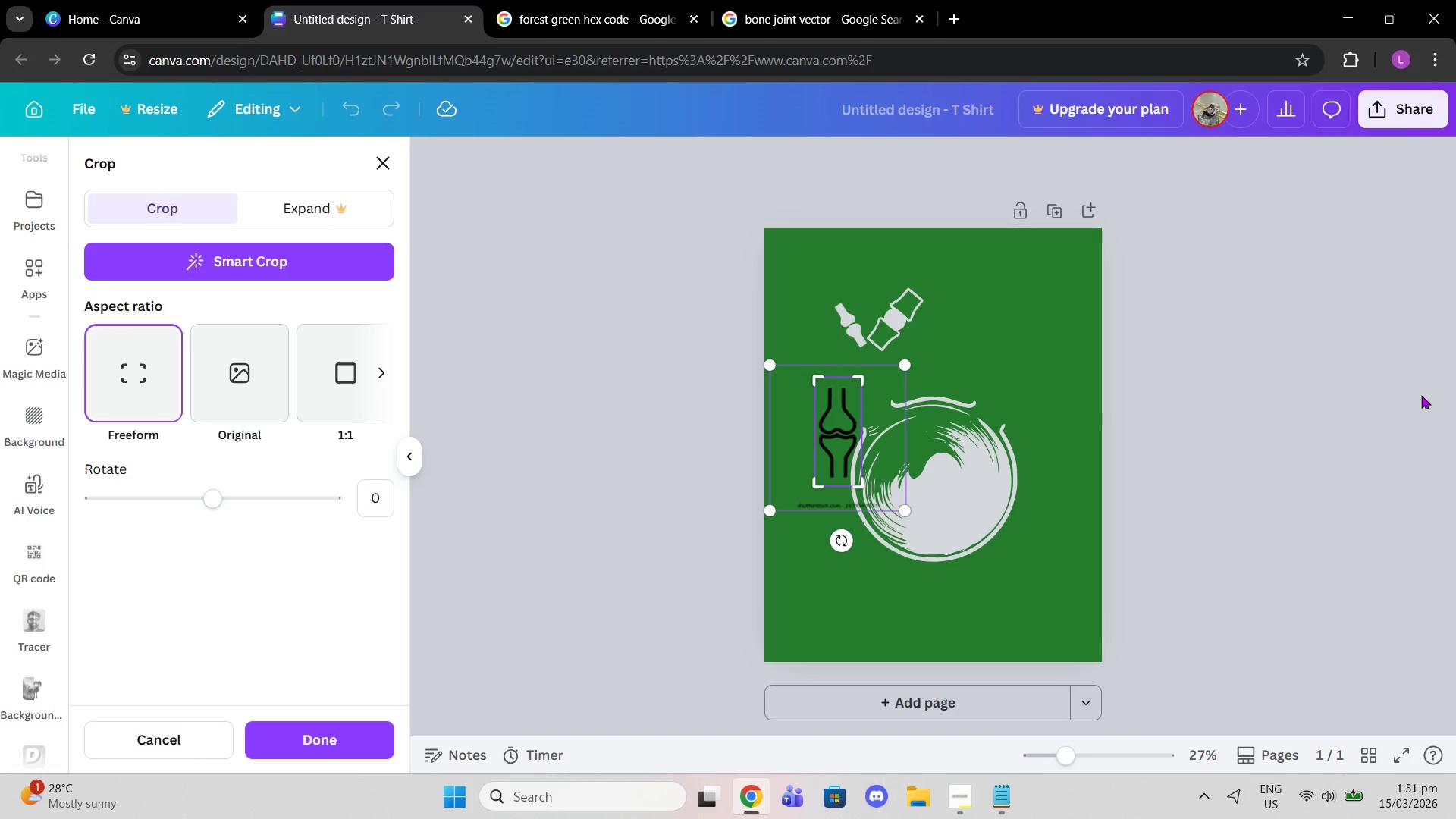 
double_click([1409, 395])
 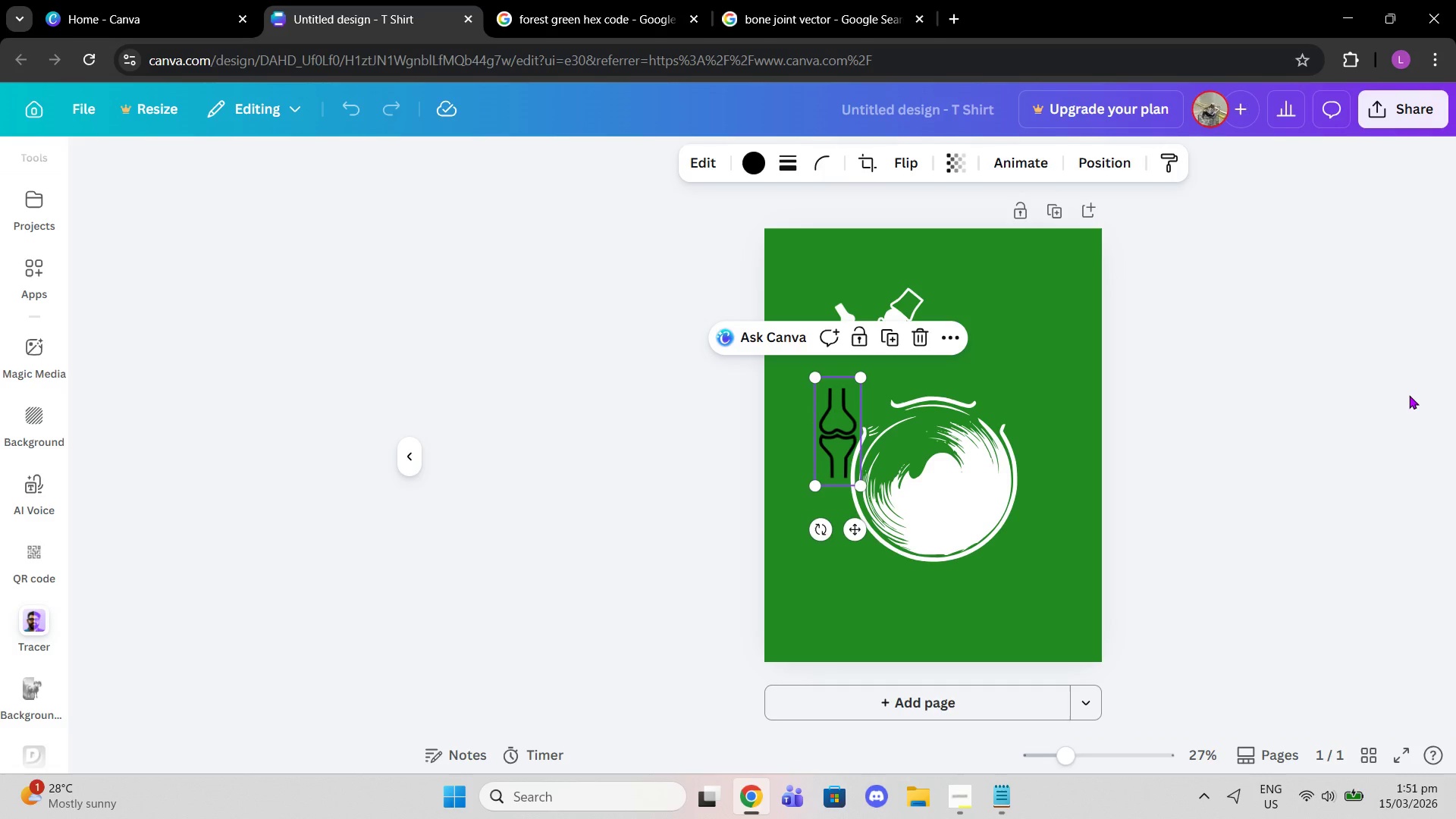 
triple_click([1406, 395])
 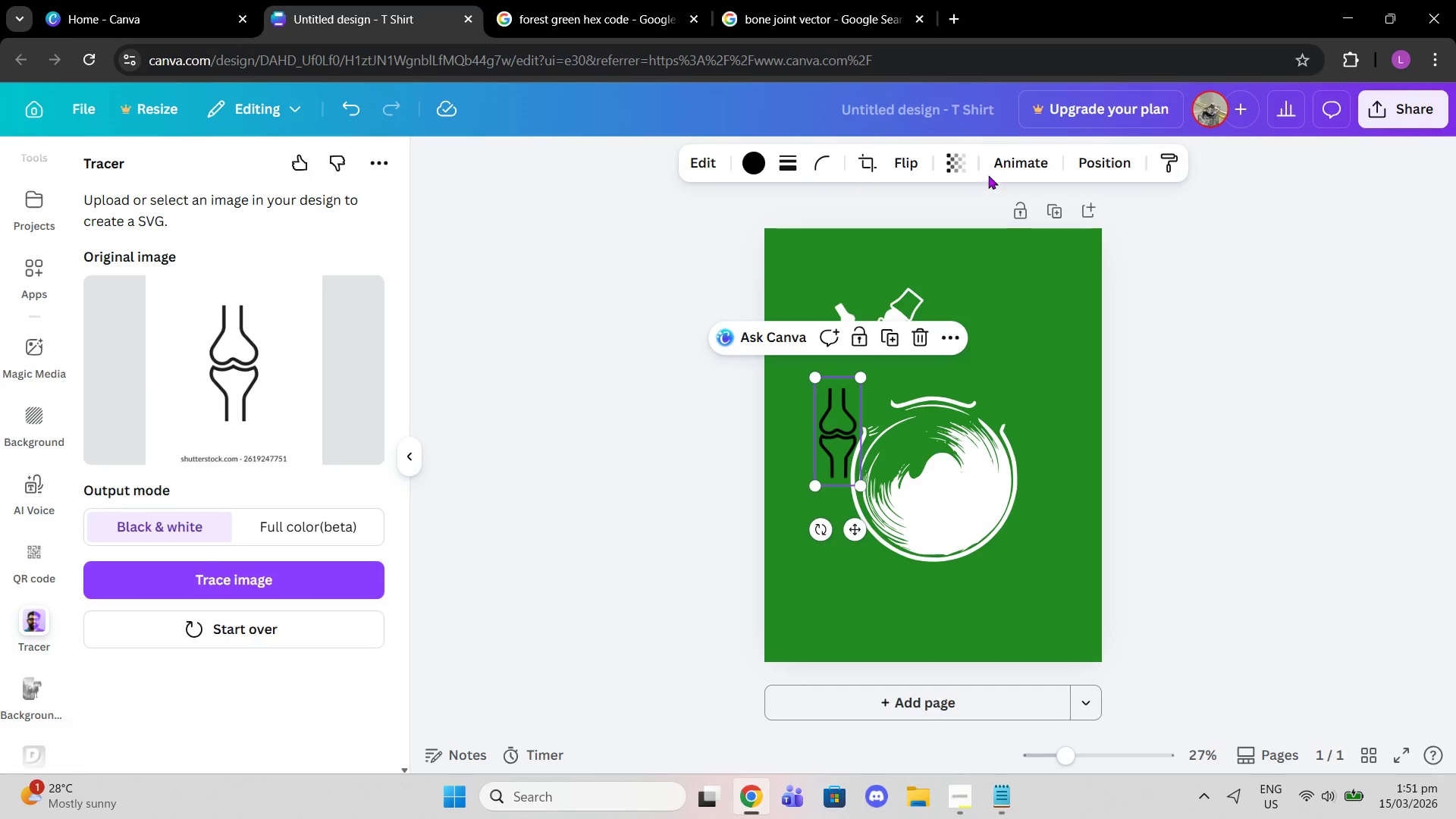 
left_click([763, 165])
 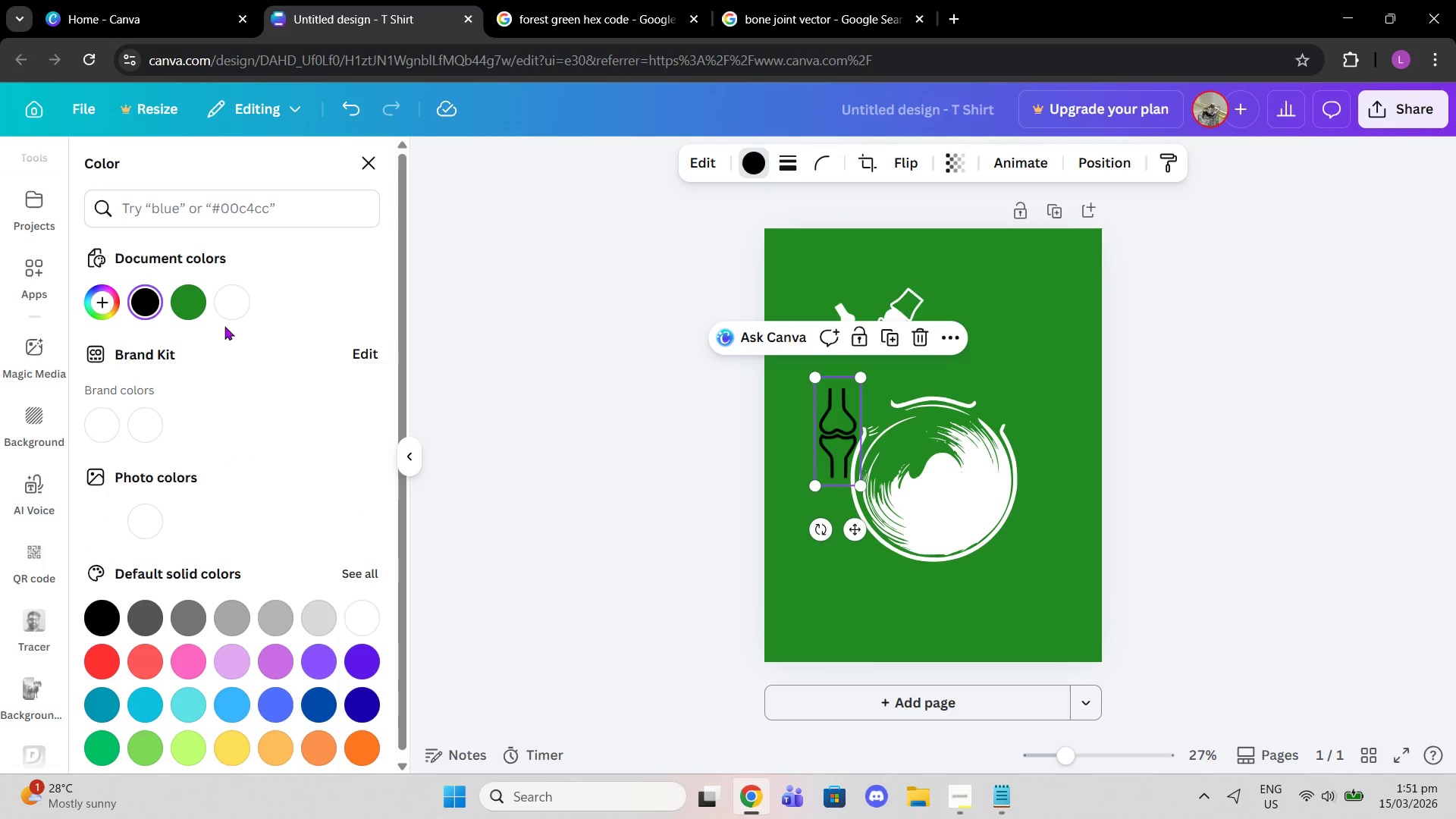 
left_click([226, 298])
 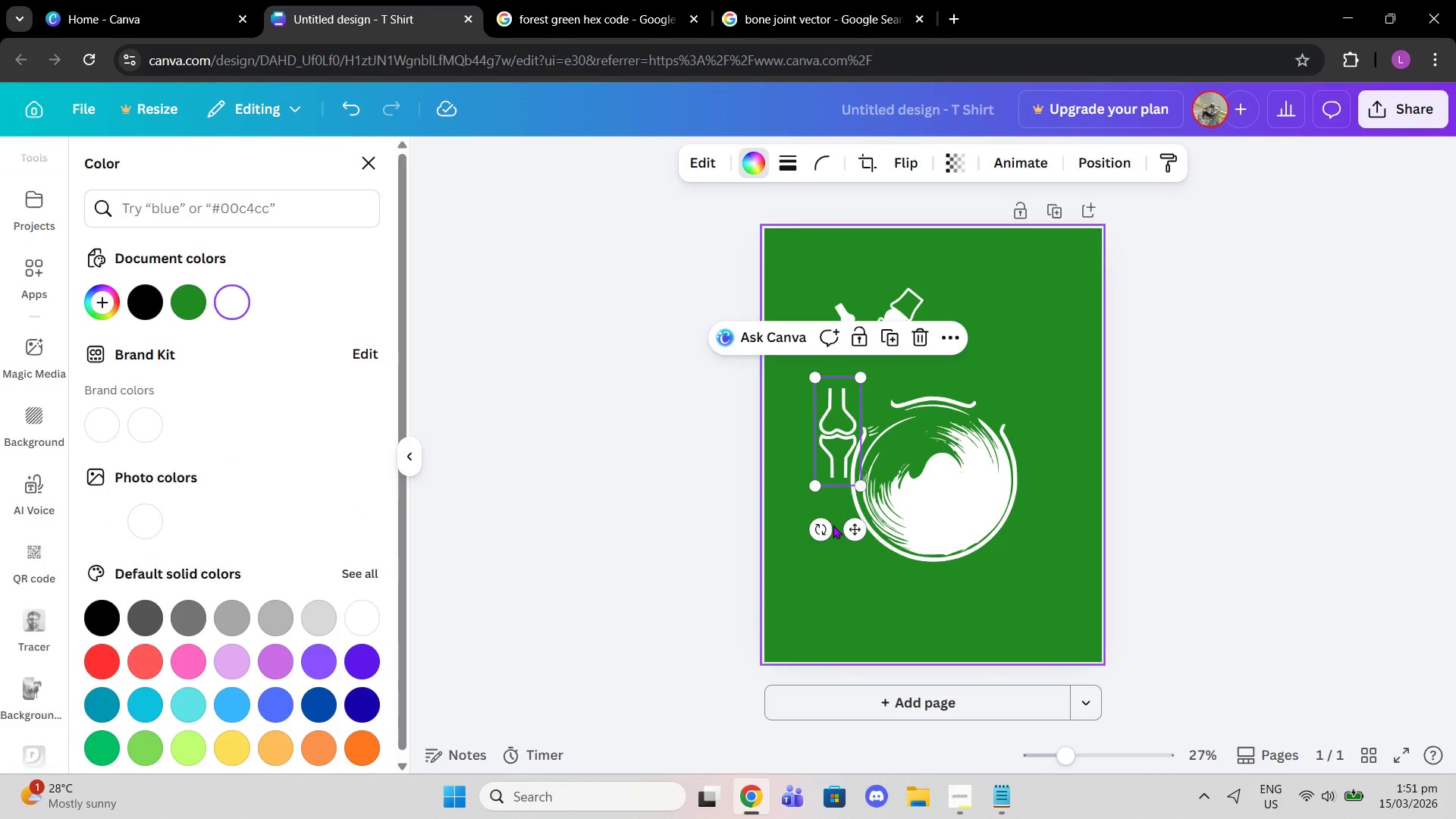 
left_click_drag(start_coordinate=[828, 529], to_coordinate=[792, 482])
 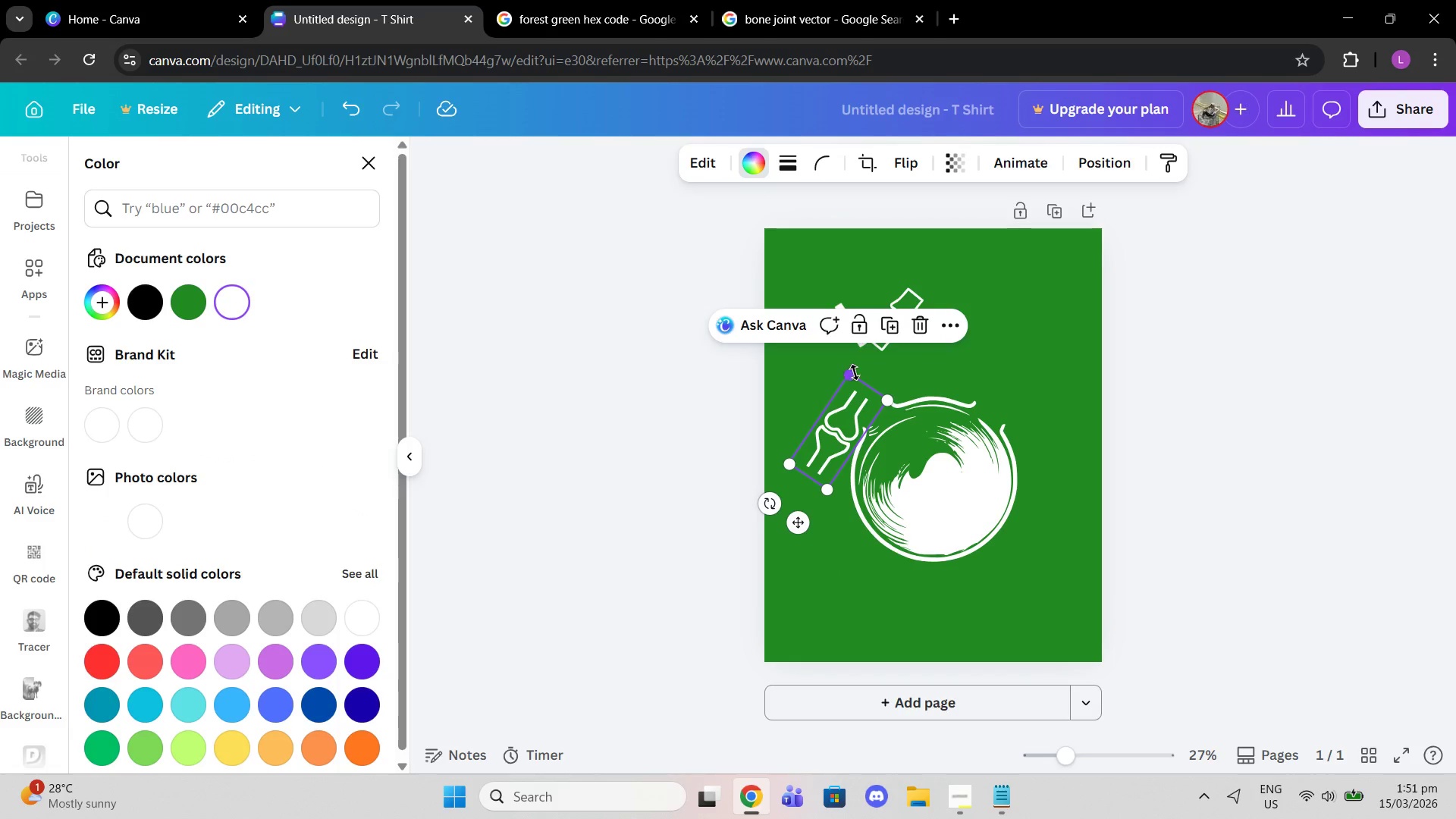 
left_click_drag(start_coordinate=[852, 372], to_coordinate=[852, 335])
 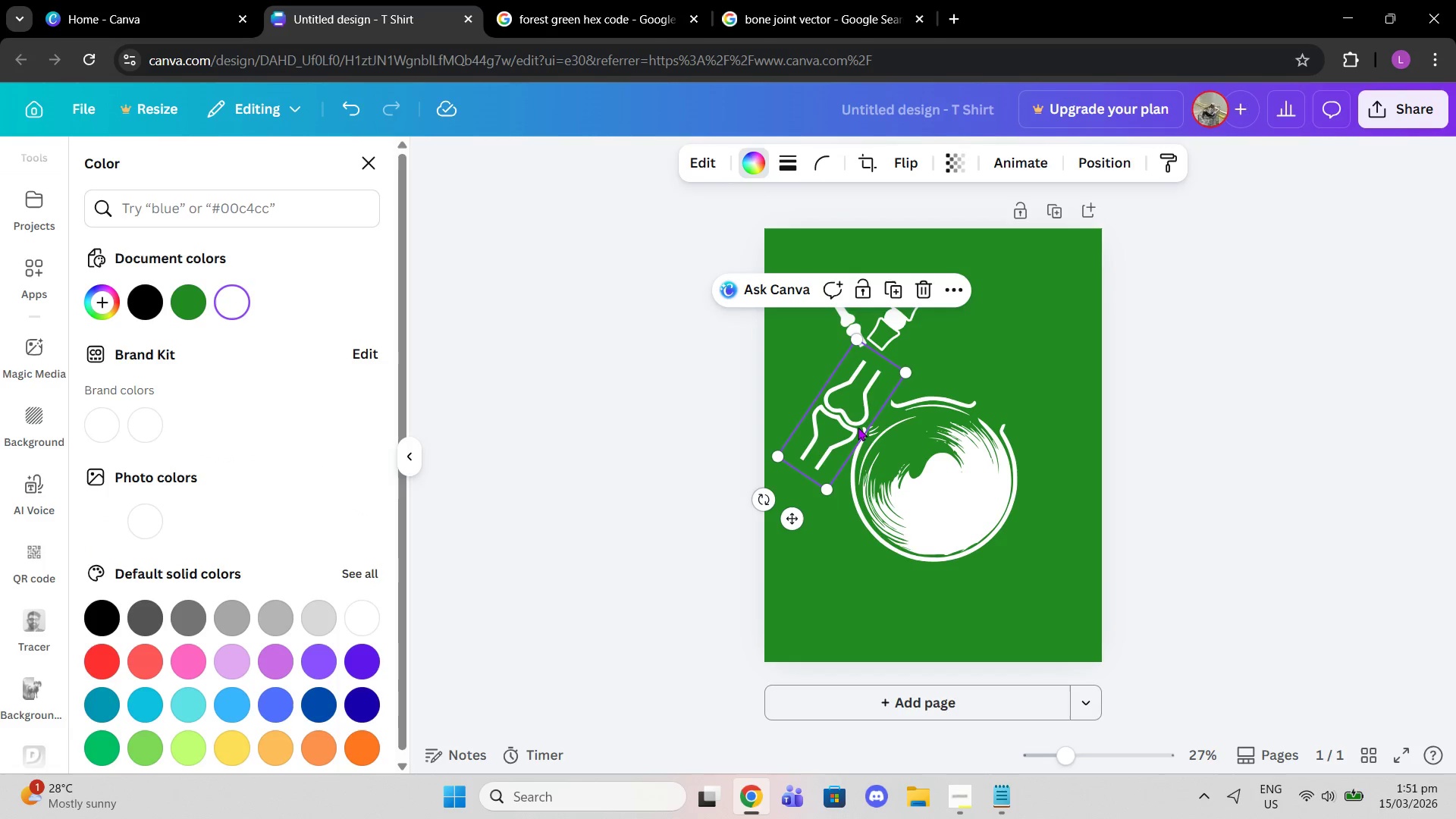 
left_click_drag(start_coordinate=[858, 432], to_coordinate=[1034, 373])
 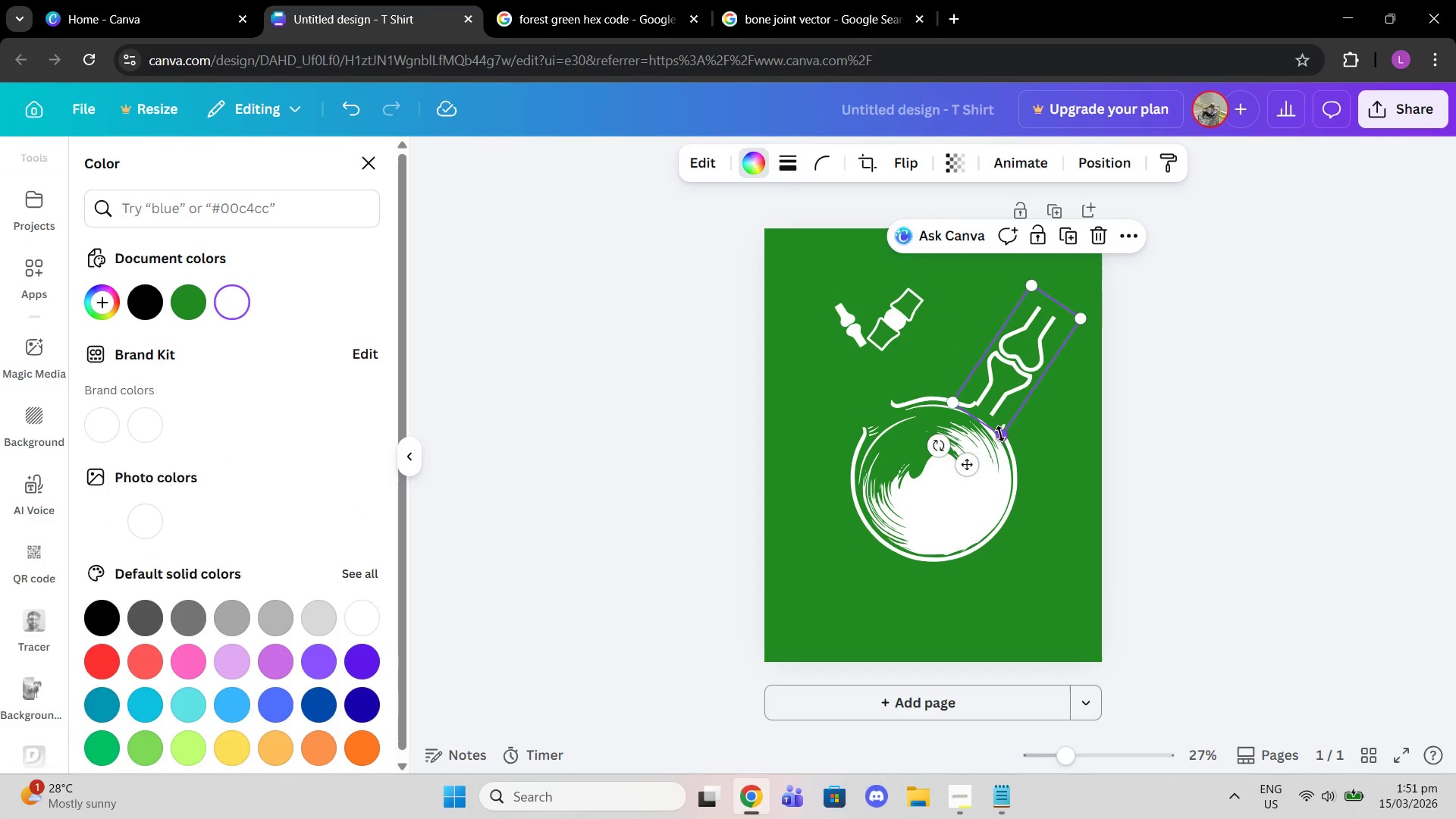 
left_click_drag(start_coordinate=[1000, 434], to_coordinate=[1021, 460])
 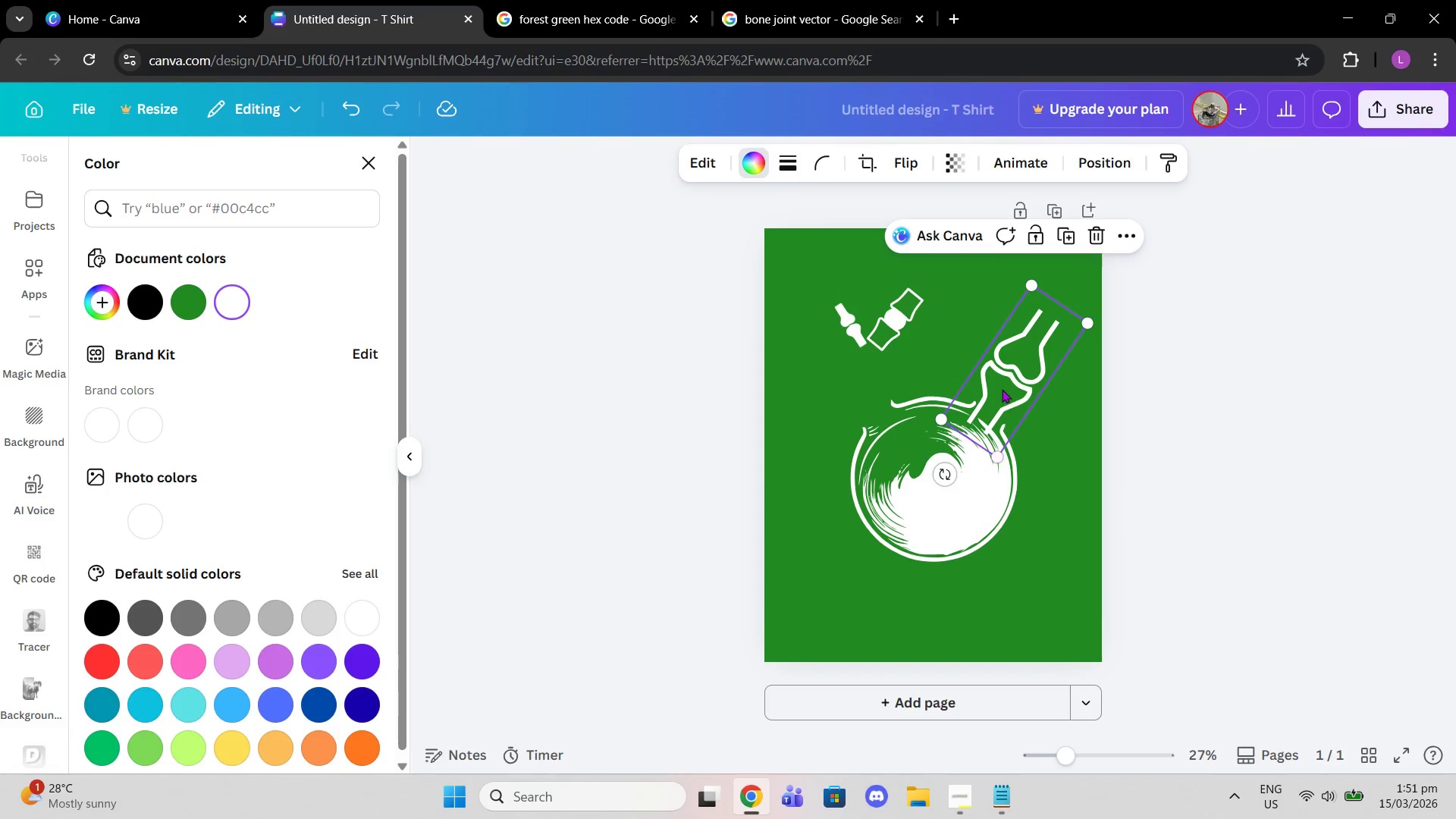 
left_click_drag(start_coordinate=[1002, 389], to_coordinate=[1012, 373])
 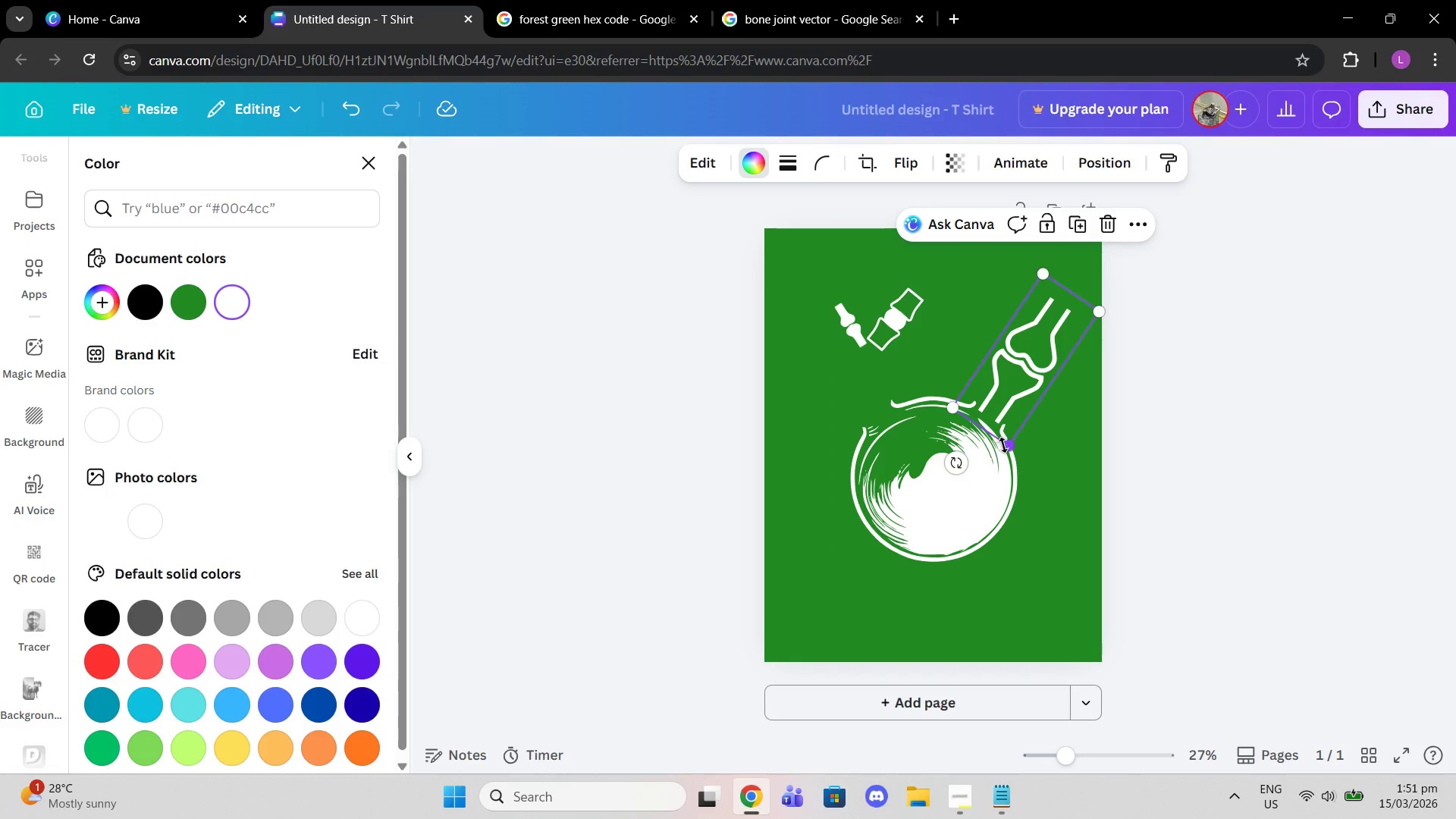 
left_click_drag(start_coordinate=[1008, 444], to_coordinate=[1027, 487])
 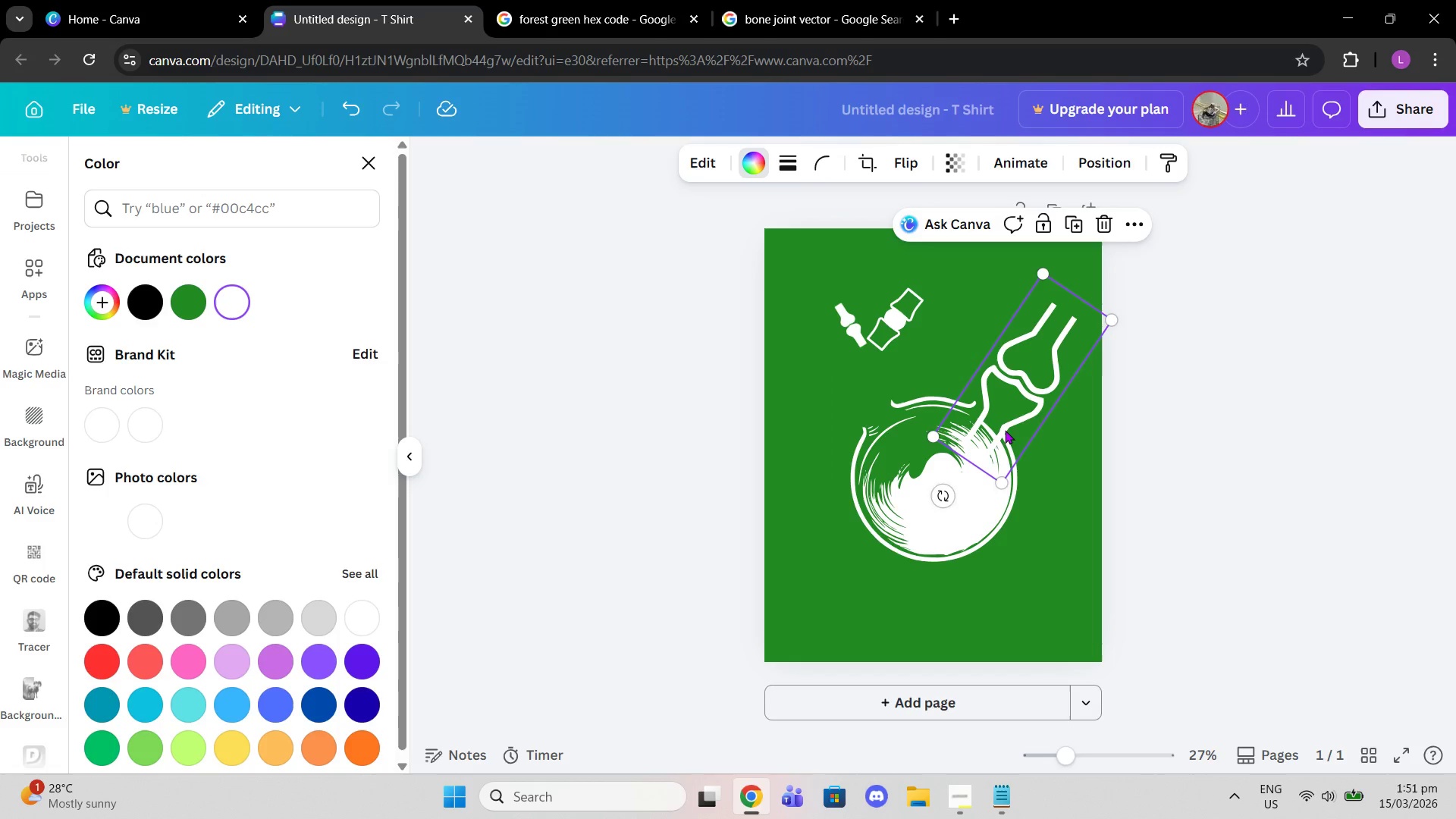 
left_click_drag(start_coordinate=[1005, 430], to_coordinate=[1015, 400])
 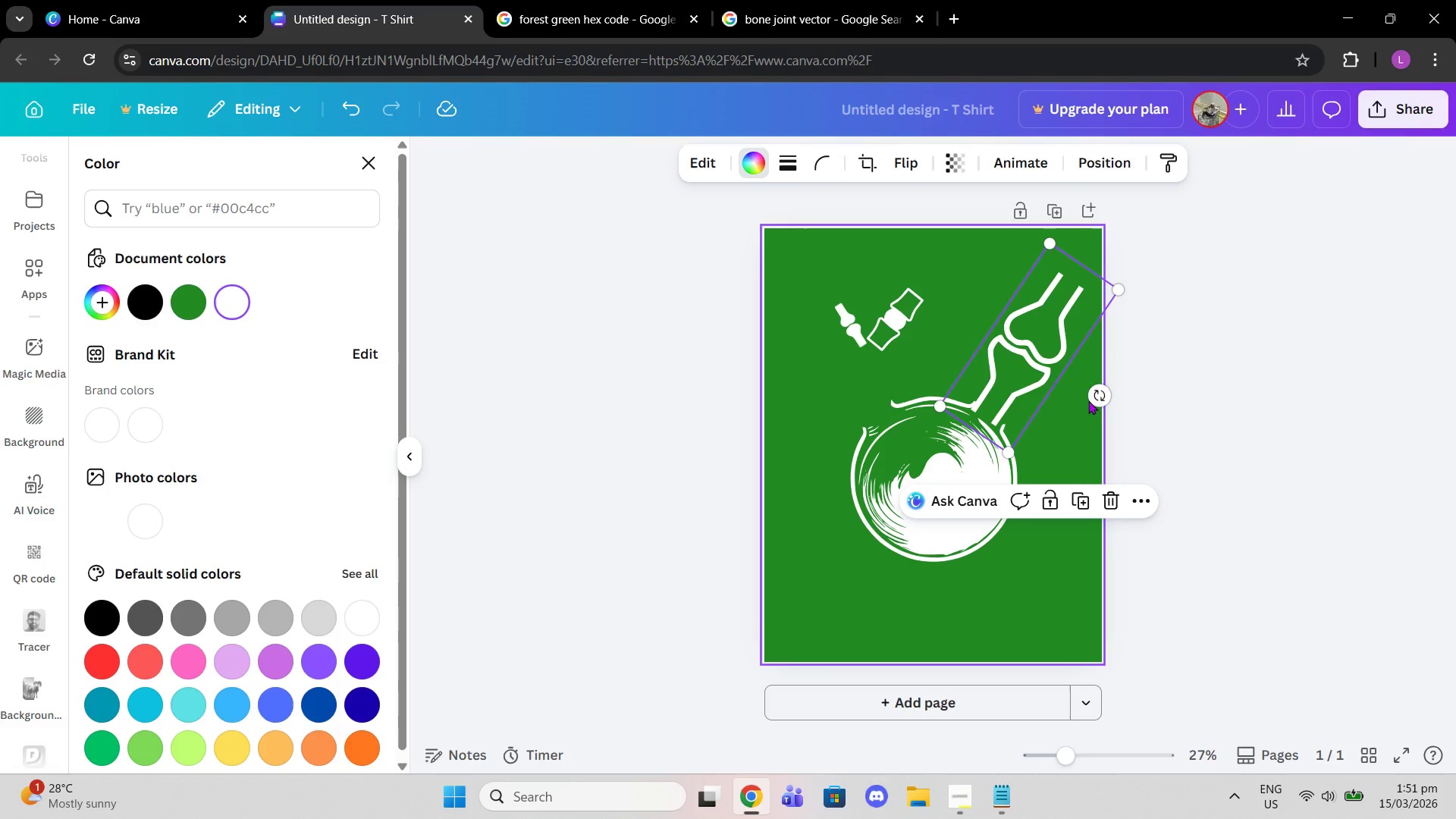 
left_click_drag(start_coordinate=[1094, 397], to_coordinate=[1094, 407])
 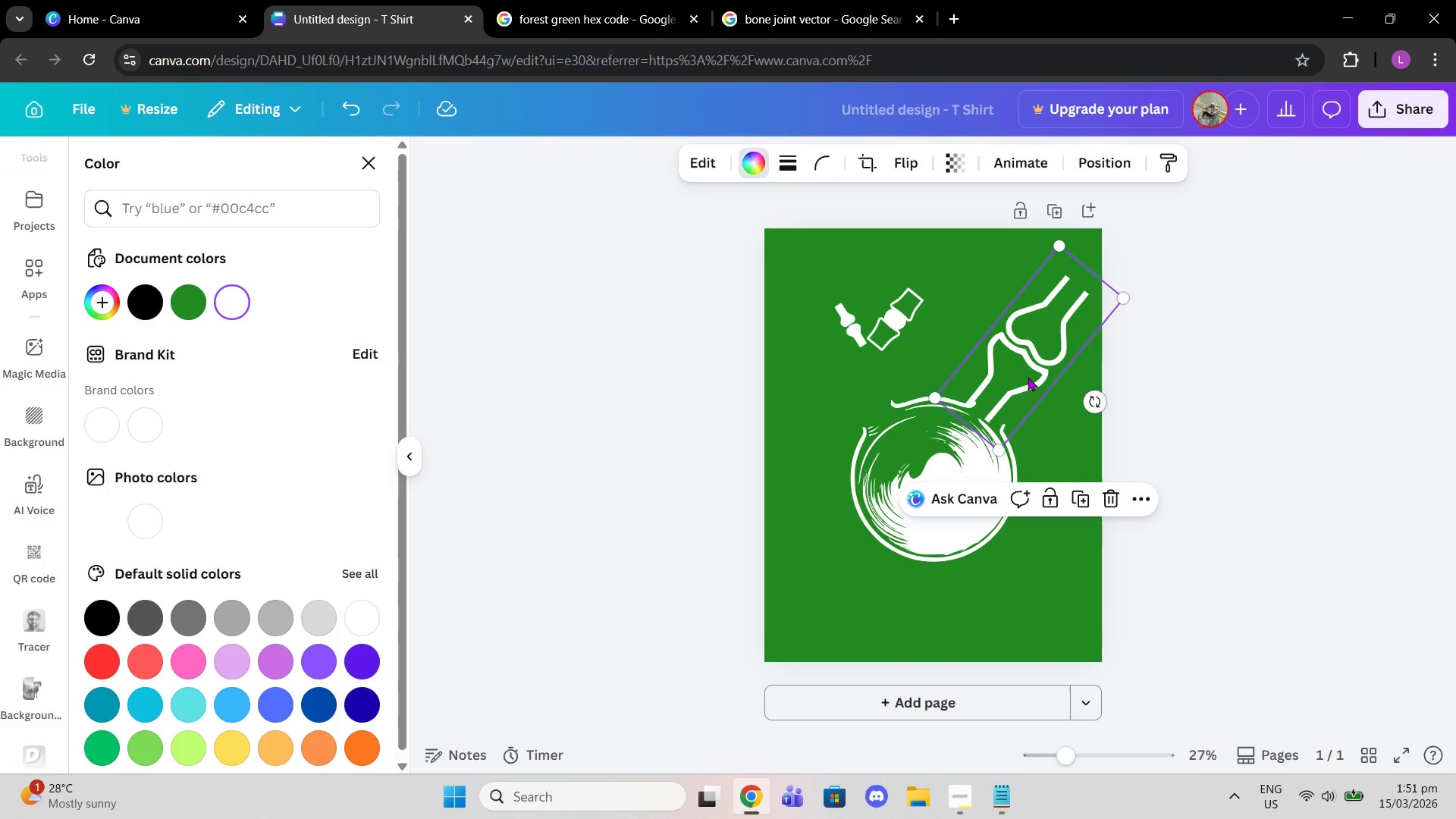 
left_click_drag(start_coordinate=[1028, 375], to_coordinate=[1037, 375])
 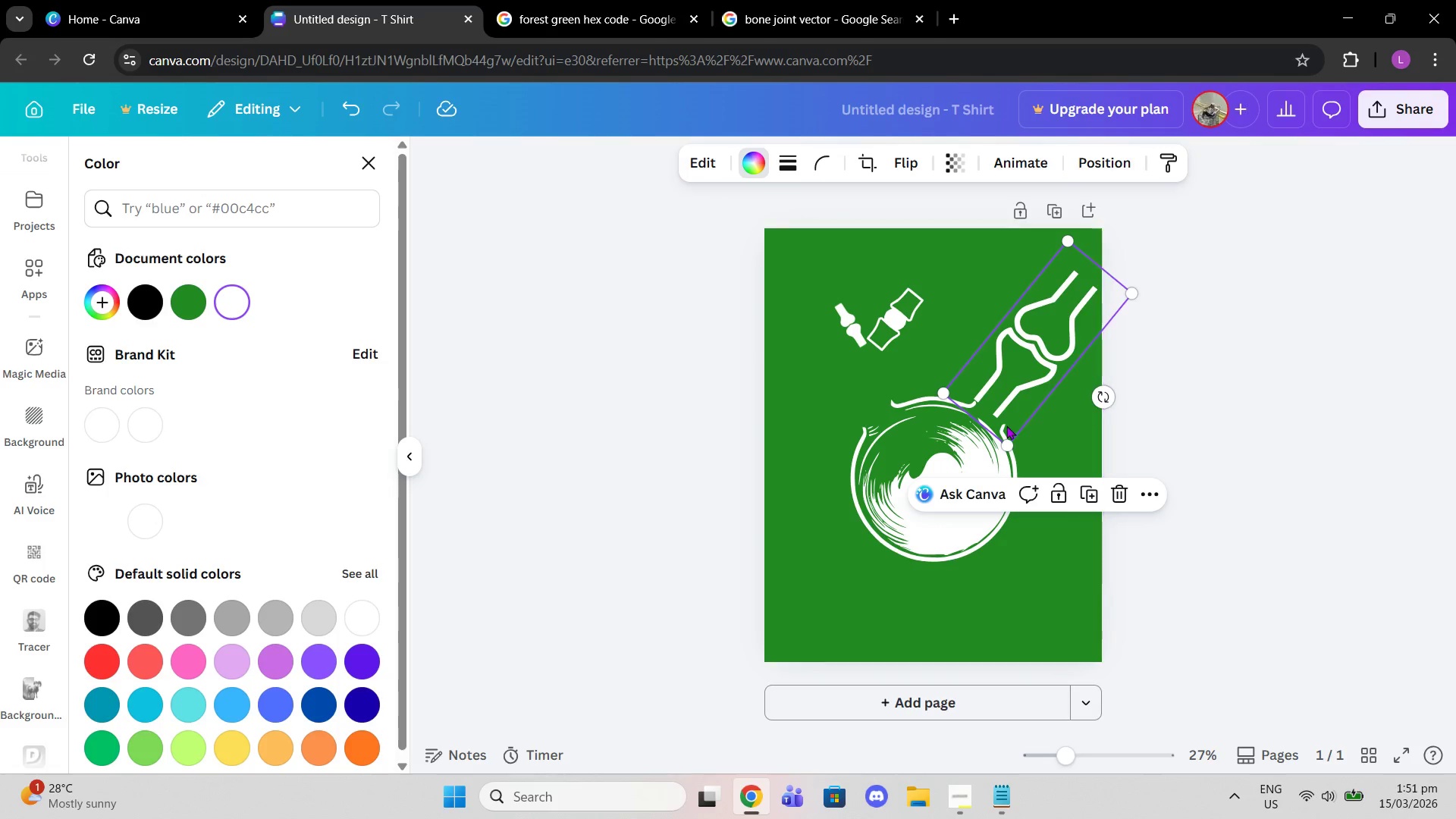 
left_click_drag(start_coordinate=[1006, 441], to_coordinate=[1014, 456])
 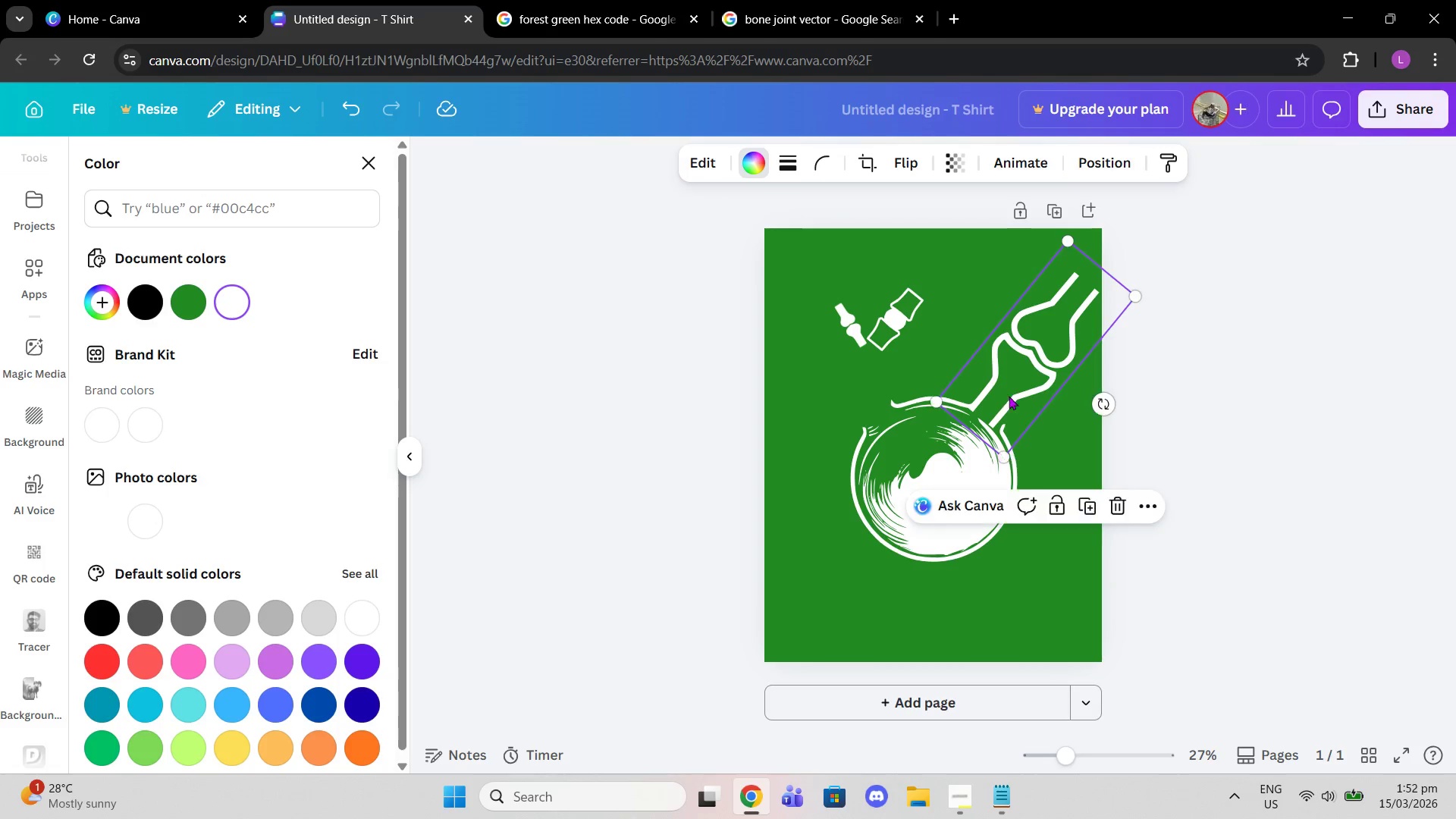 
left_click_drag(start_coordinate=[1005, 394], to_coordinate=[1009, 391])
 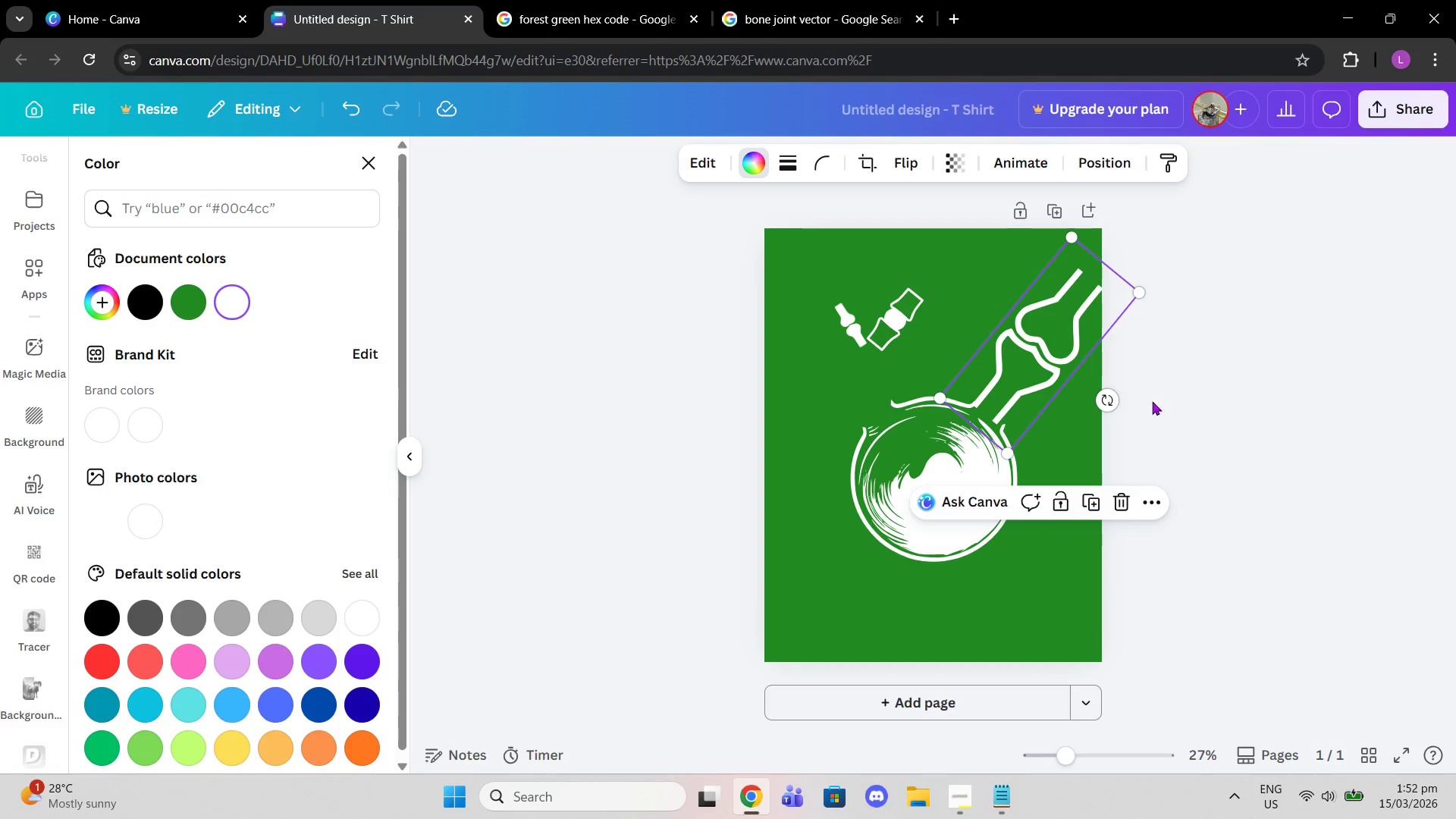 
mouse_move([1200, 814])
 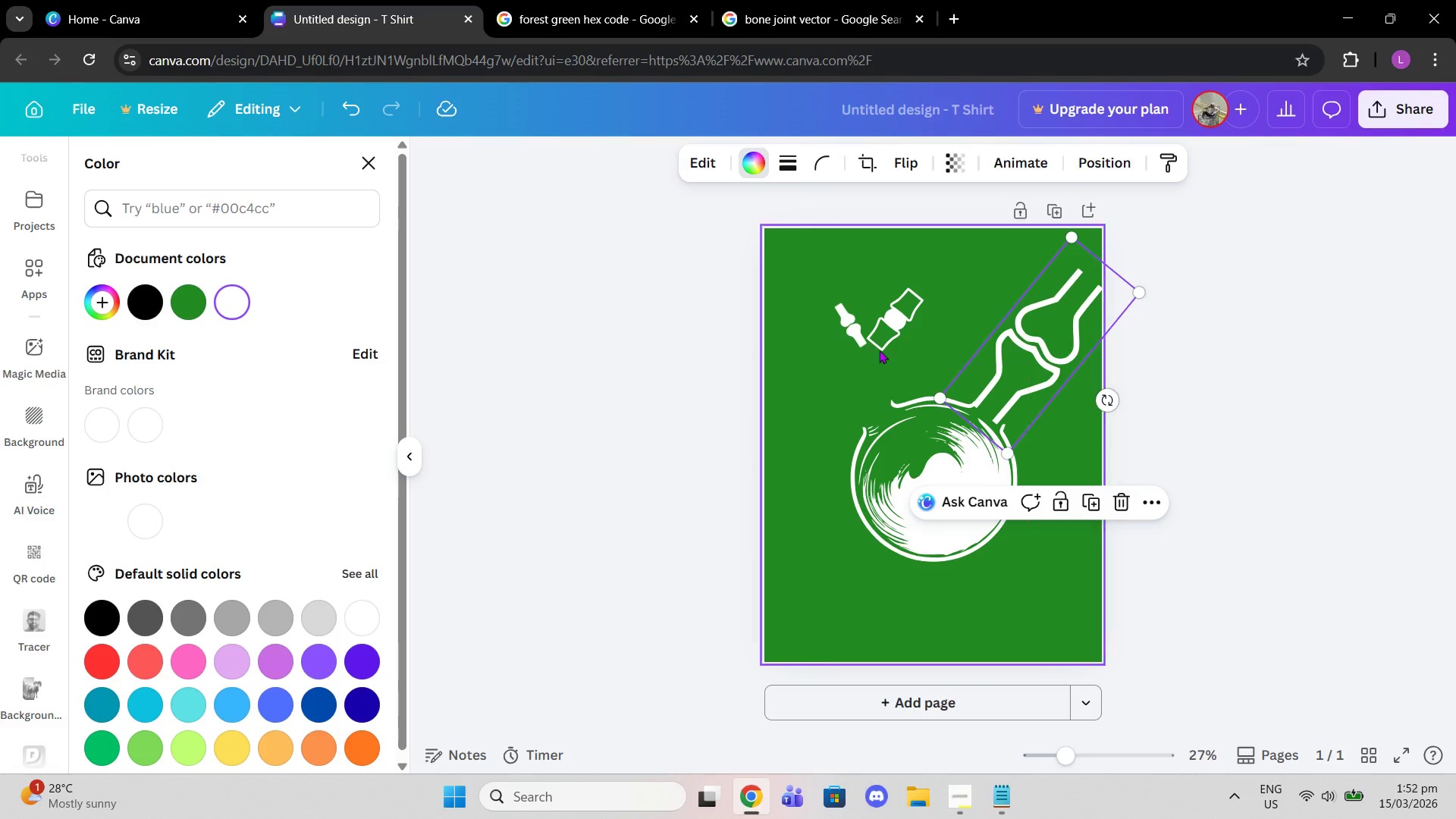 
left_click_drag(start_coordinate=[894, 322], to_coordinate=[876, 387])
 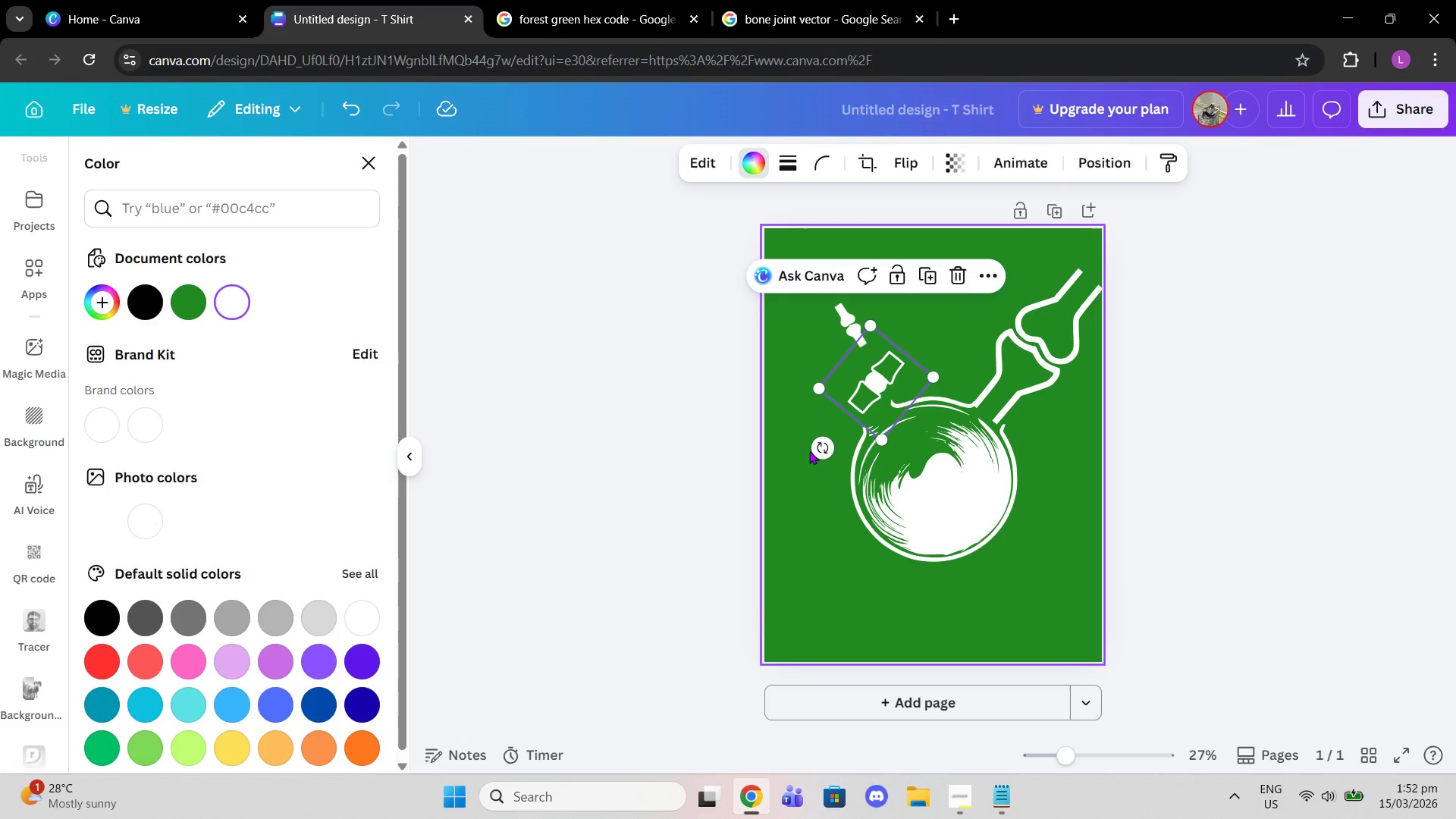 
left_click_drag(start_coordinate=[814, 450], to_coordinate=[883, 457])
 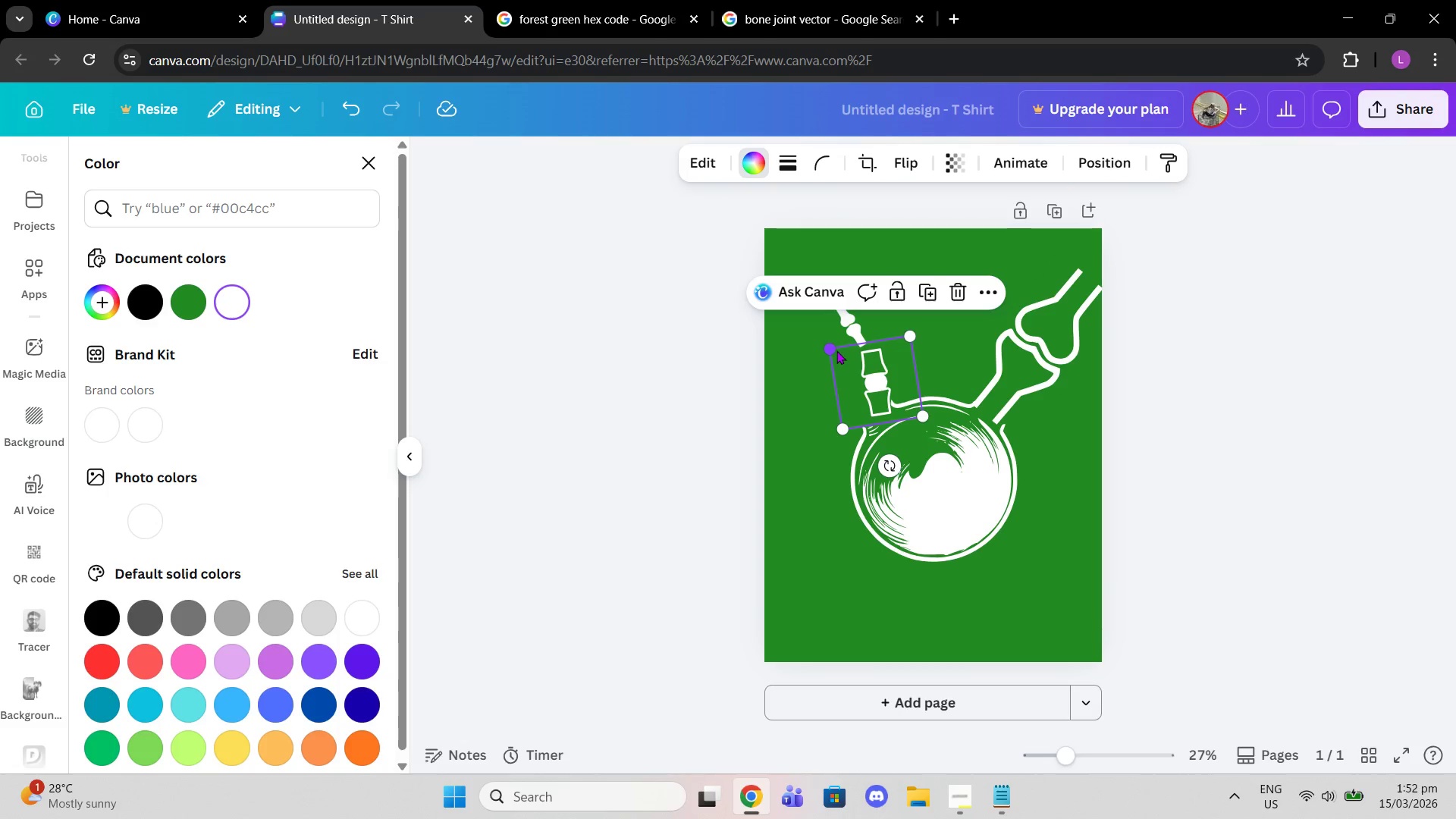 
left_click_drag(start_coordinate=[827, 350], to_coordinate=[799, 322])
 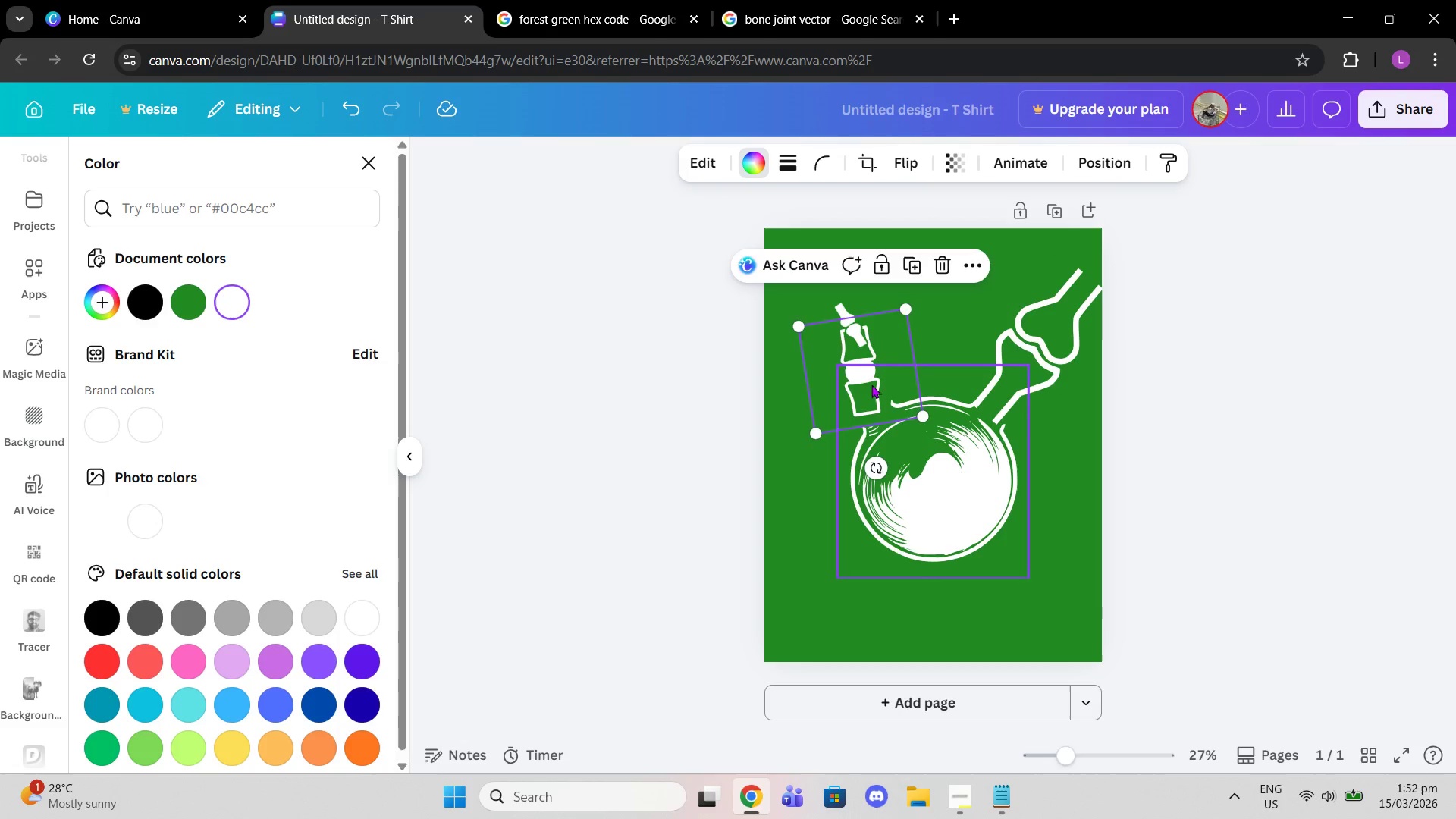 
left_click_drag(start_coordinate=[871, 384], to_coordinate=[880, 392])
 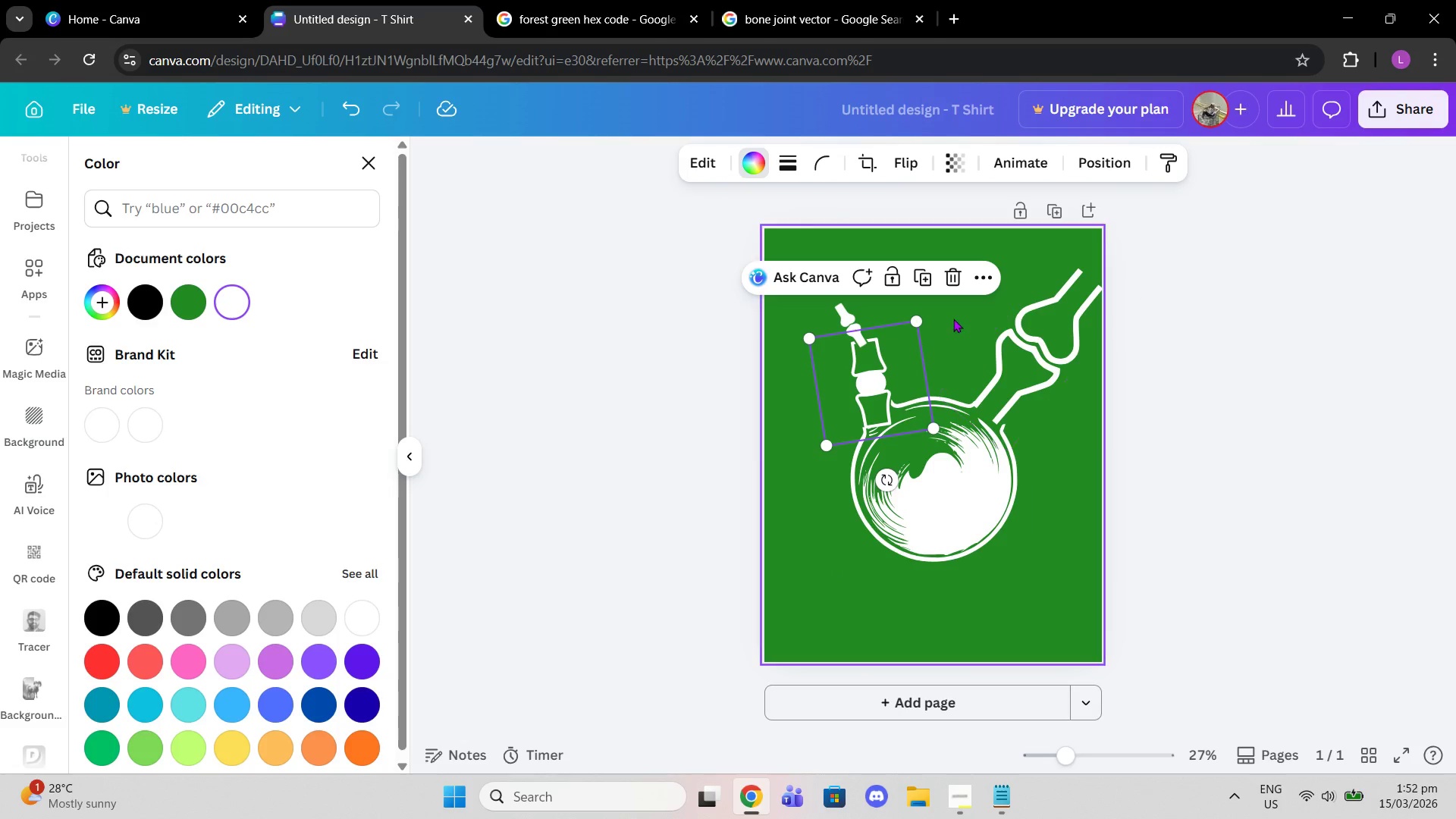 
left_click([952, 315])
 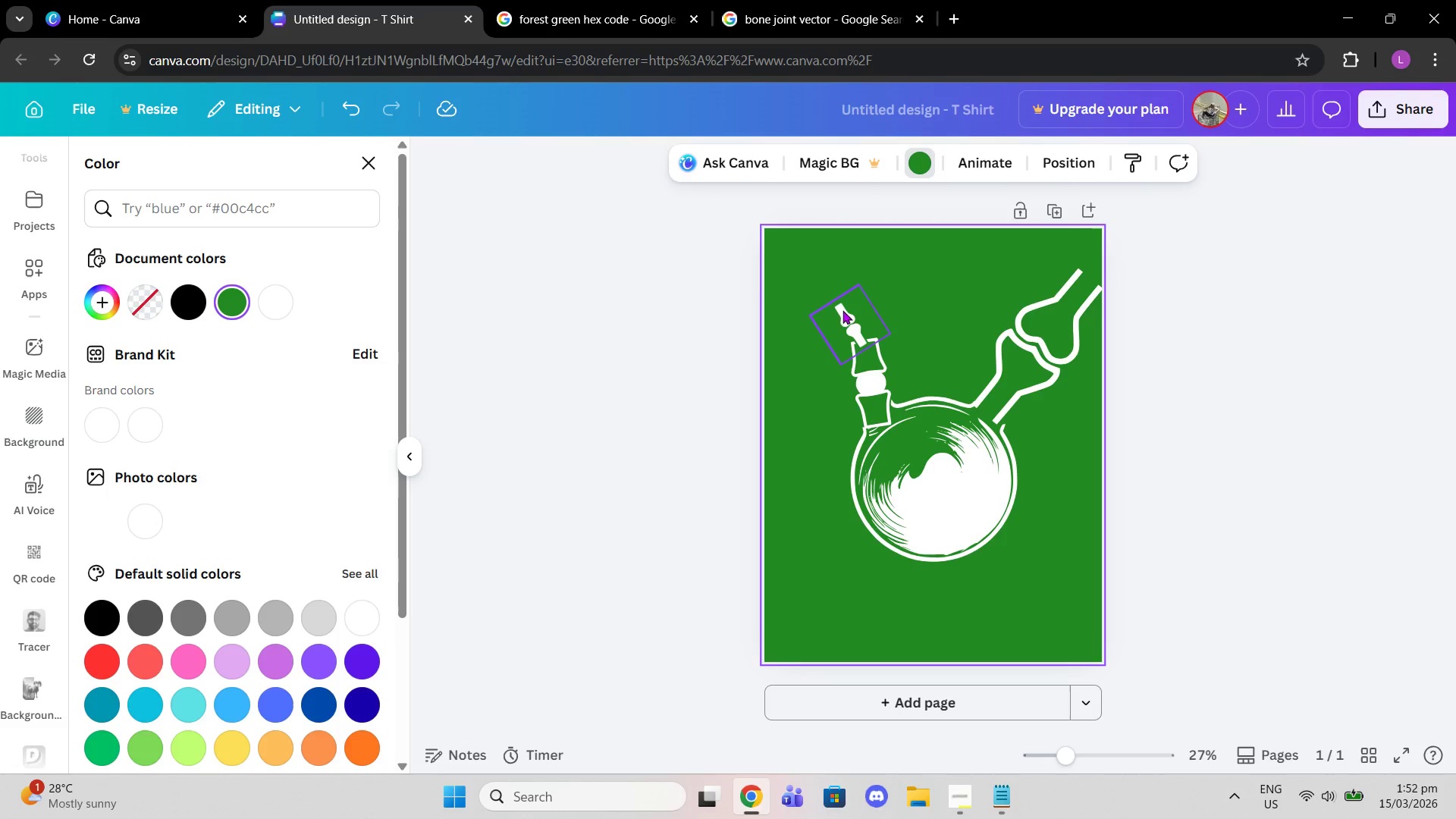 
left_click([833, 306])
 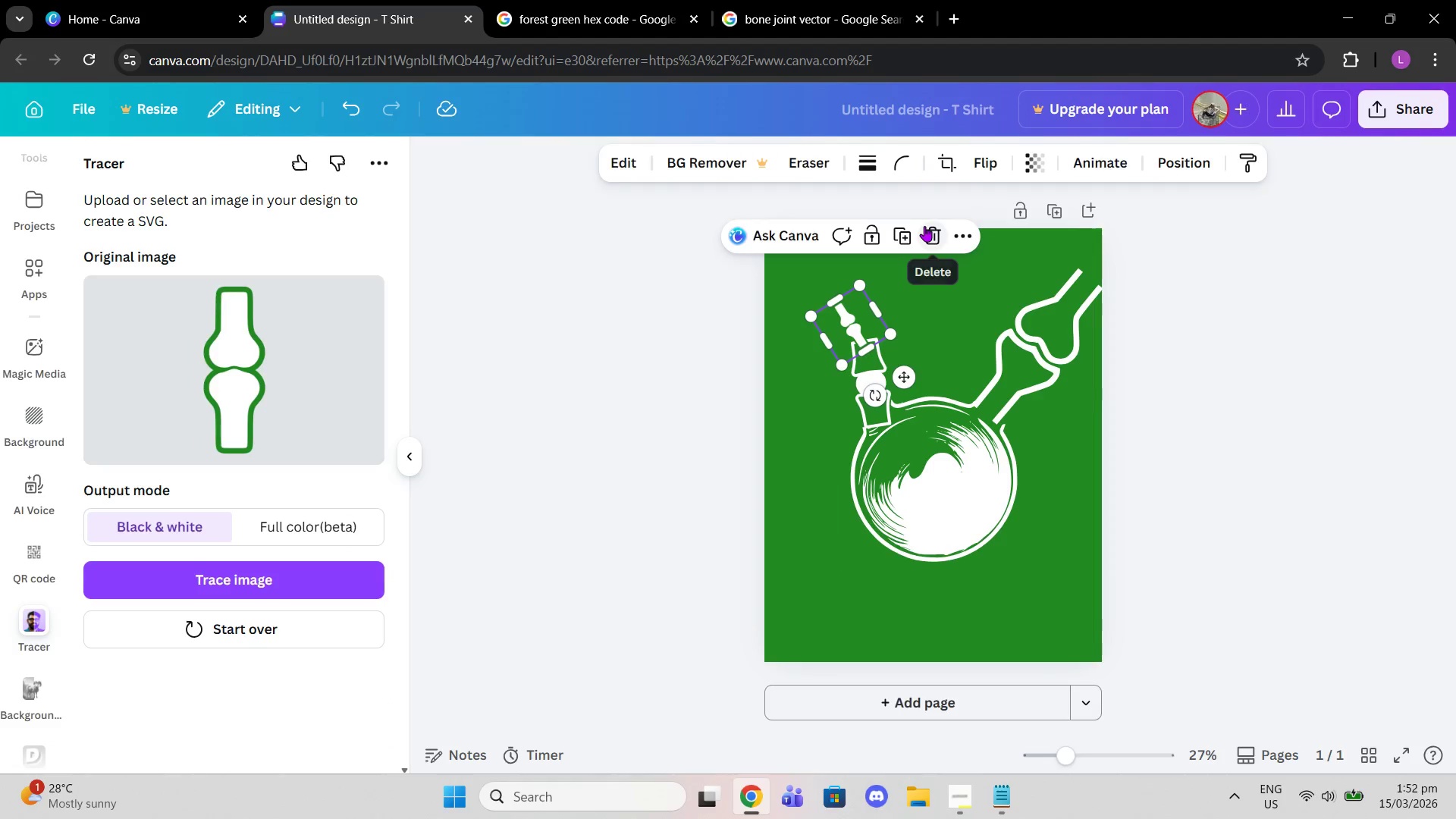 
double_click([1016, 354])
 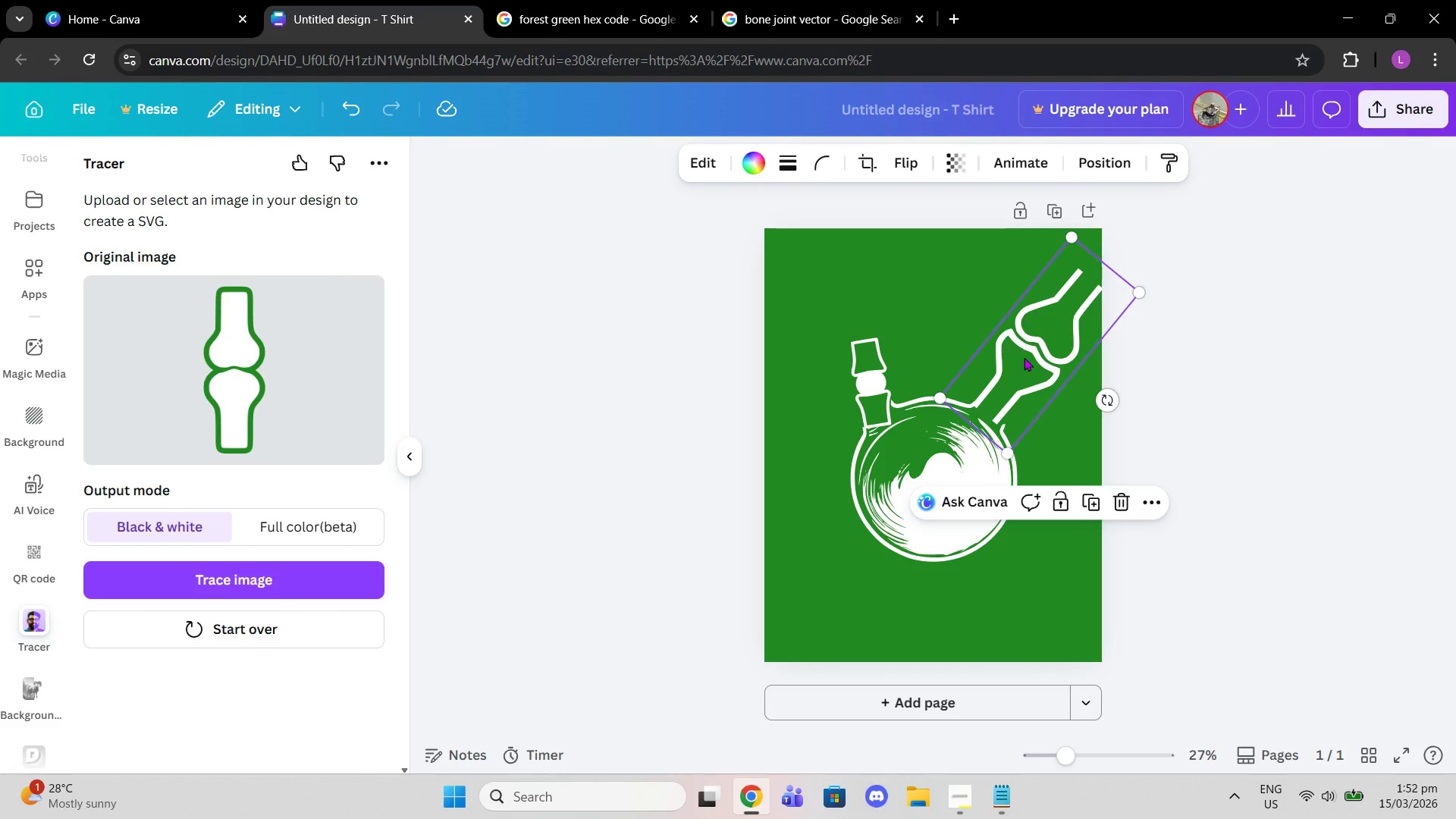 
left_click_drag(start_coordinate=[1025, 359], to_coordinate=[818, 291])
 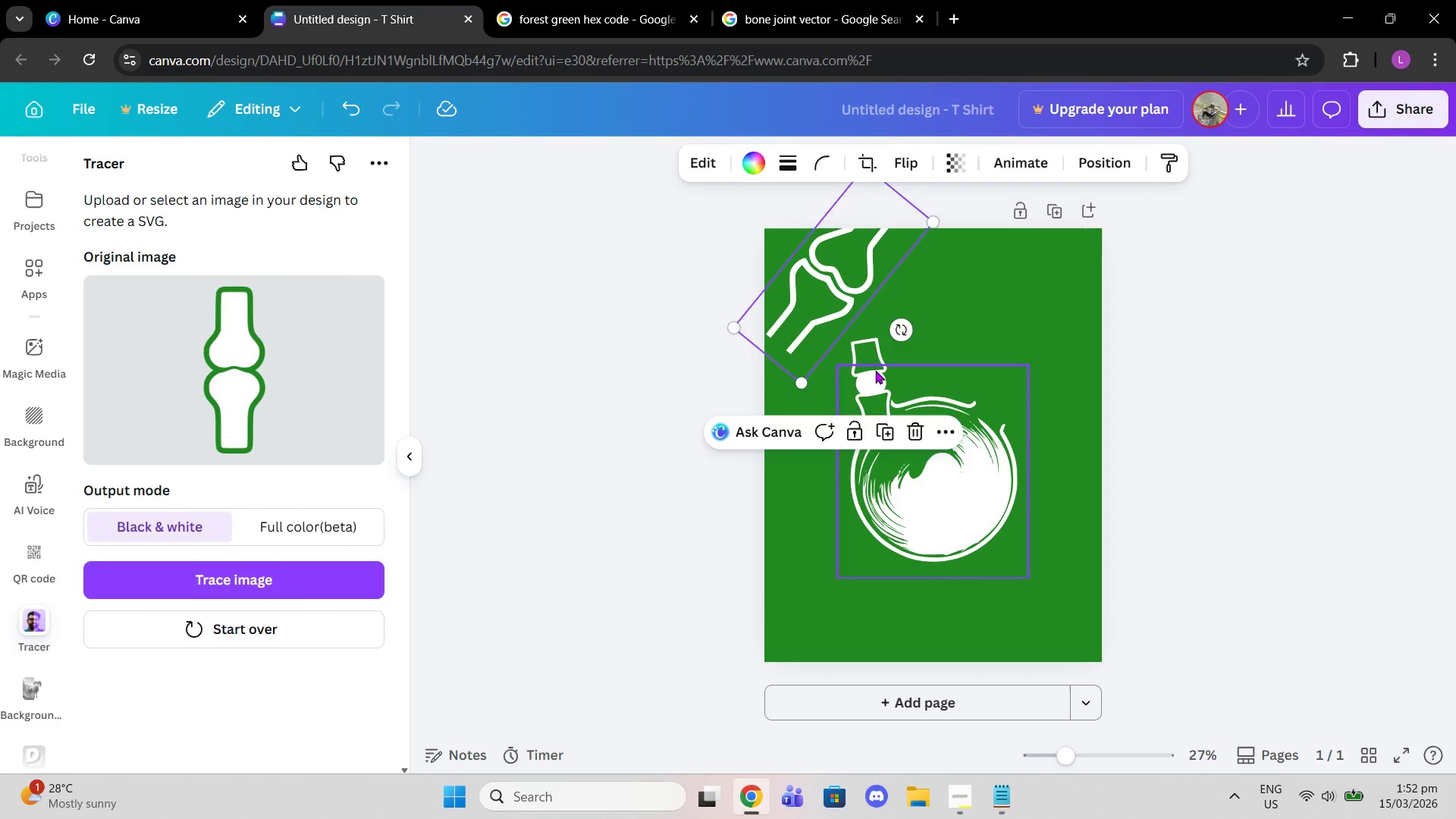 
left_click([873, 361])
 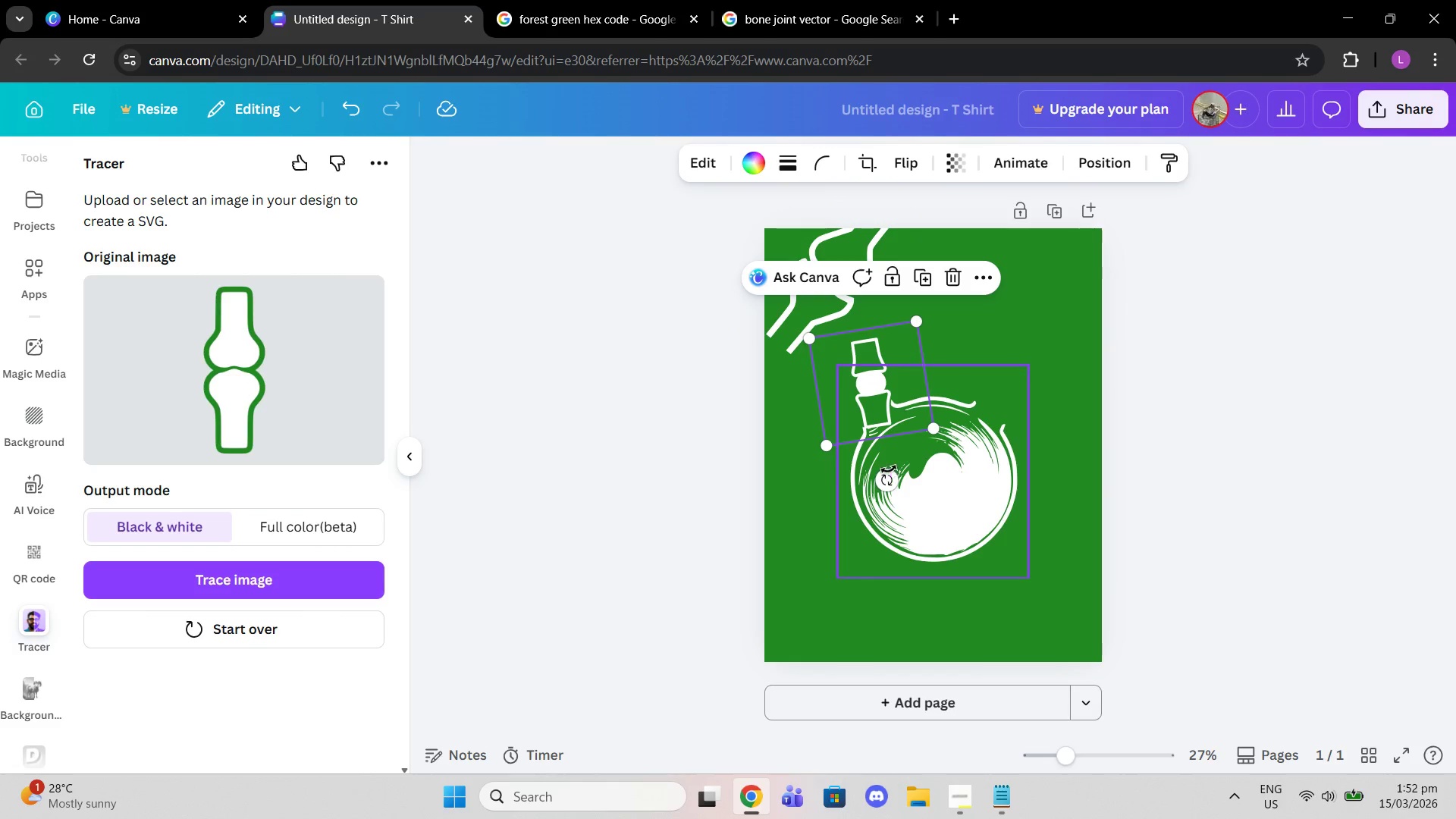 
left_click_drag(start_coordinate=[884, 485], to_coordinate=[893, 484])
 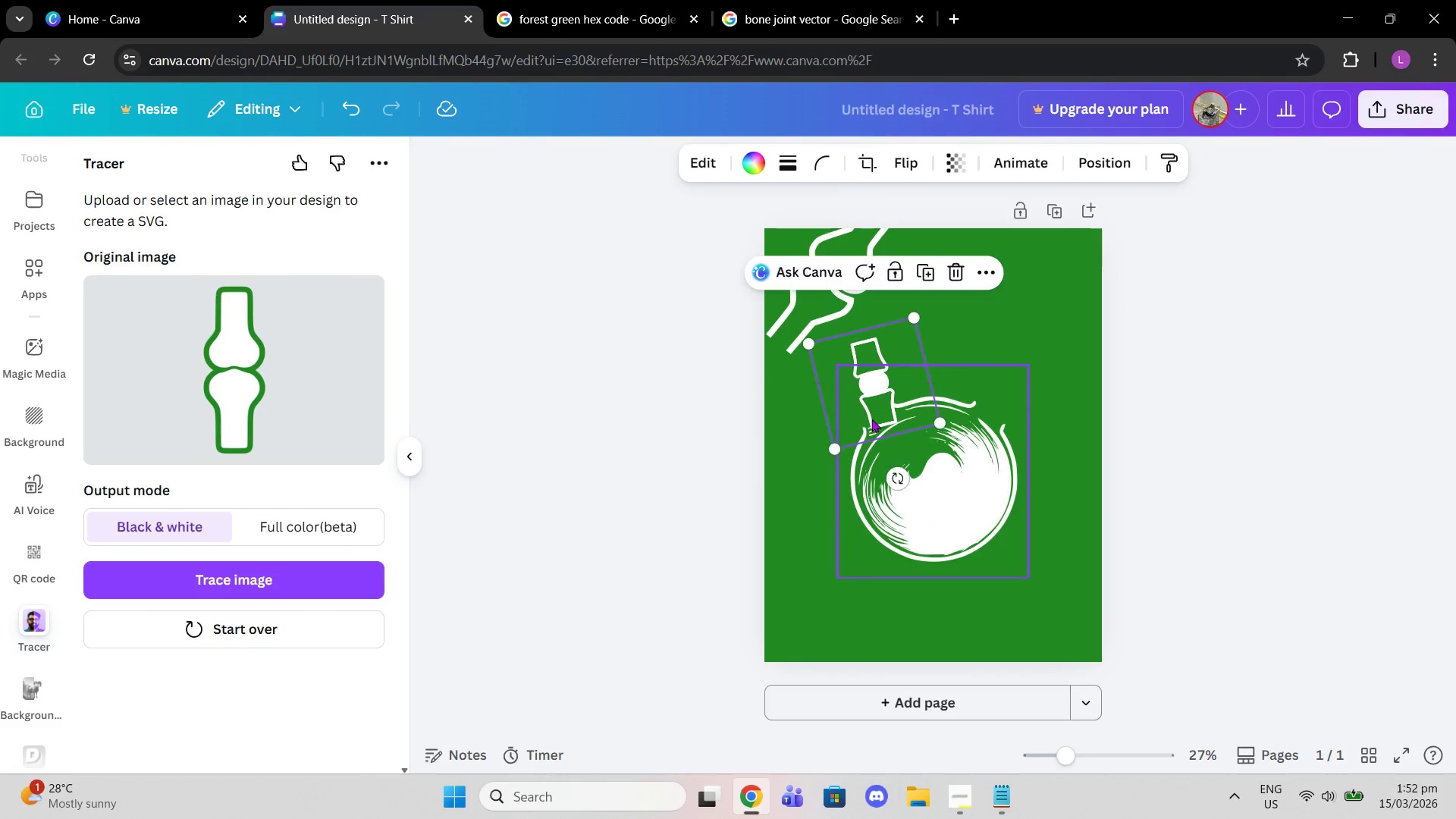 
left_click_drag(start_coordinate=[829, 447], to_coordinate=[827, 444])
 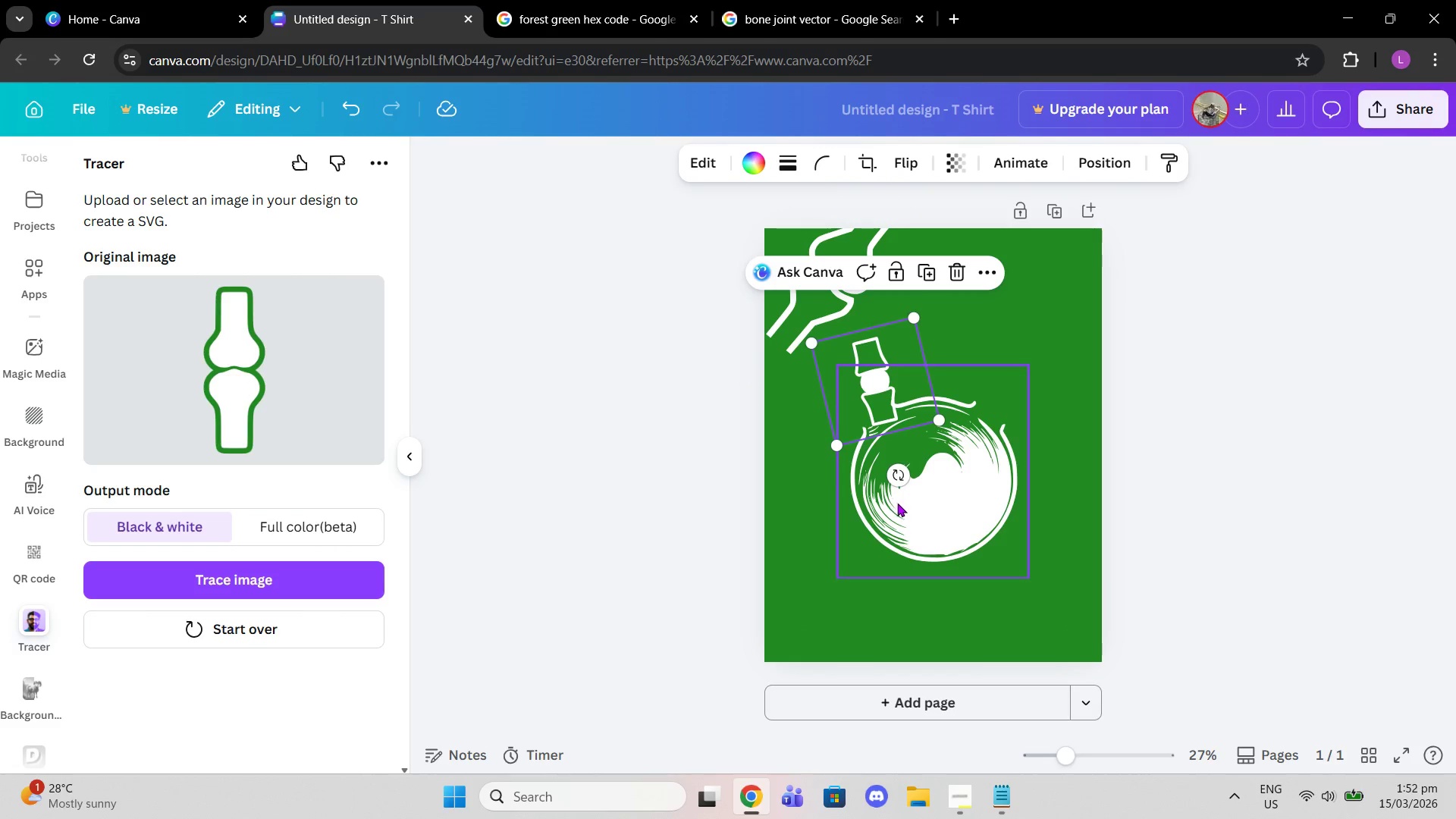 
key(Control+Z)
 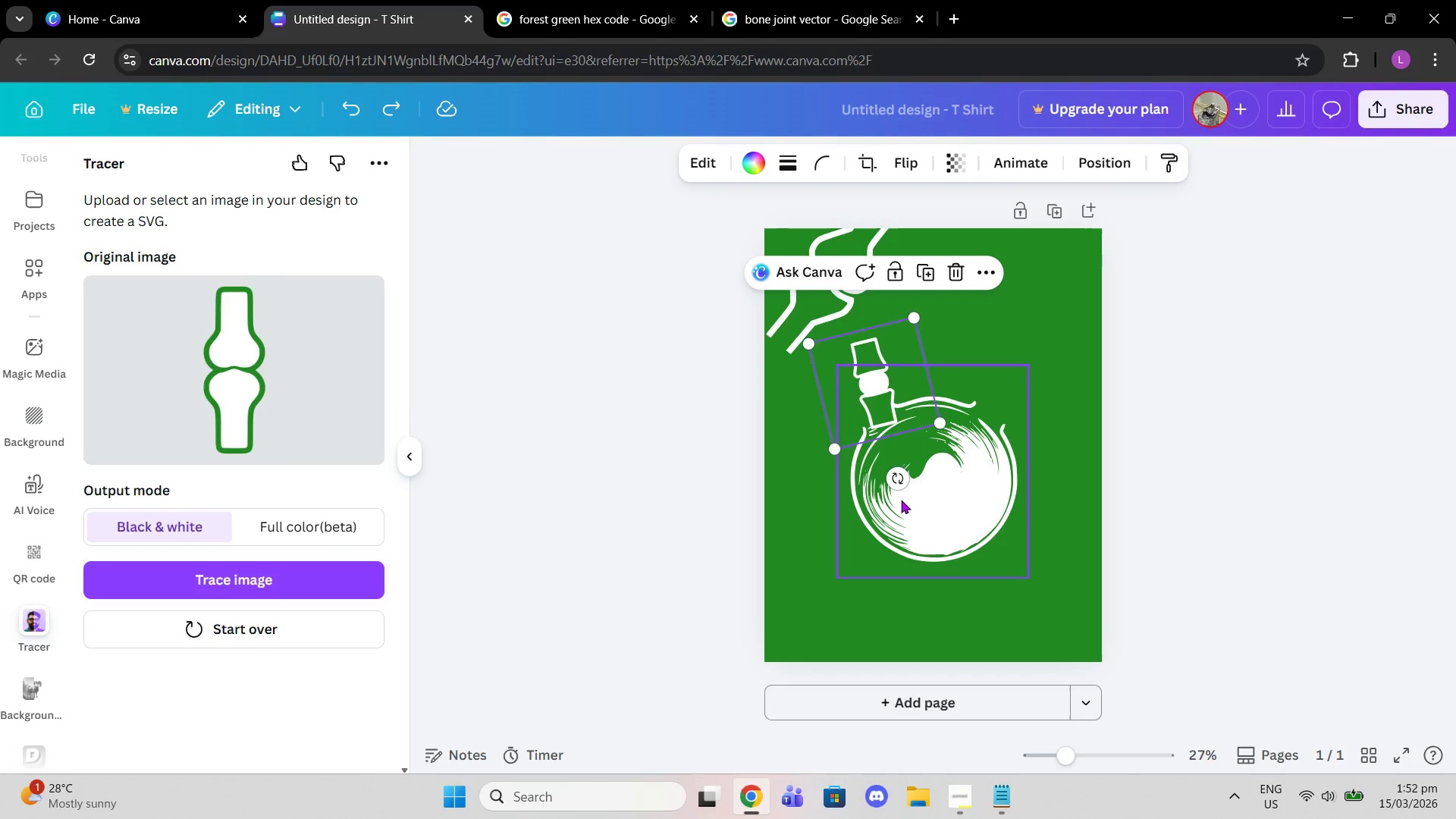 
key(Control+Z)
 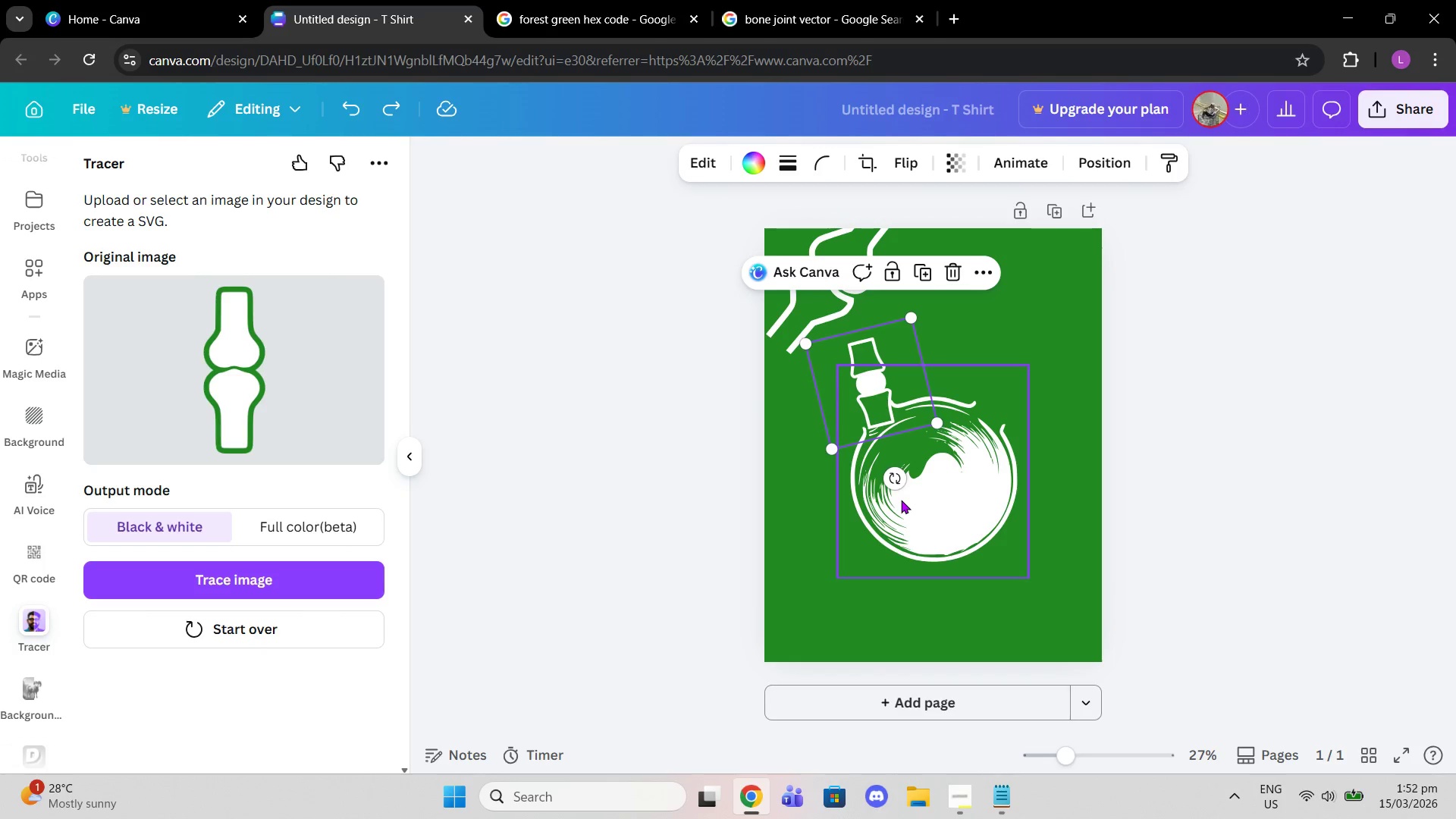 
key(Control+Z)
 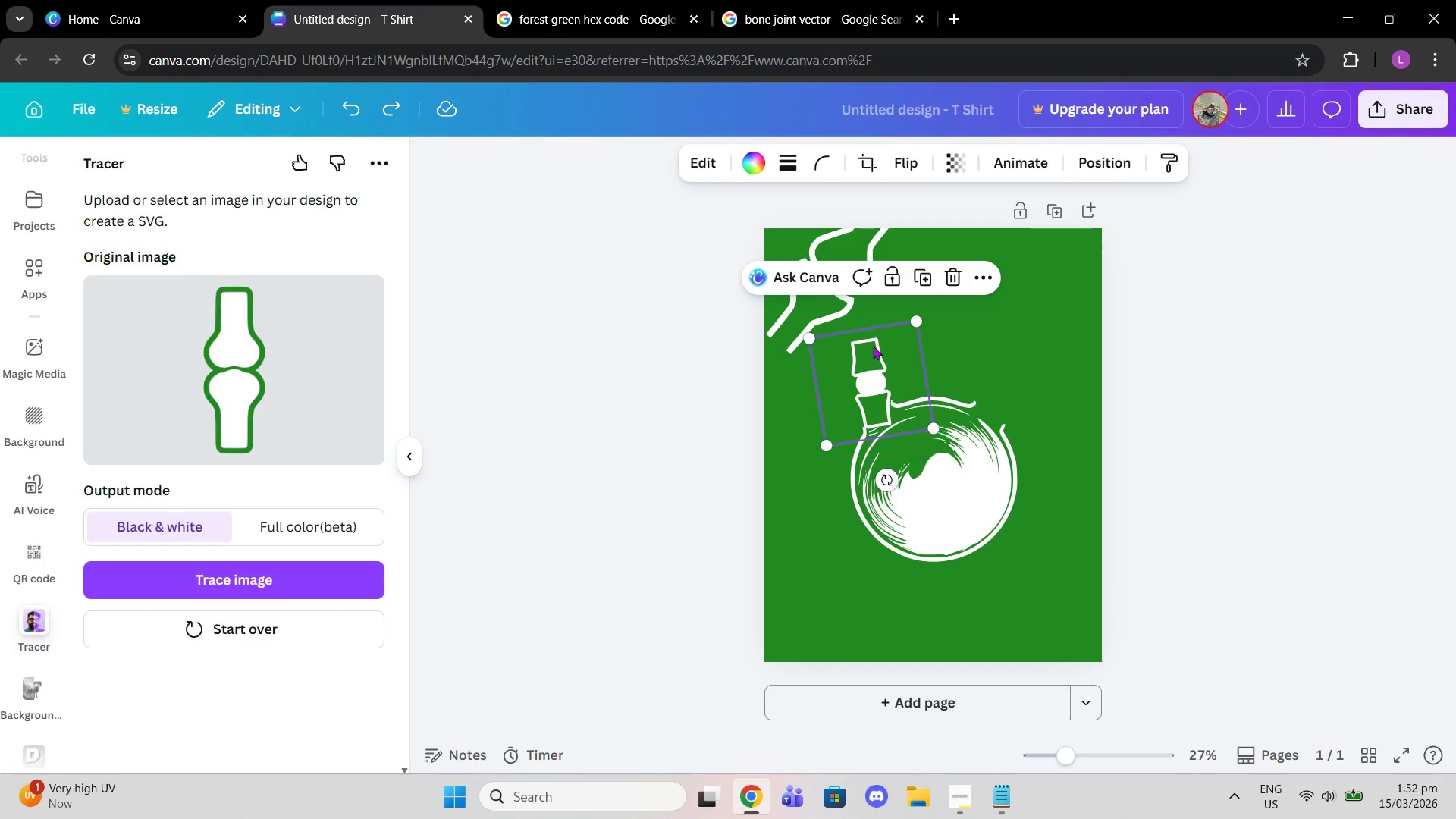 
left_click_drag(start_coordinate=[874, 348], to_coordinate=[878, 347])
 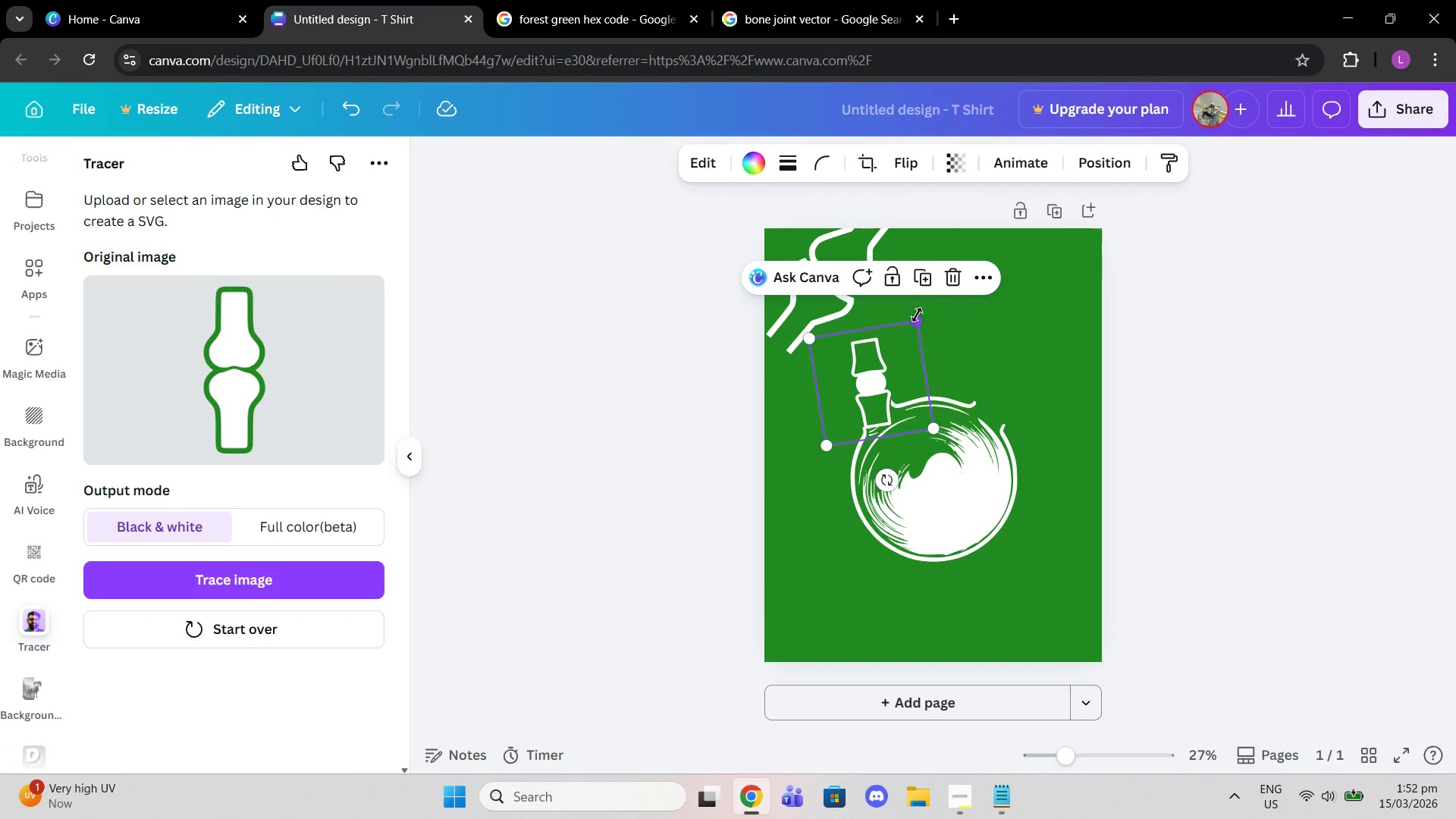 
left_click_drag(start_coordinate=[917, 315], to_coordinate=[913, 328])
 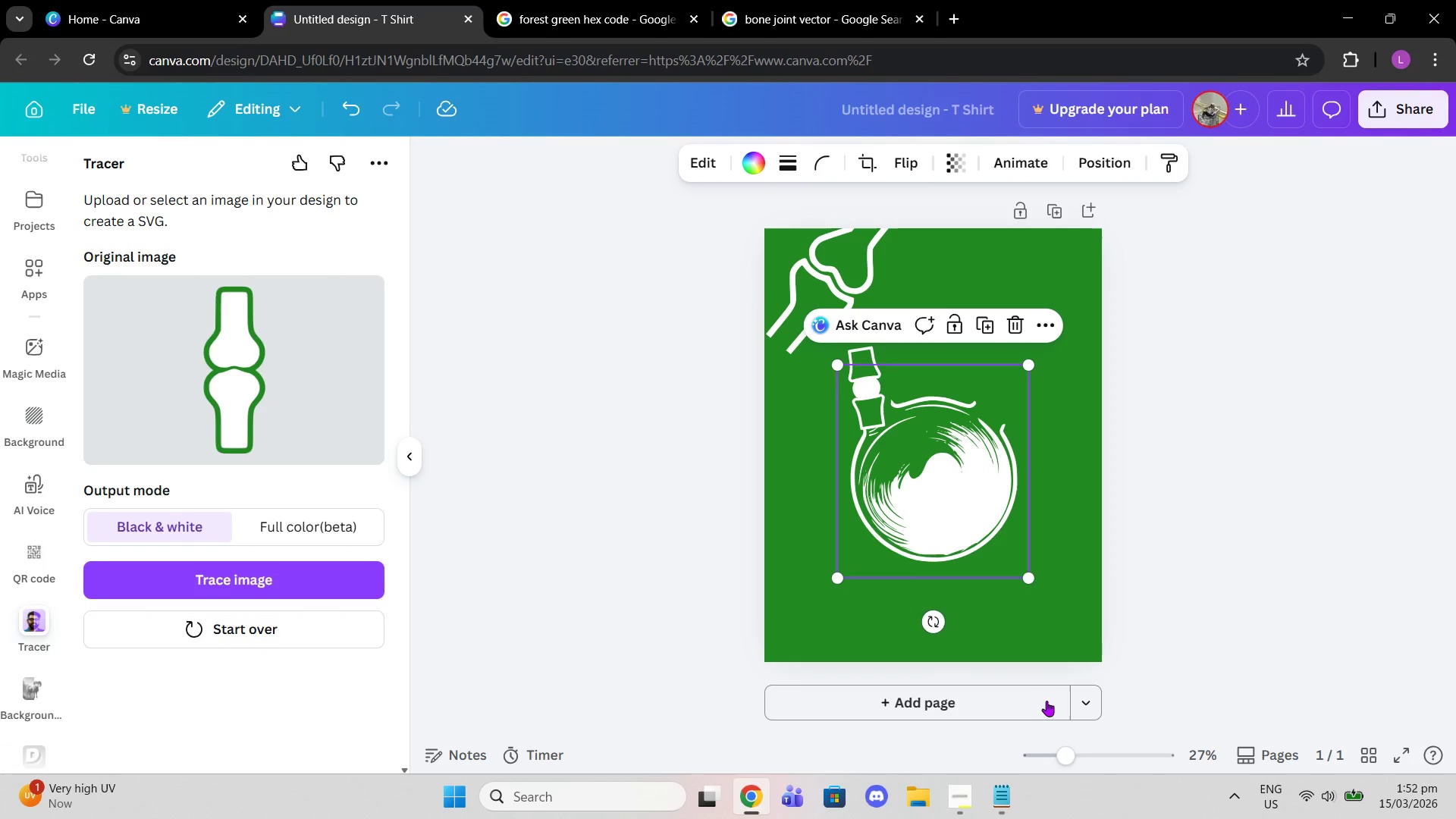 
left_click_drag(start_coordinate=[1060, 751], to_coordinate=[1090, 751])
 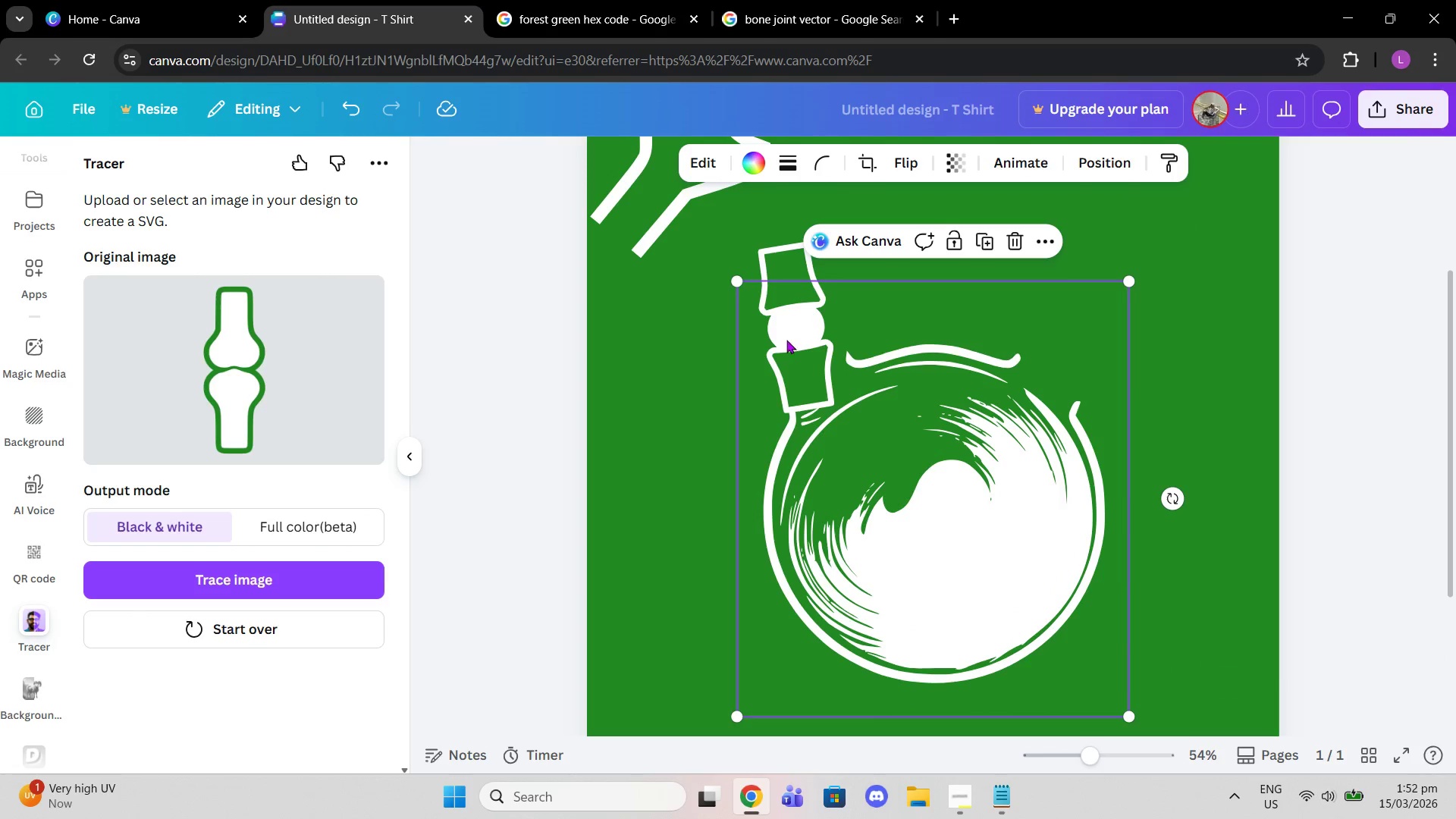 
left_click_drag(start_coordinate=[786, 340], to_coordinate=[801, 340])
 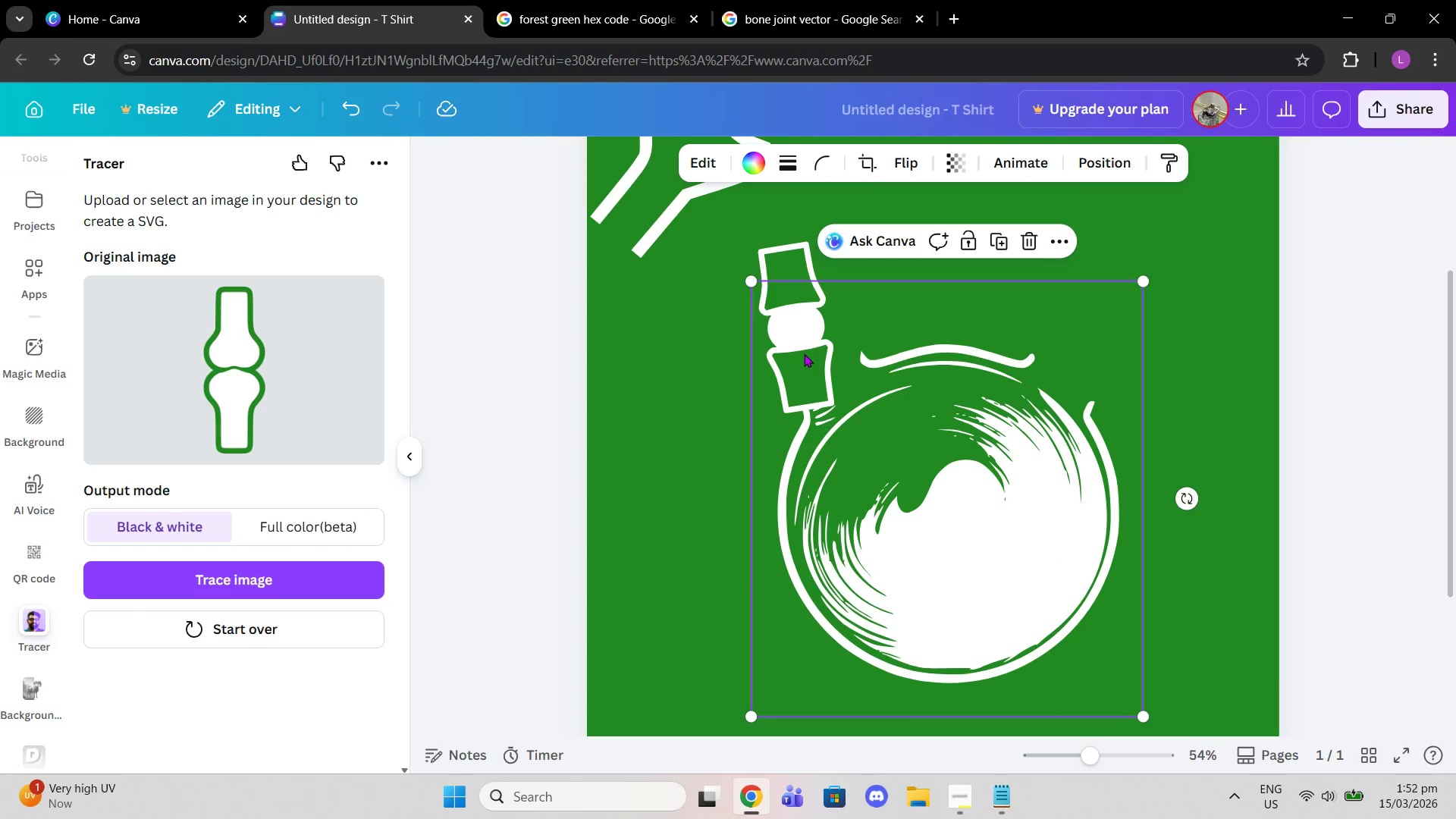 
key(Control+Z)
 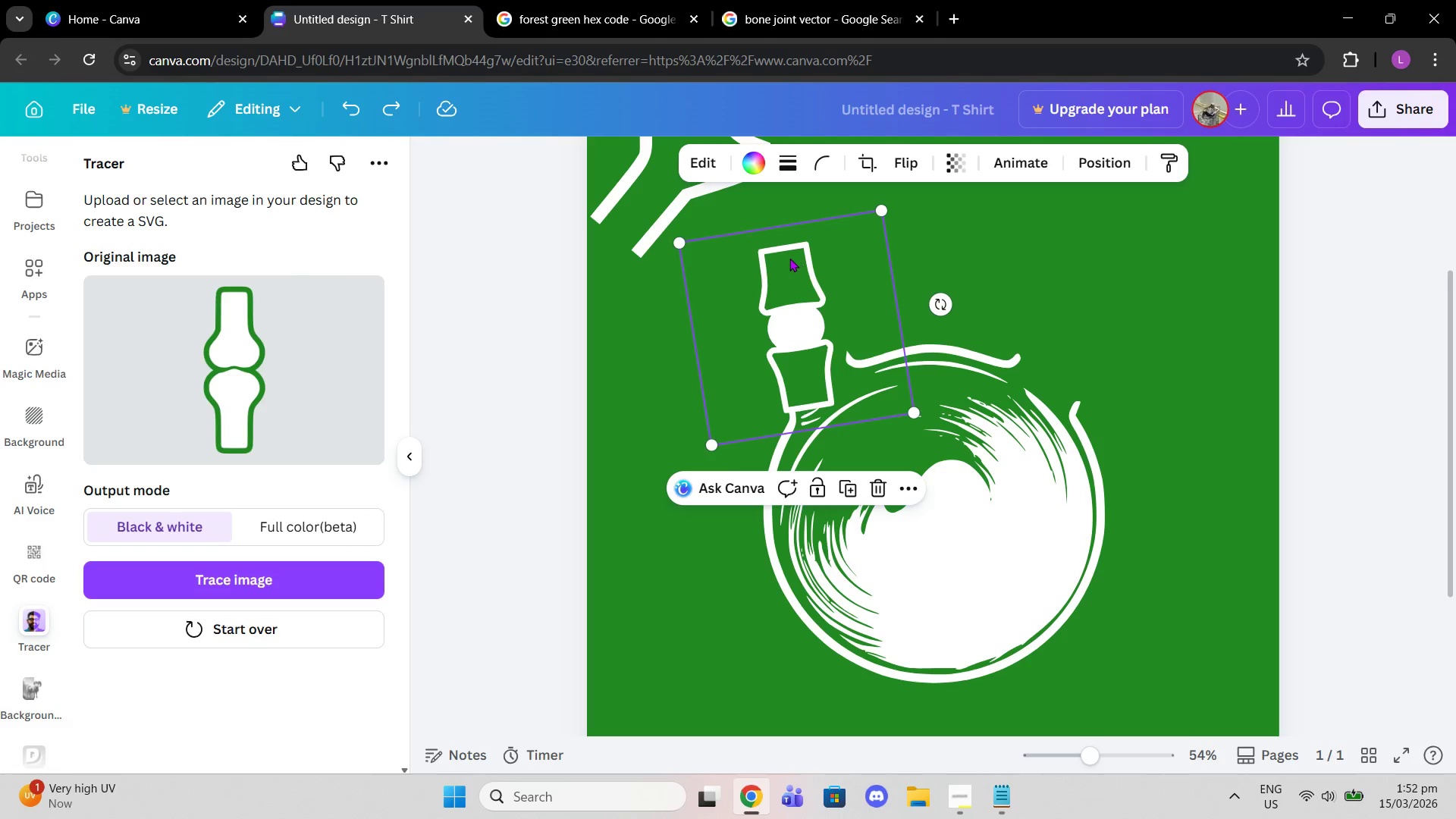 
left_click_drag(start_coordinate=[788, 260], to_coordinate=[801, 263])
 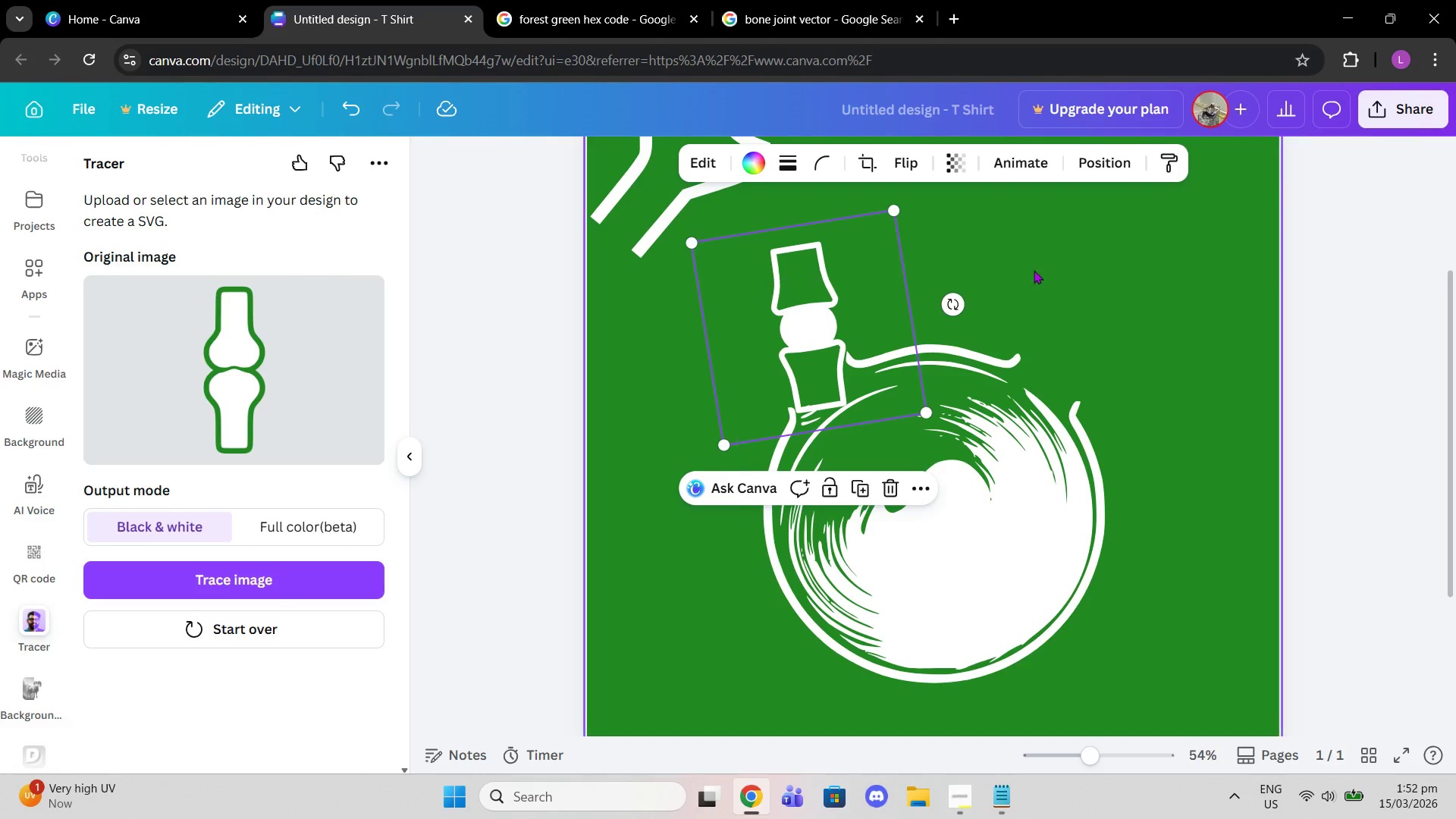 
left_click([1034, 269])
 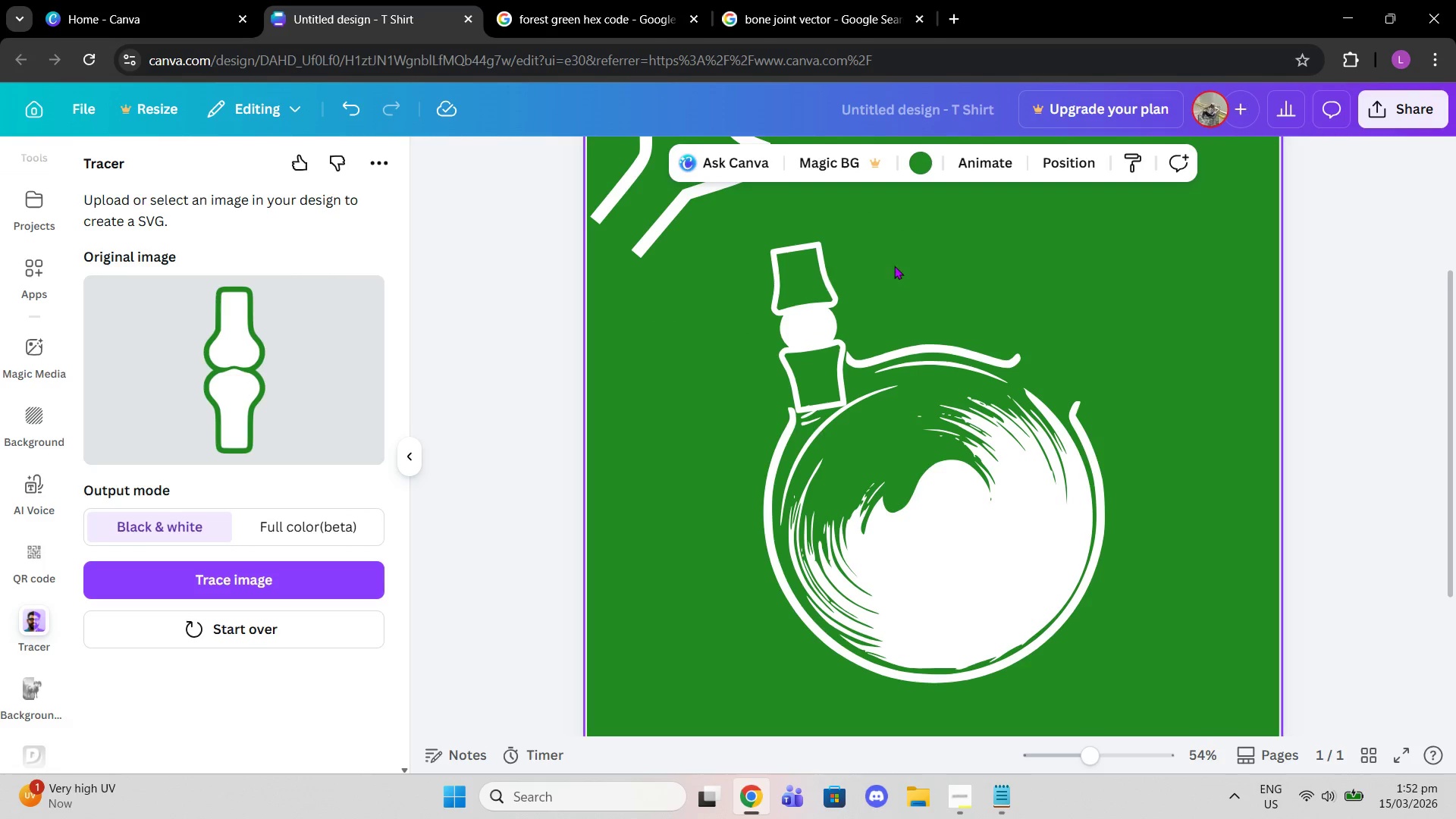 
left_click([805, 276])
 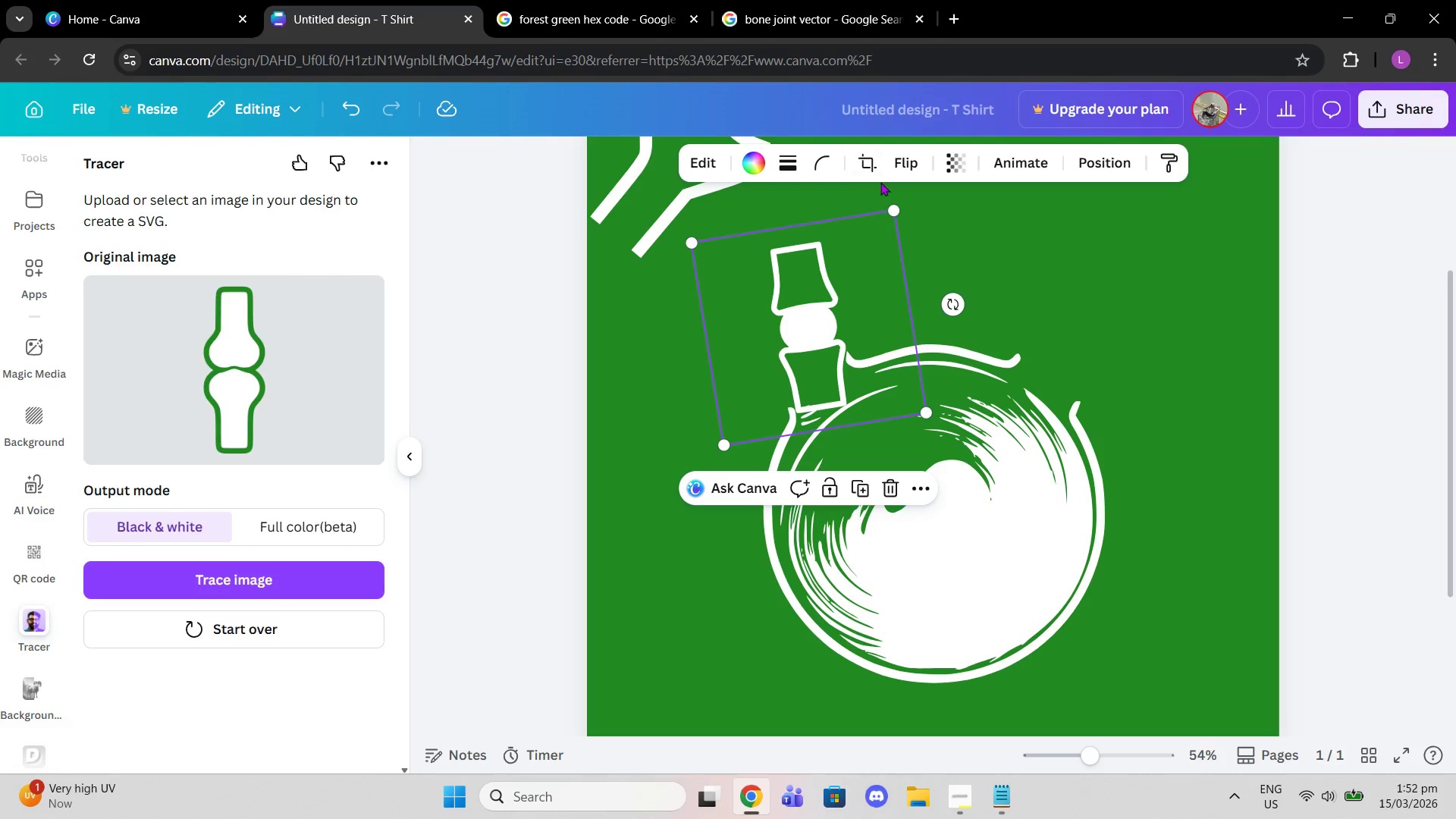 
left_click([896, 155])
 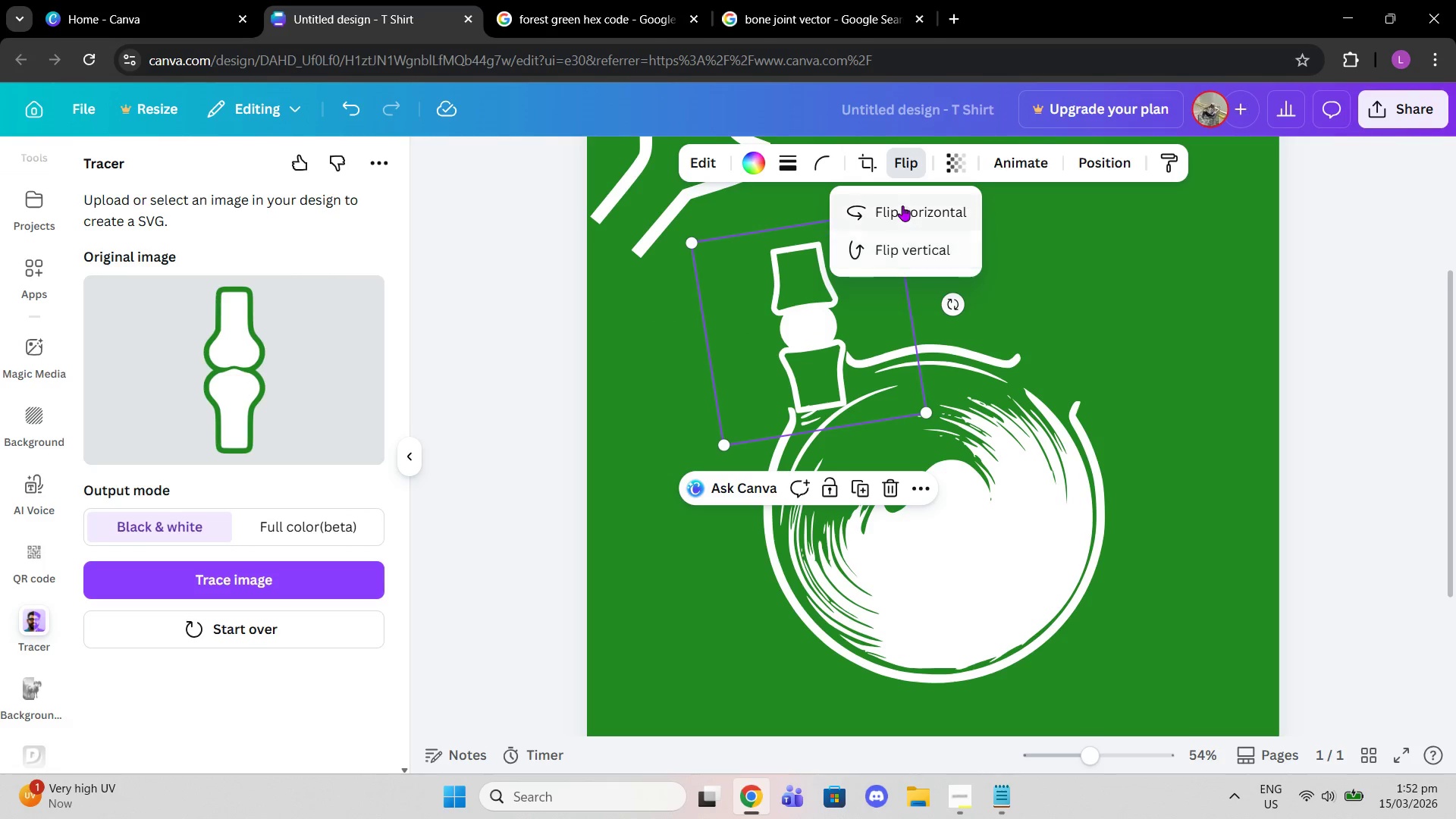 
left_click([902, 206])
 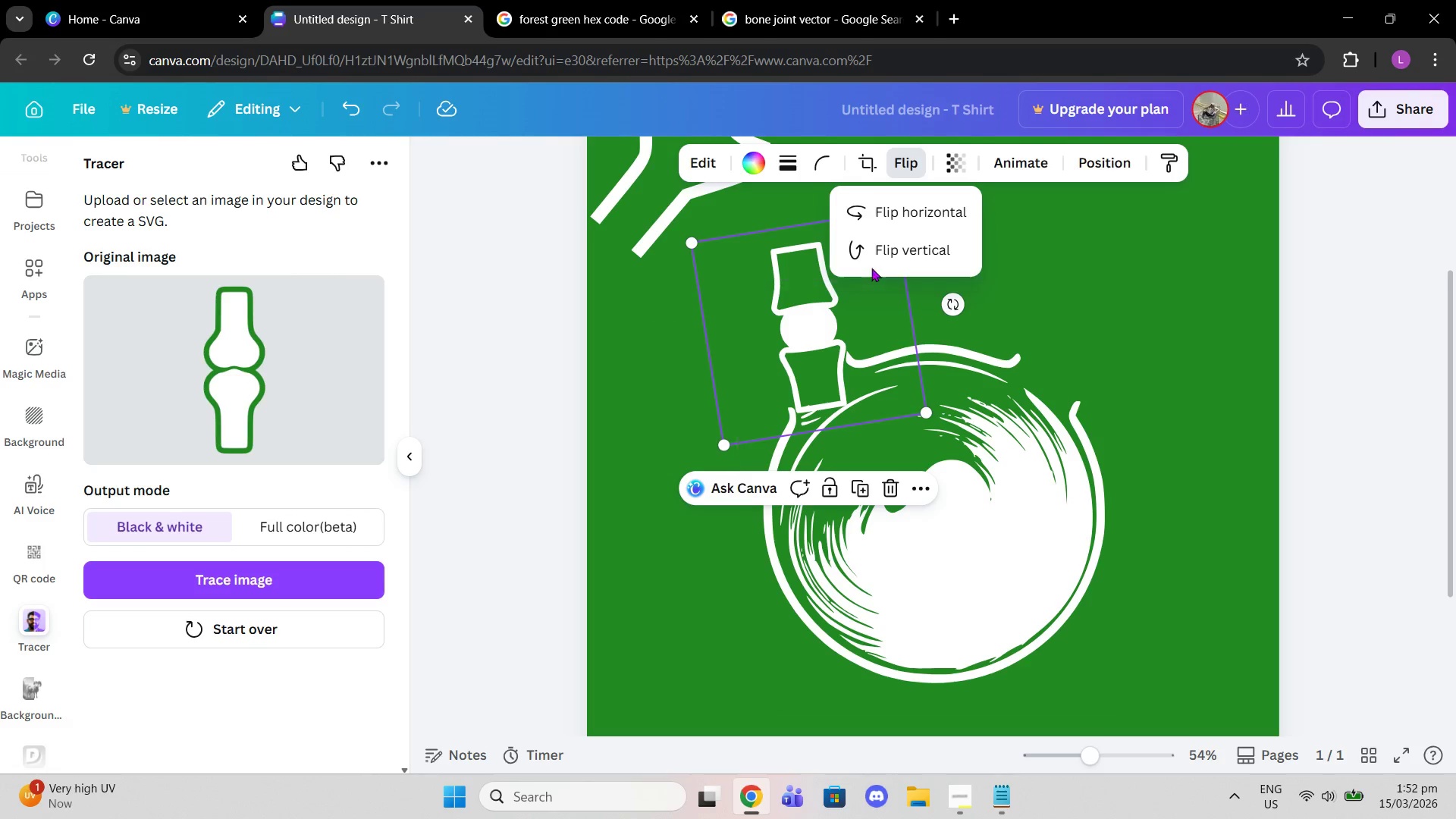 
left_click([895, 205])
 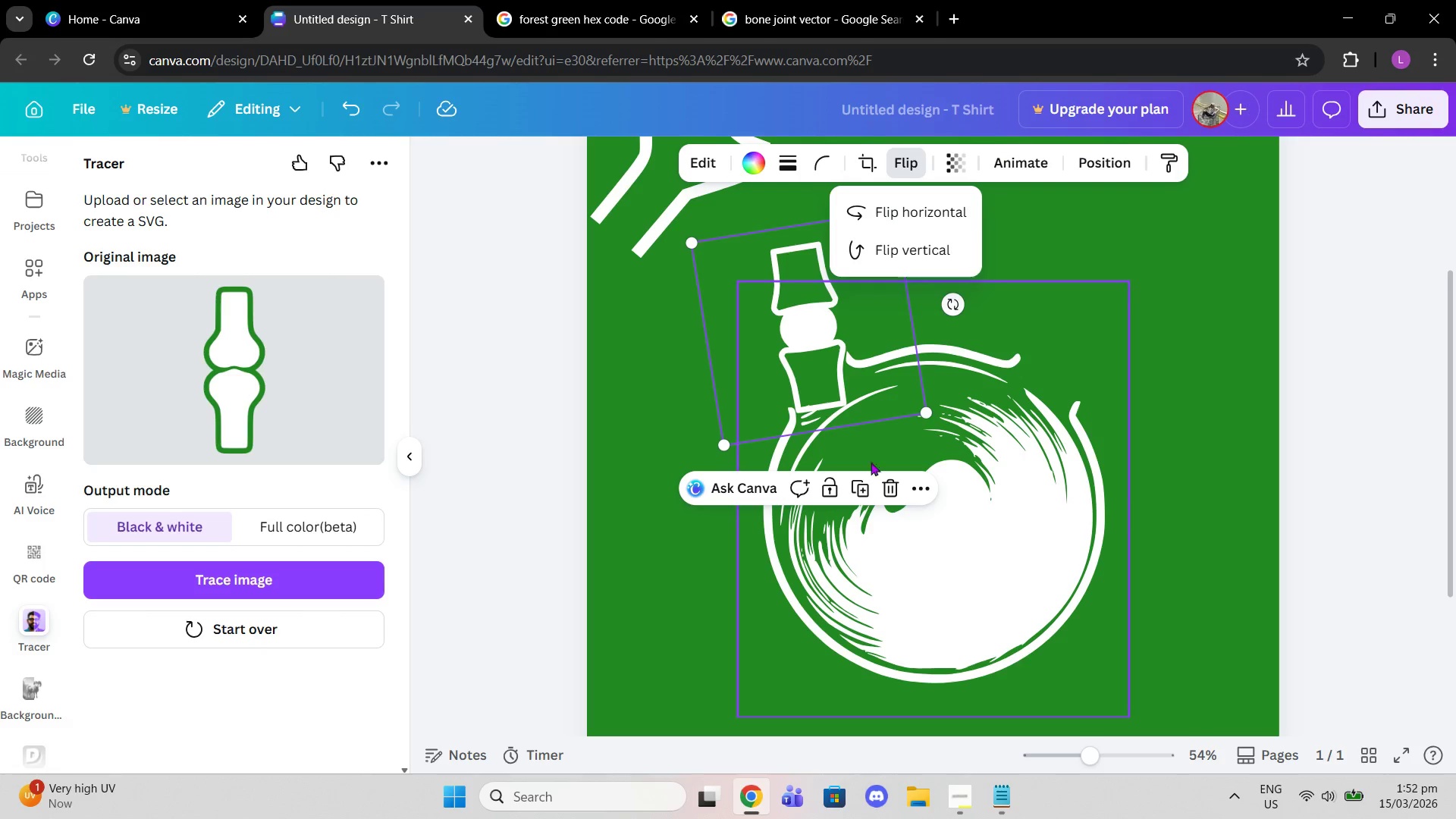 
left_click([858, 491])
 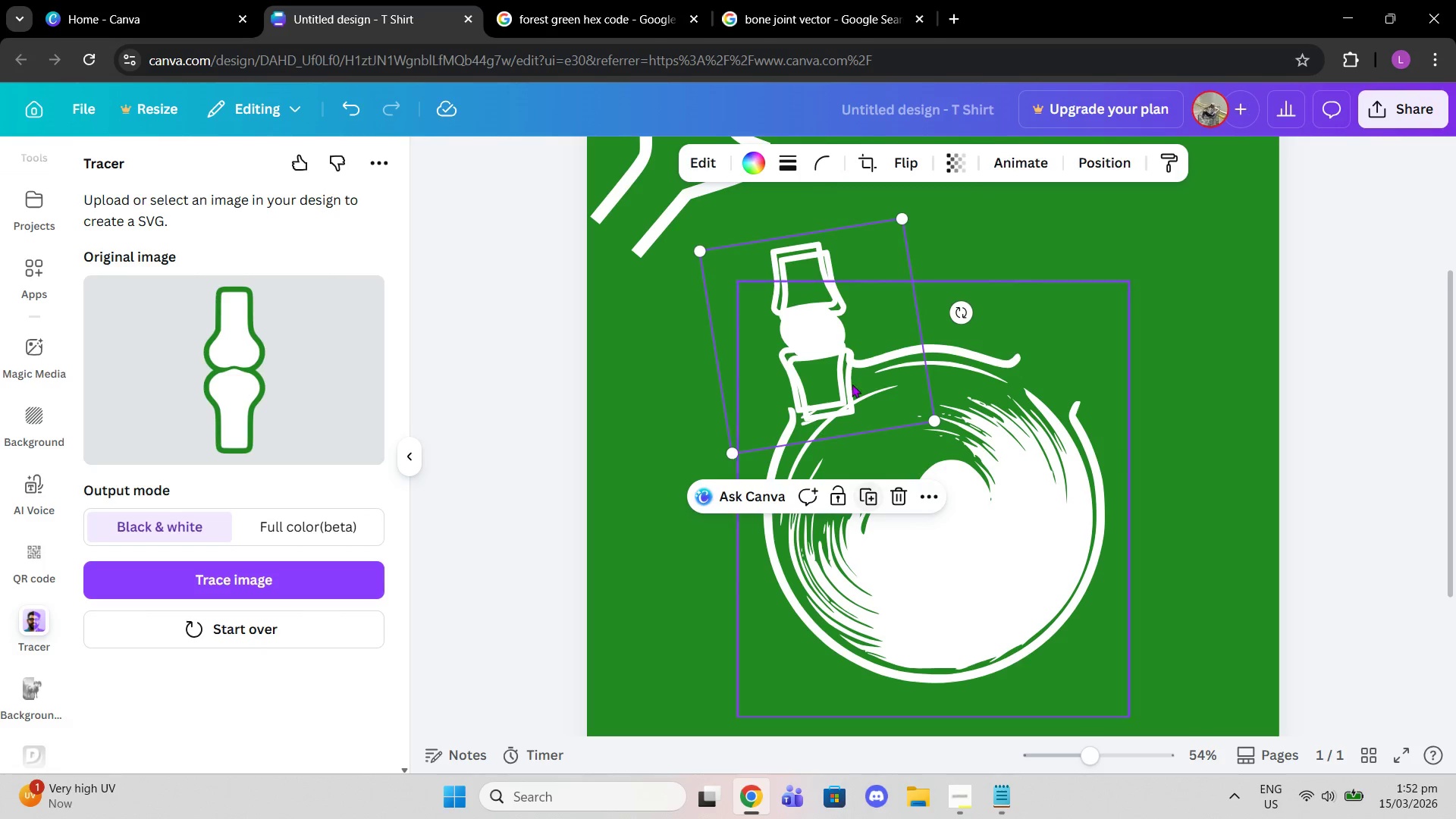 
left_click_drag(start_coordinate=[829, 327], to_coordinate=[1062, 307])
 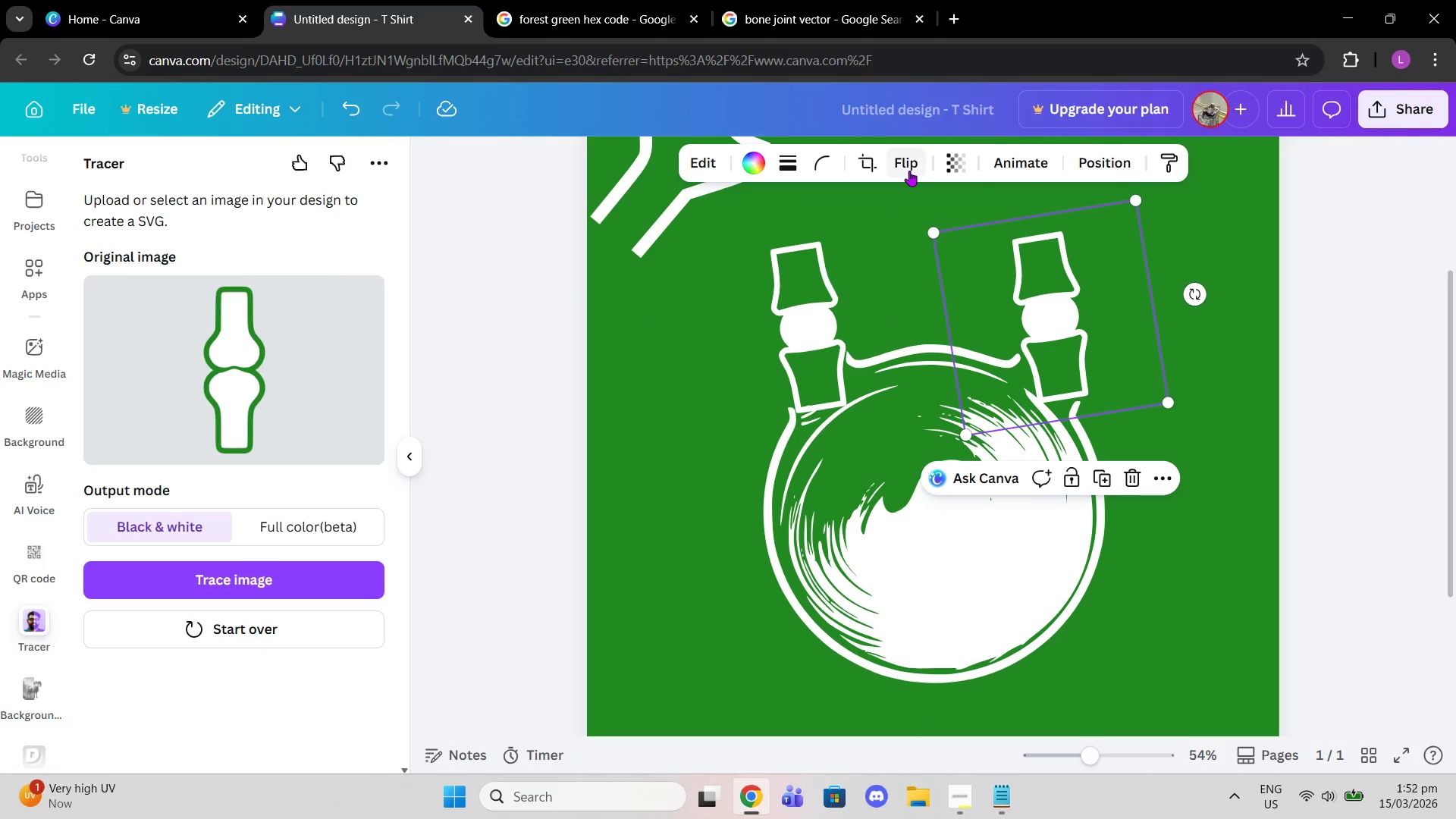 
left_click([910, 171])
 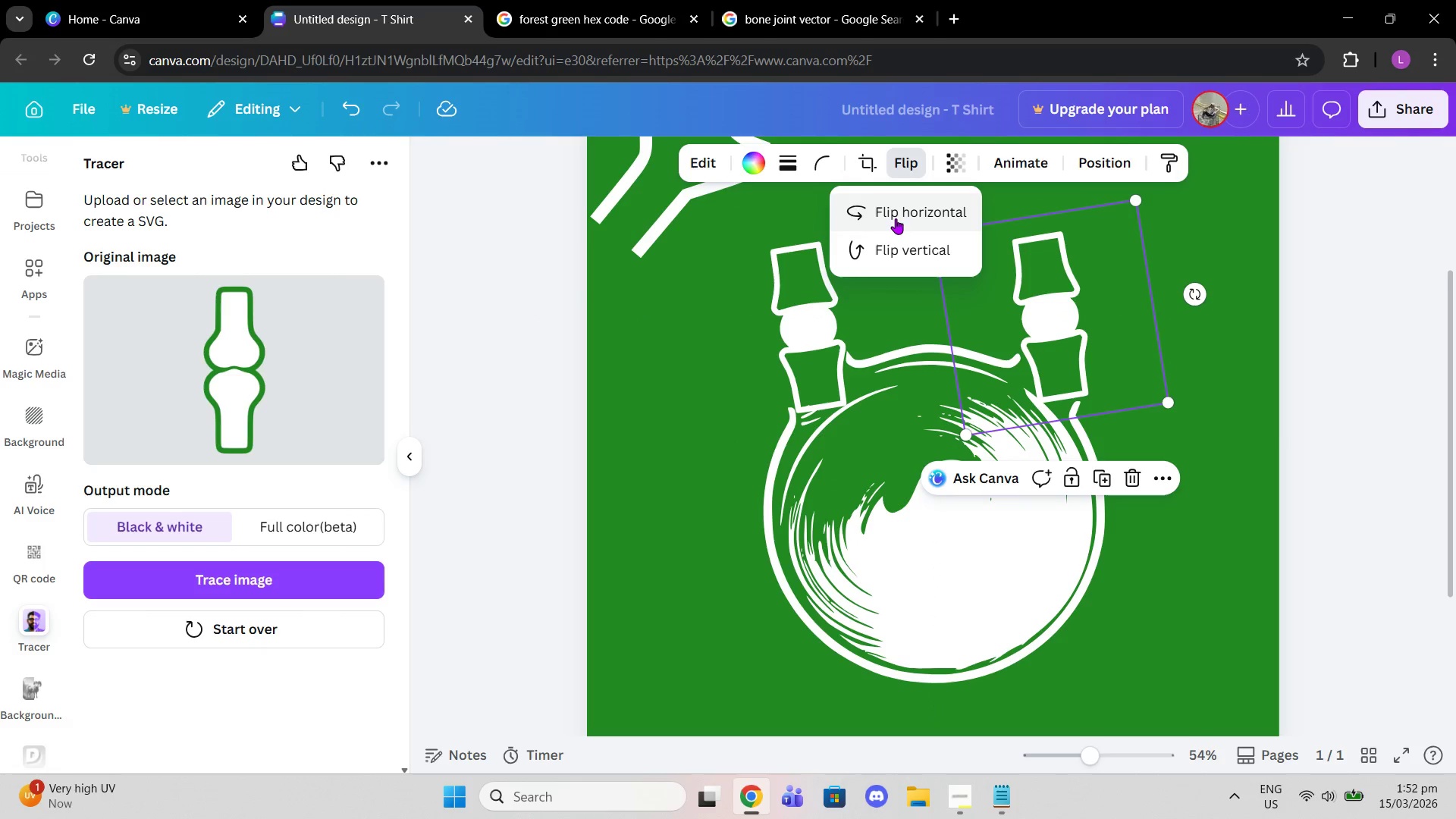 
left_click([896, 218])
 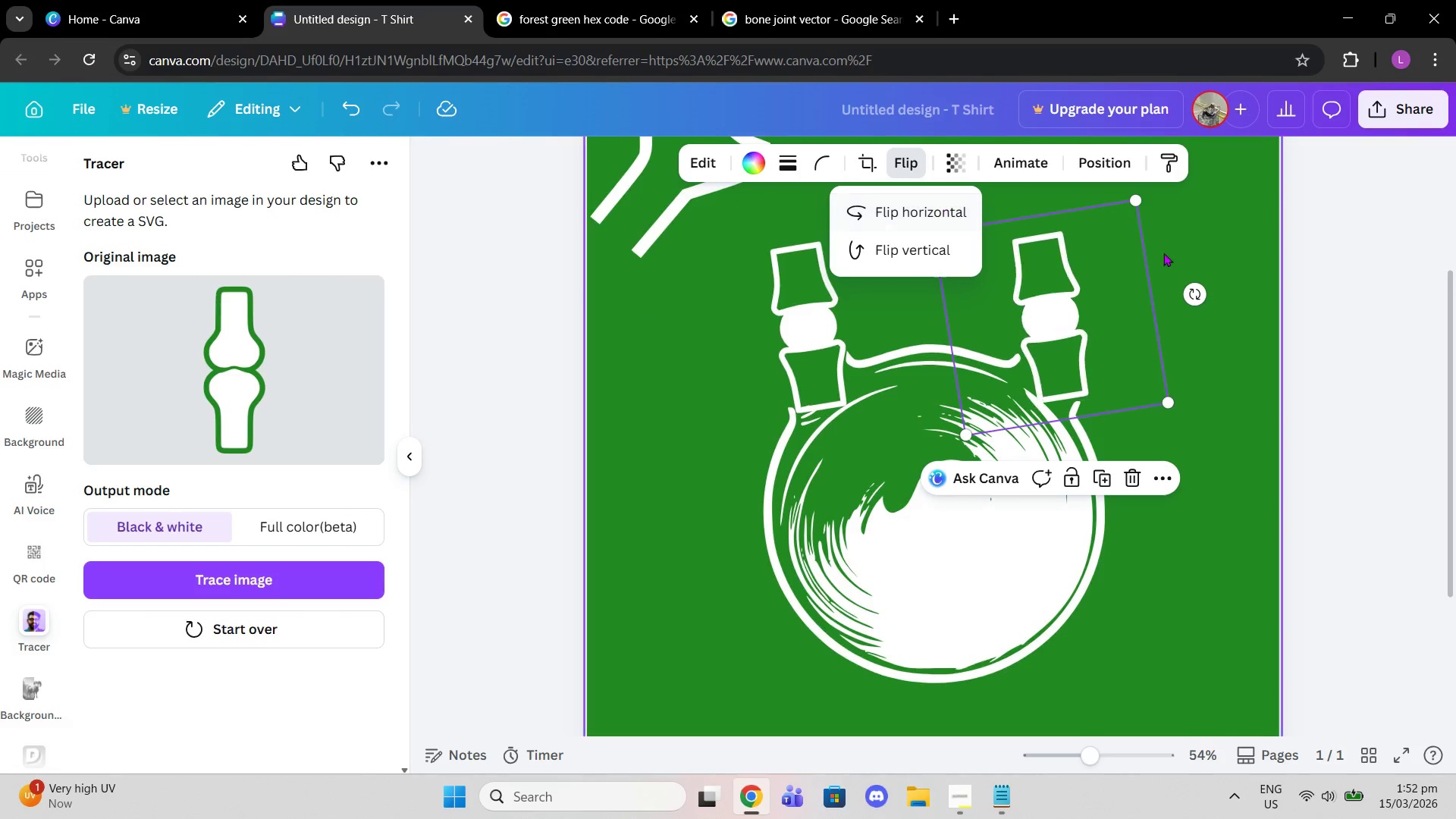 
left_click_drag(start_coordinate=[1195, 289], to_coordinate=[949, 302])
 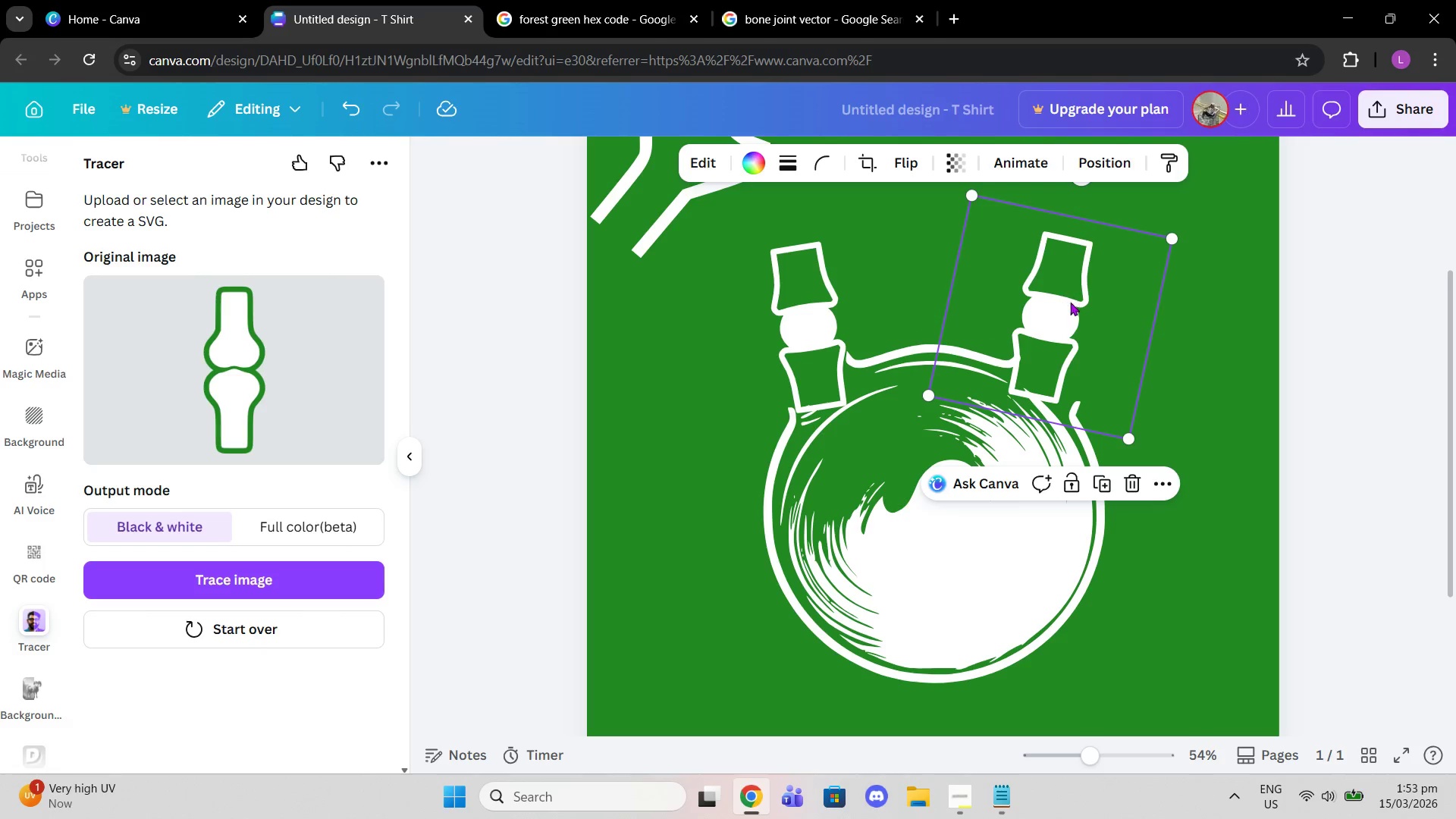 
left_click_drag(start_coordinate=[1071, 302], to_coordinate=[886, 312])
 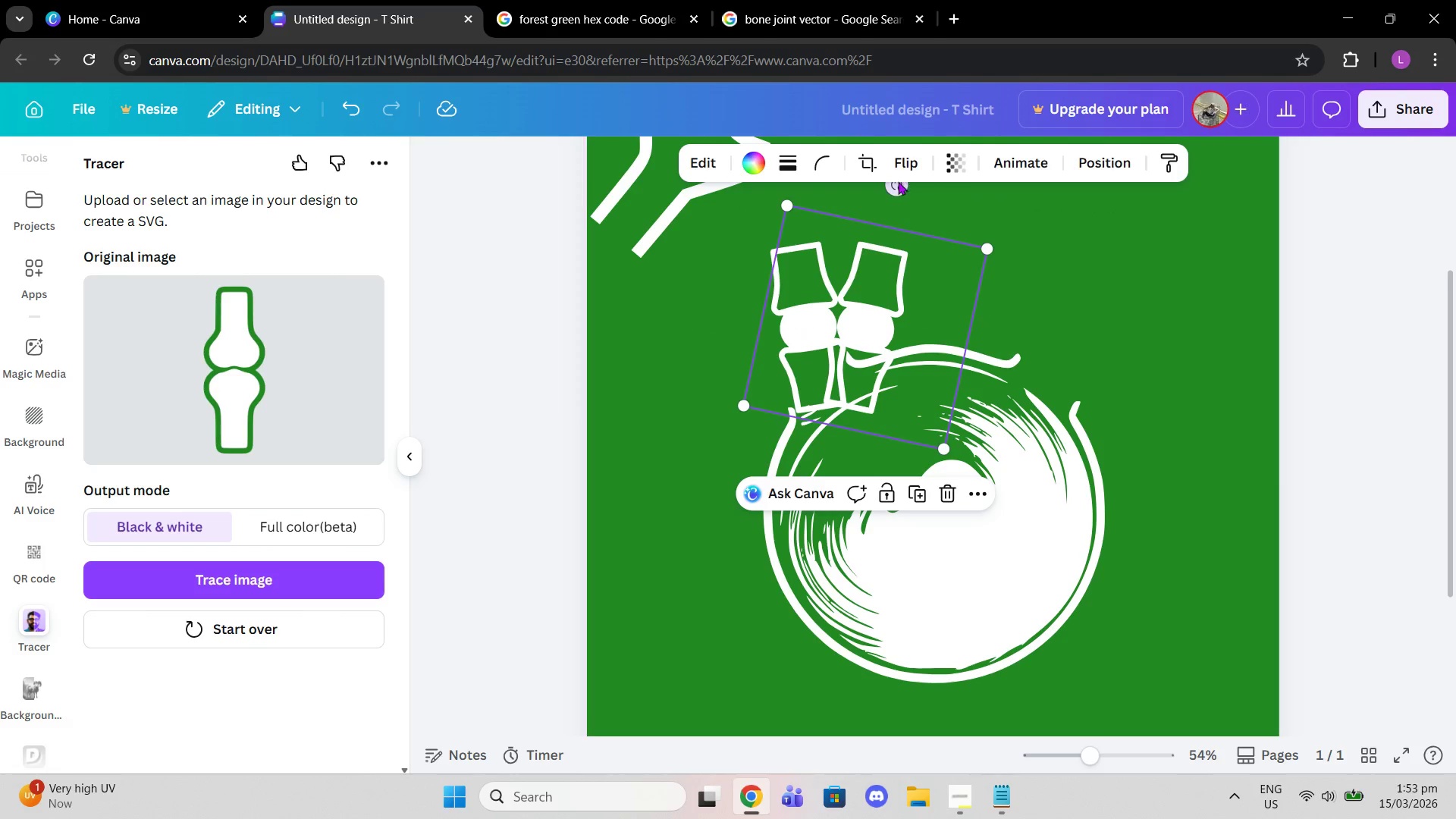 
left_click_drag(start_coordinate=[894, 190], to_coordinate=[890, 187])
 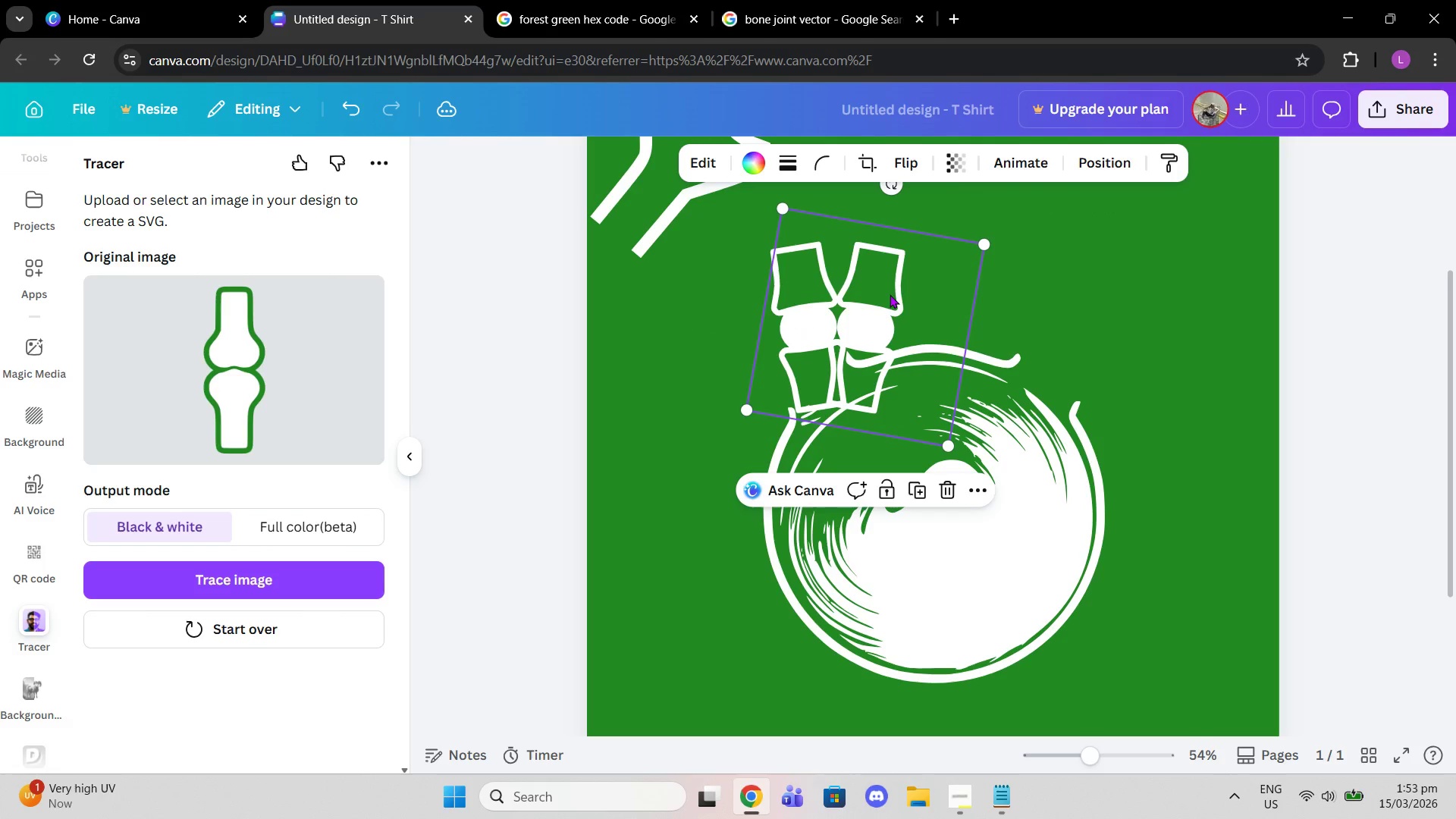 
left_click_drag(start_coordinate=[890, 294], to_coordinate=[1083, 290])
 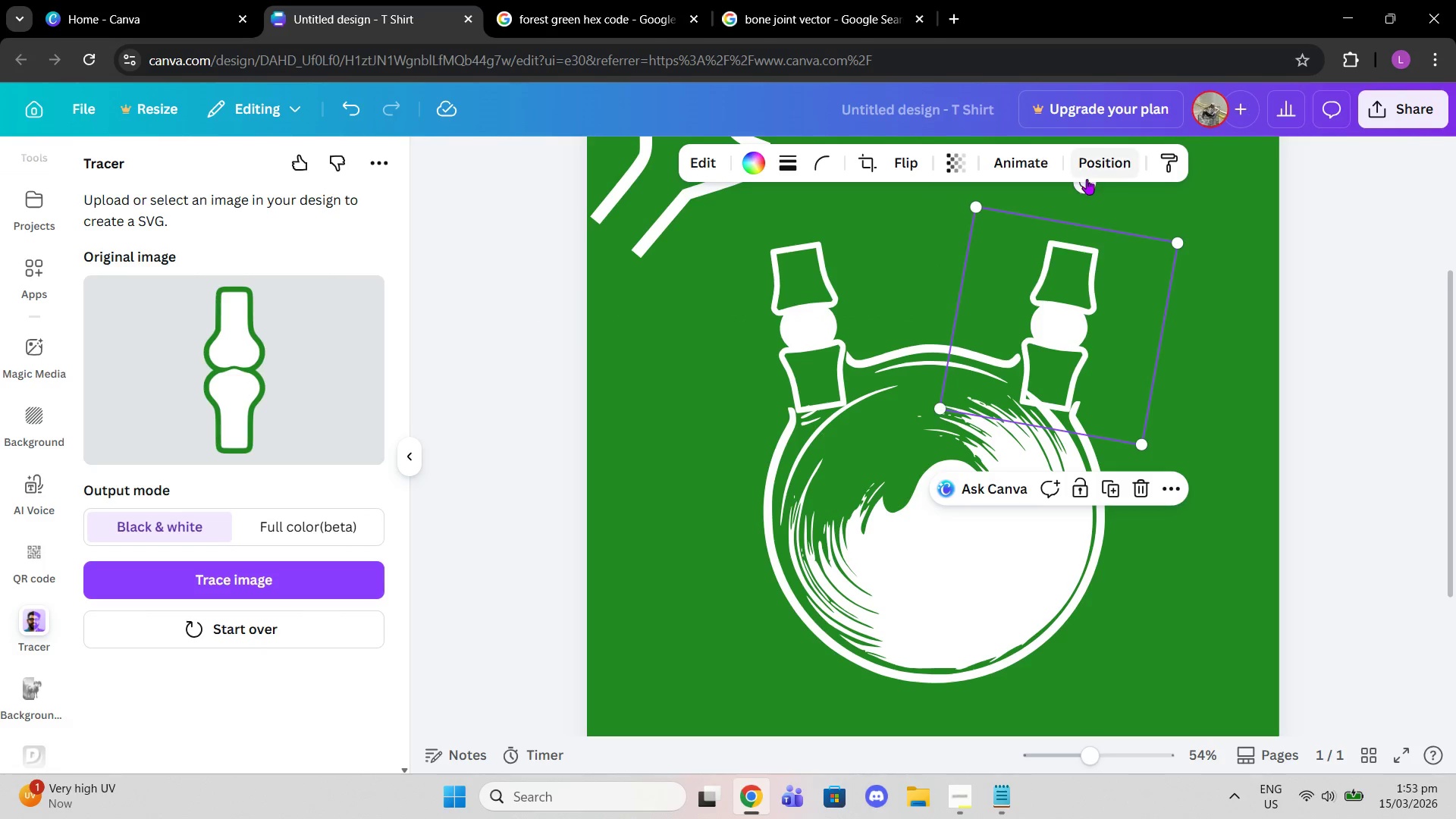 
left_click_drag(start_coordinate=[1087, 187], to_coordinate=[1088, 197])
 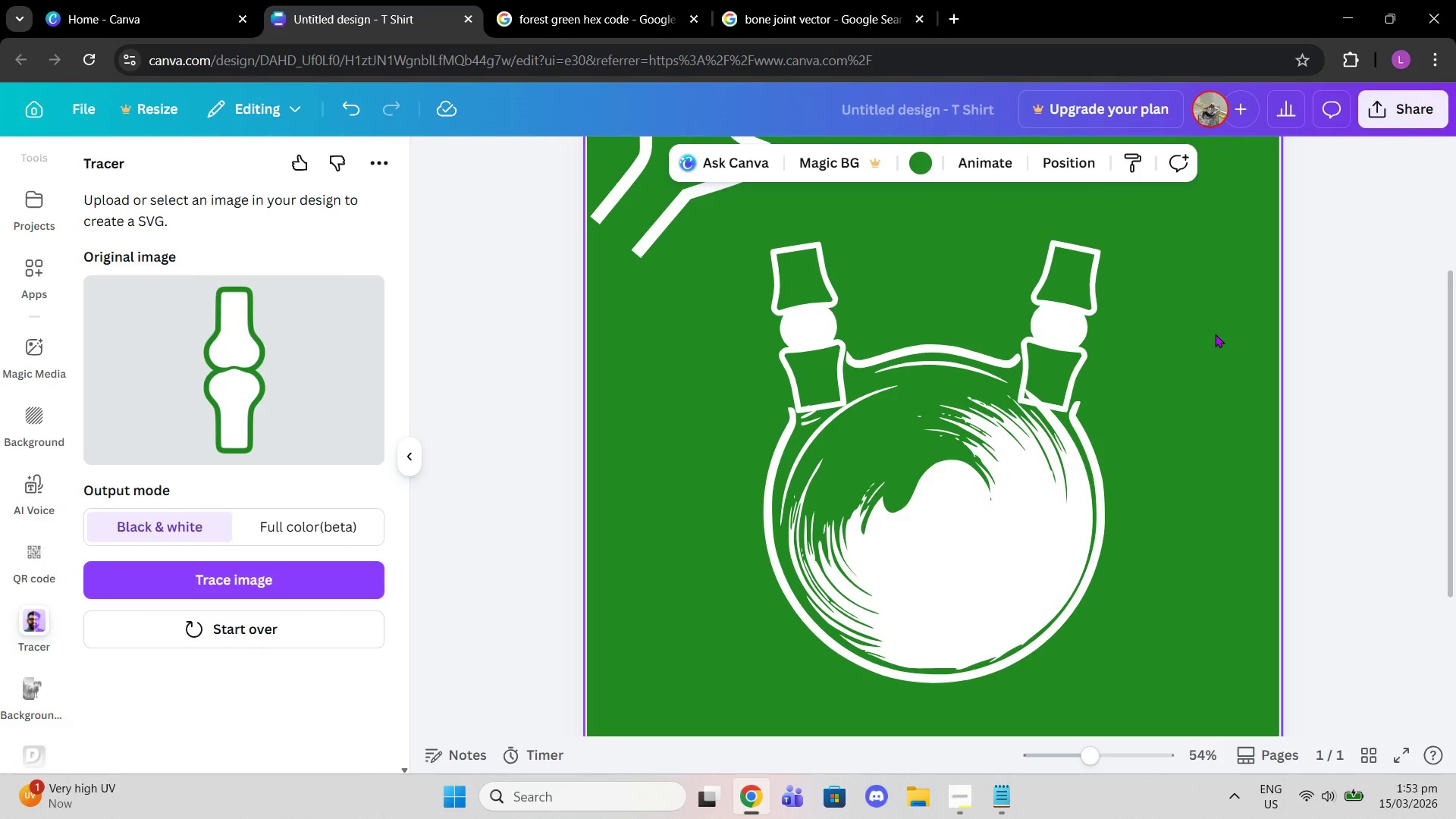 
left_click([1048, 347])
 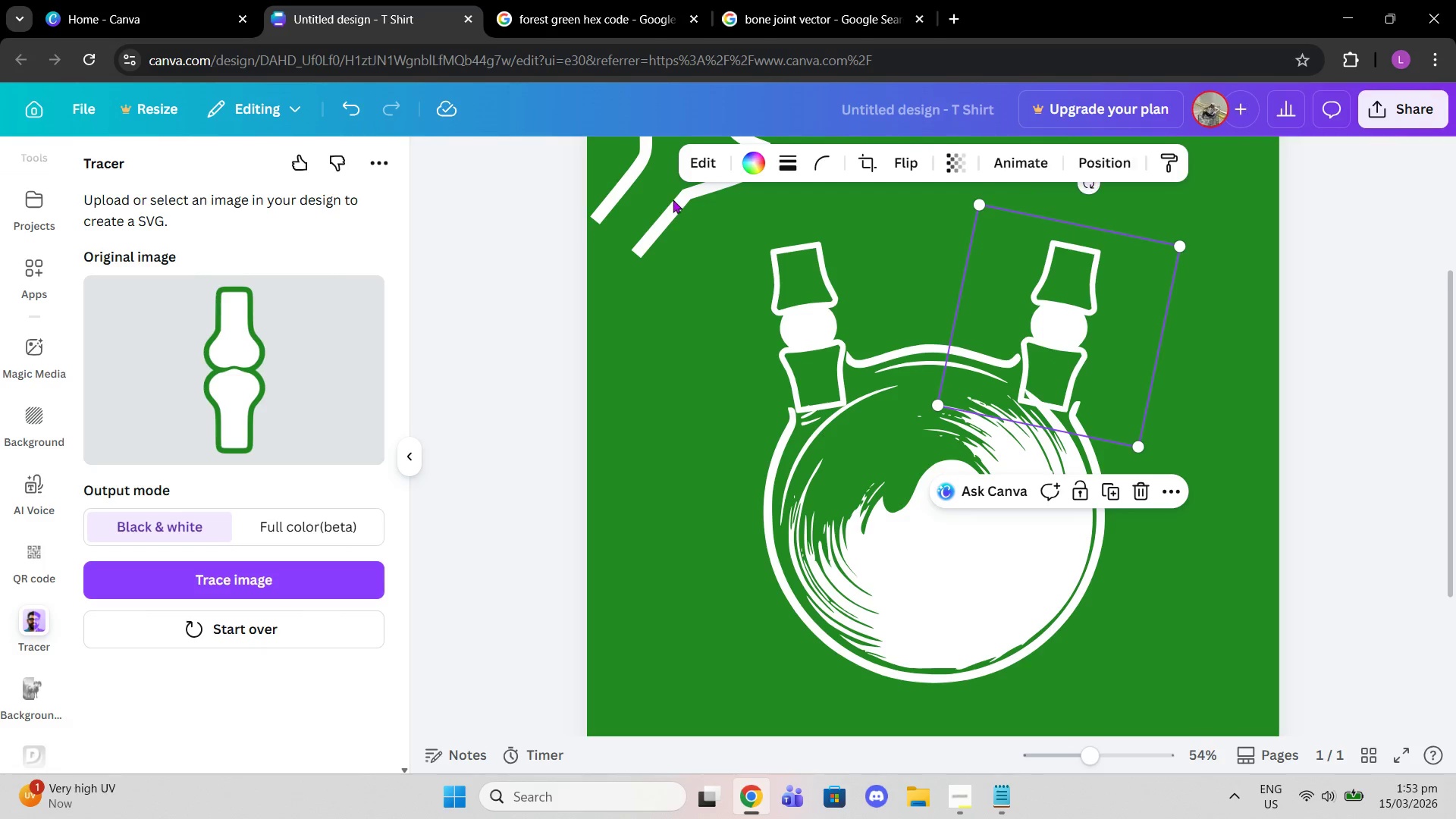 
left_click([712, 168])
 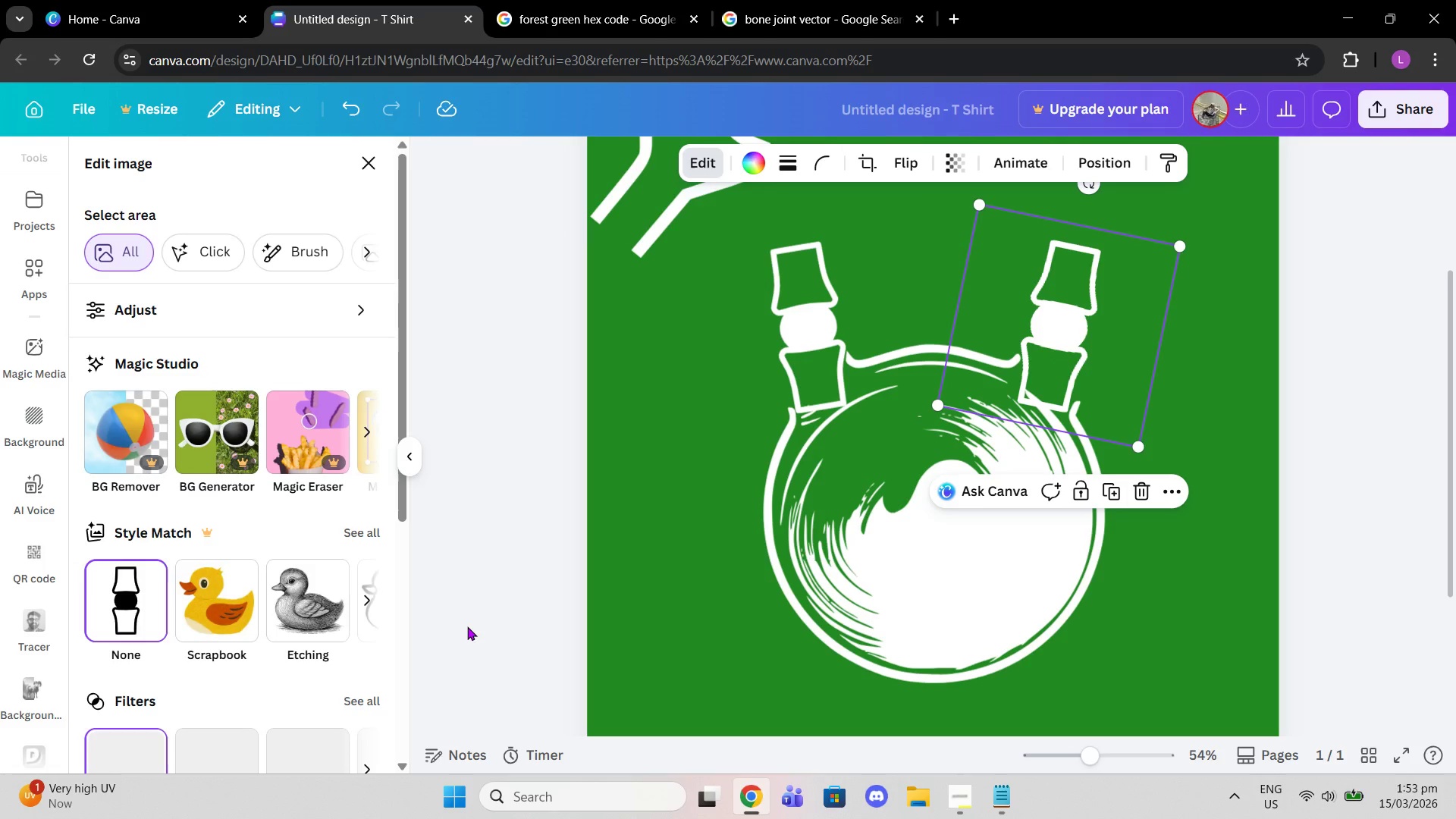 
scroll: coordinate [224, 531], scroll_direction: down, amount: 4.0
 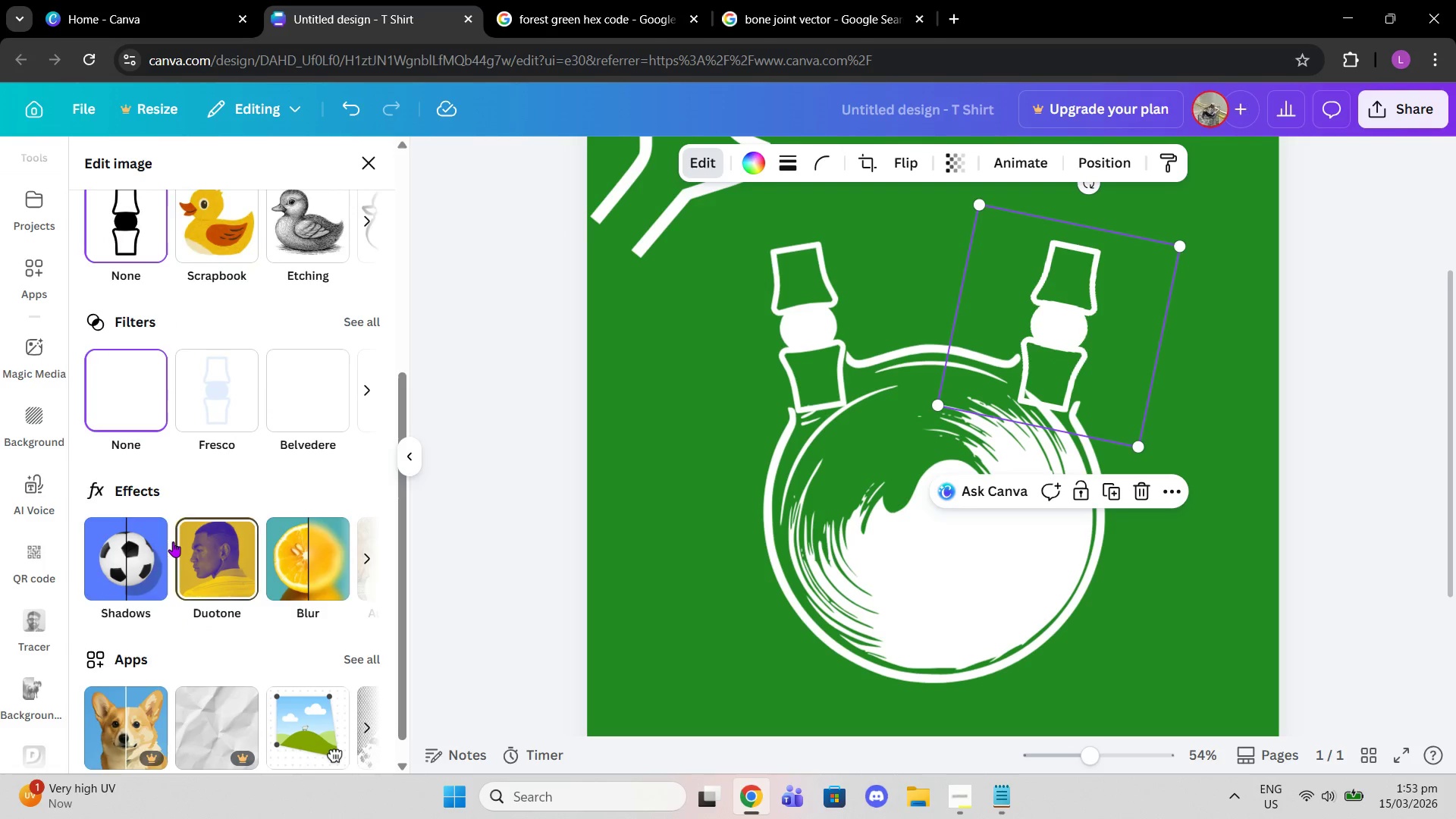 
left_click([133, 555])
 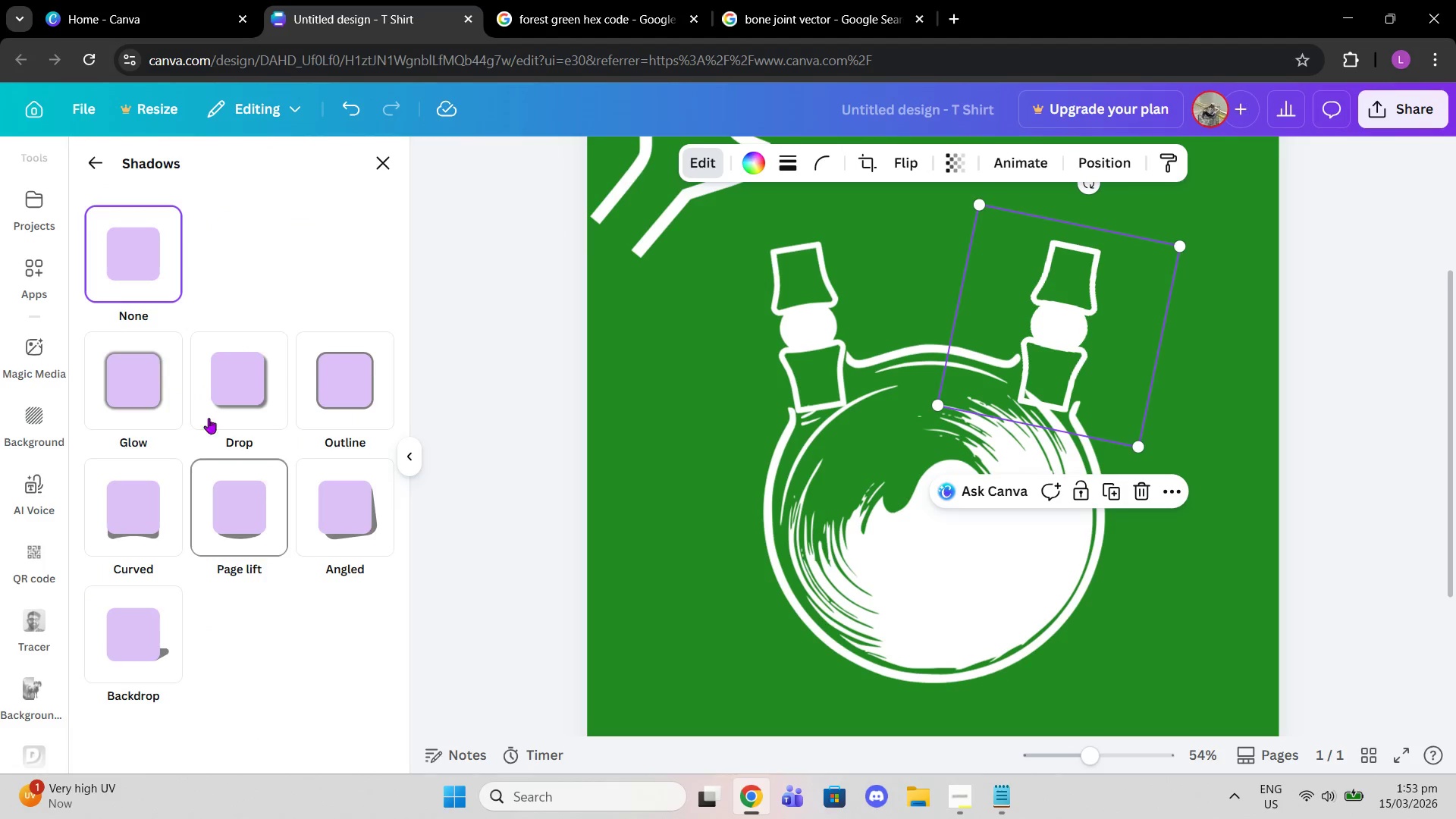 
left_click([155, 339])
 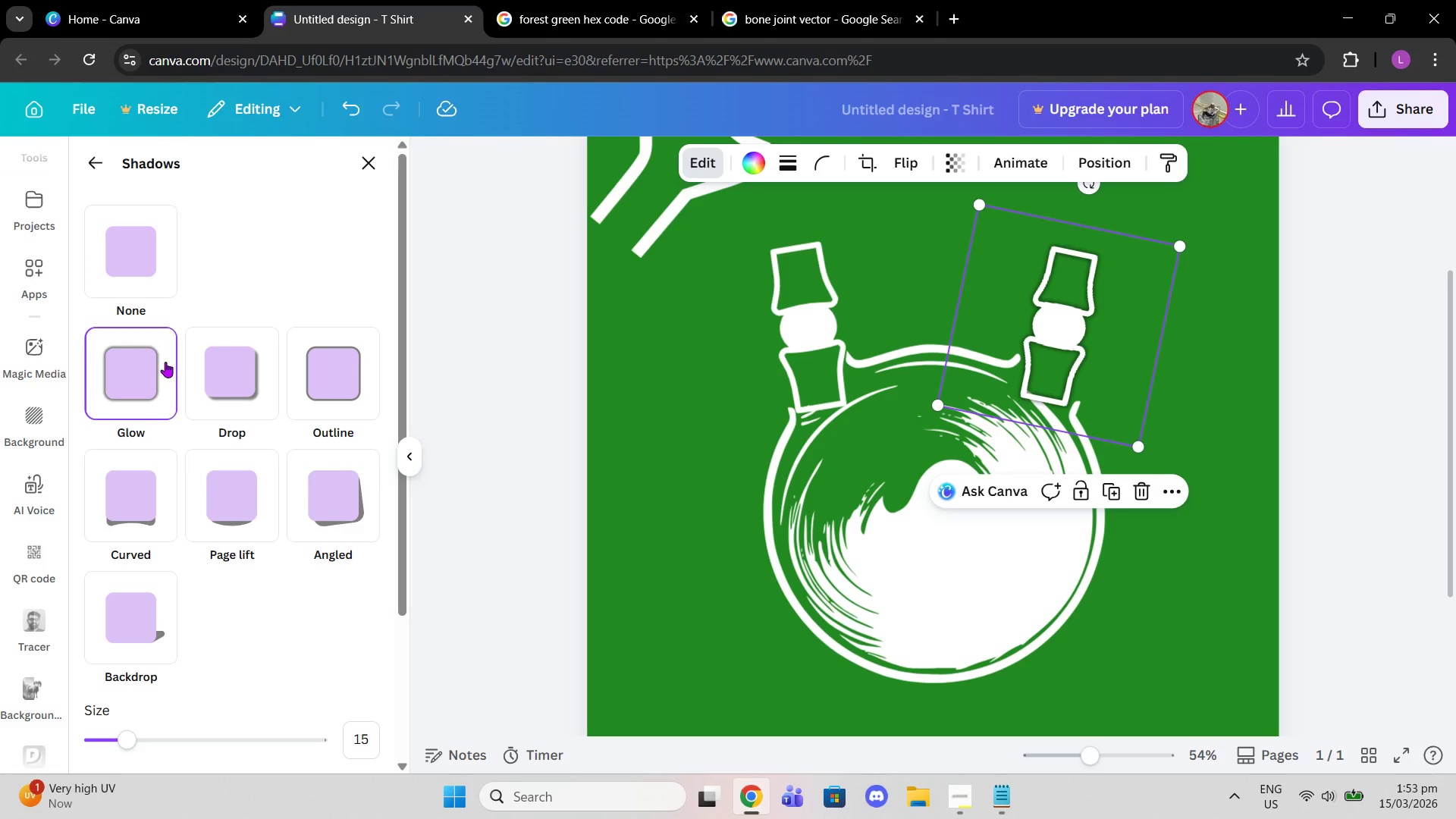 
scroll: coordinate [181, 446], scroll_direction: down, amount: 2.0
 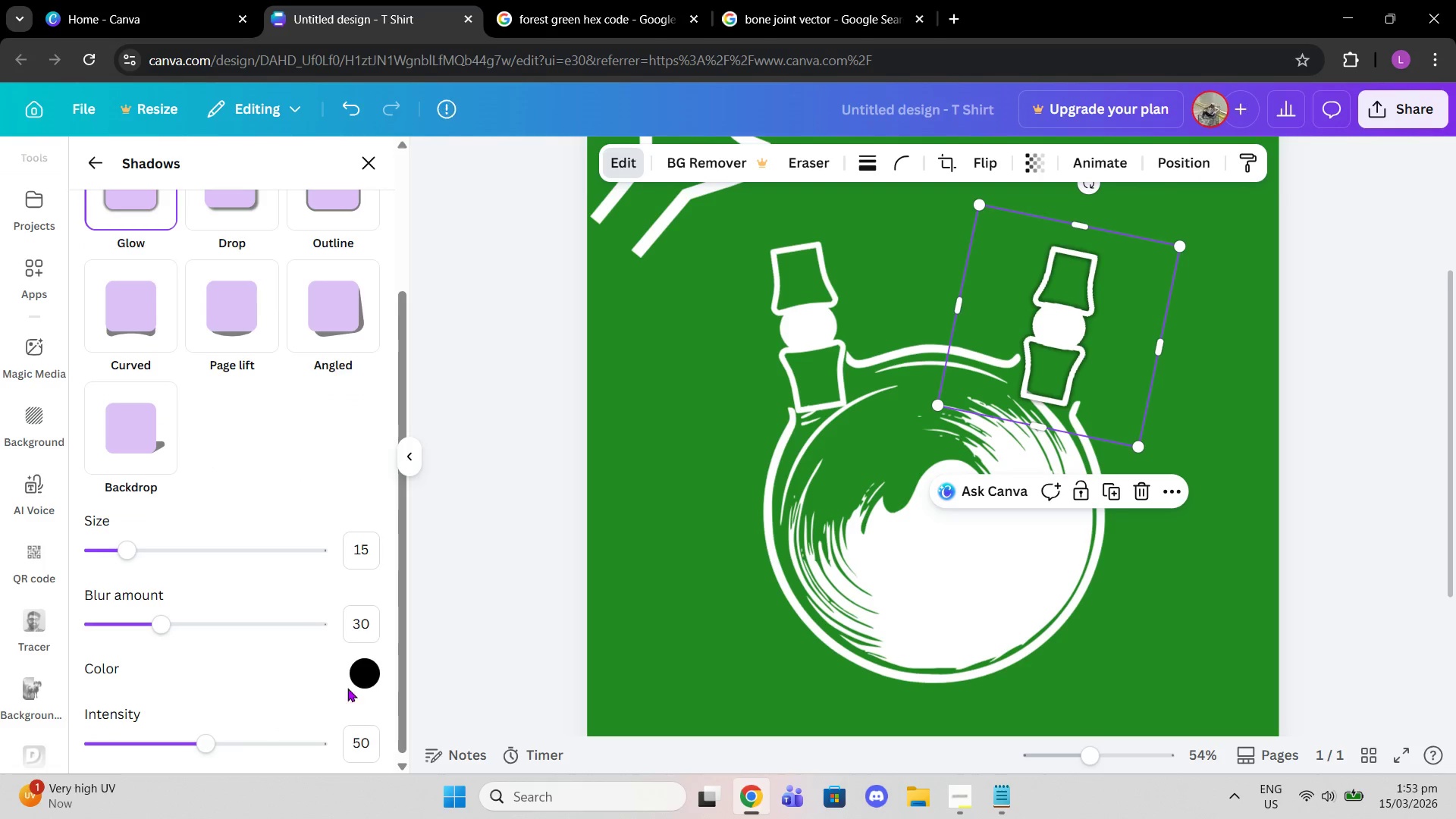 
left_click([355, 667])
 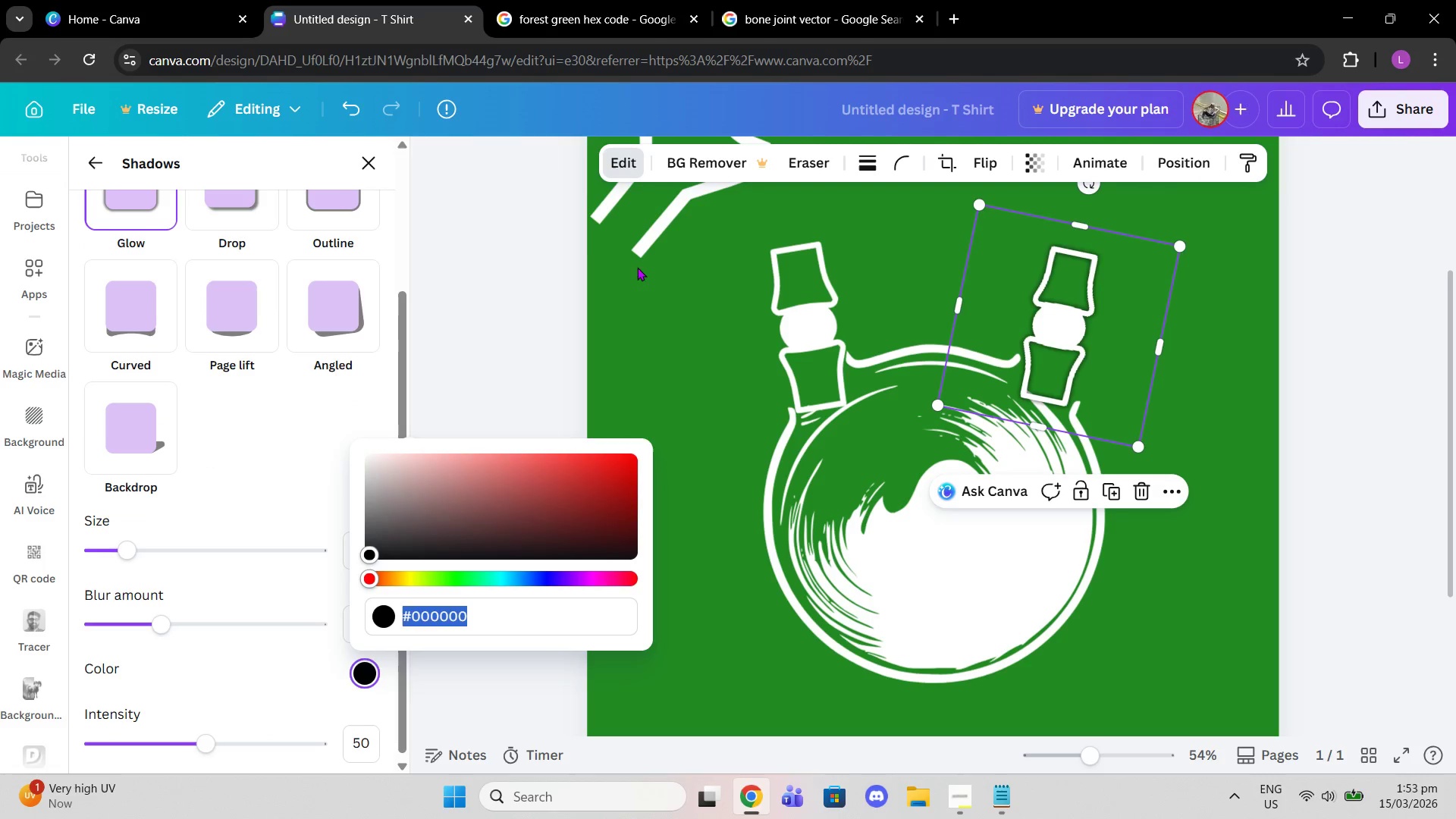 
left_click([708, 0])
 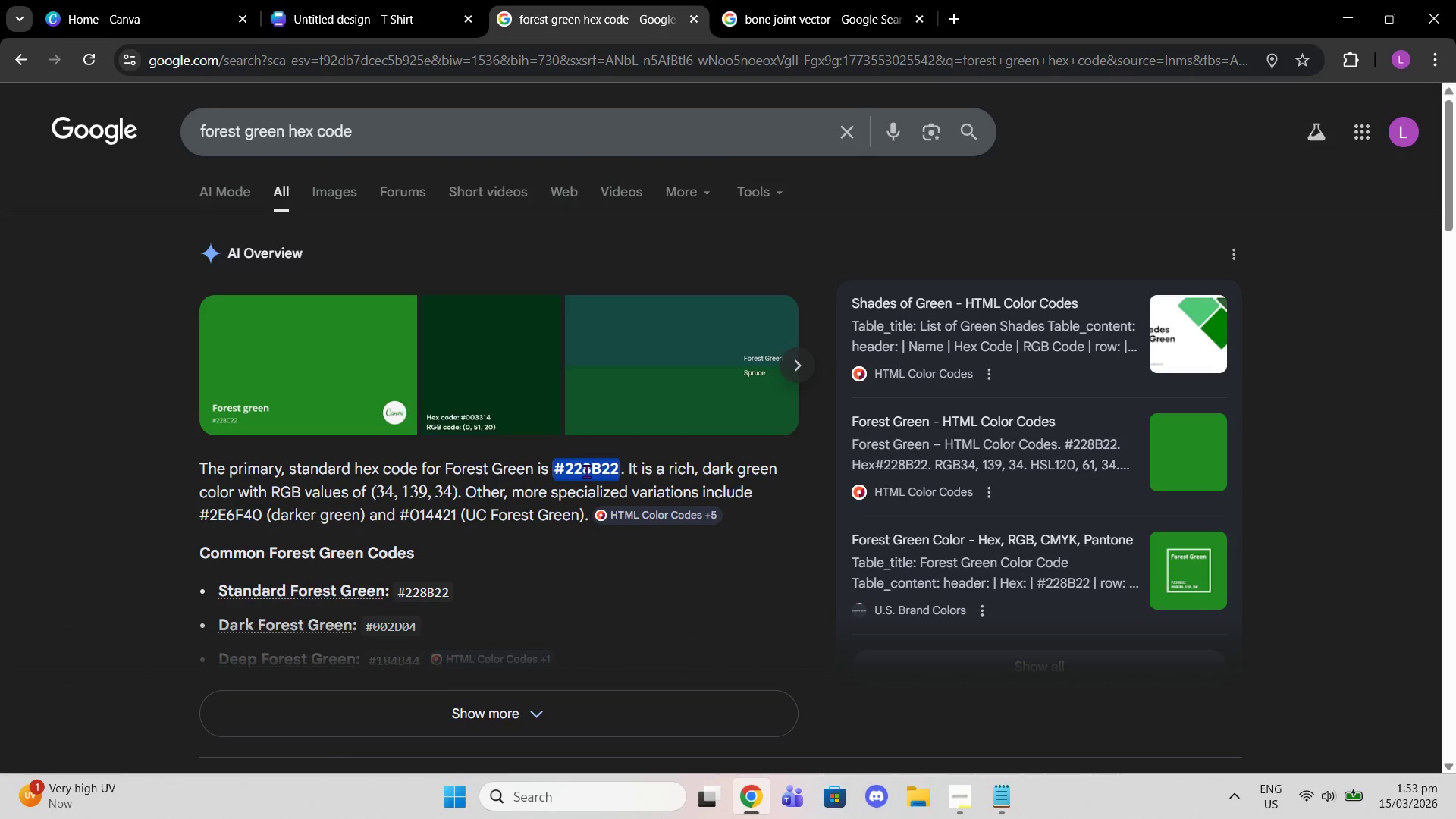 
key(Control+C)
 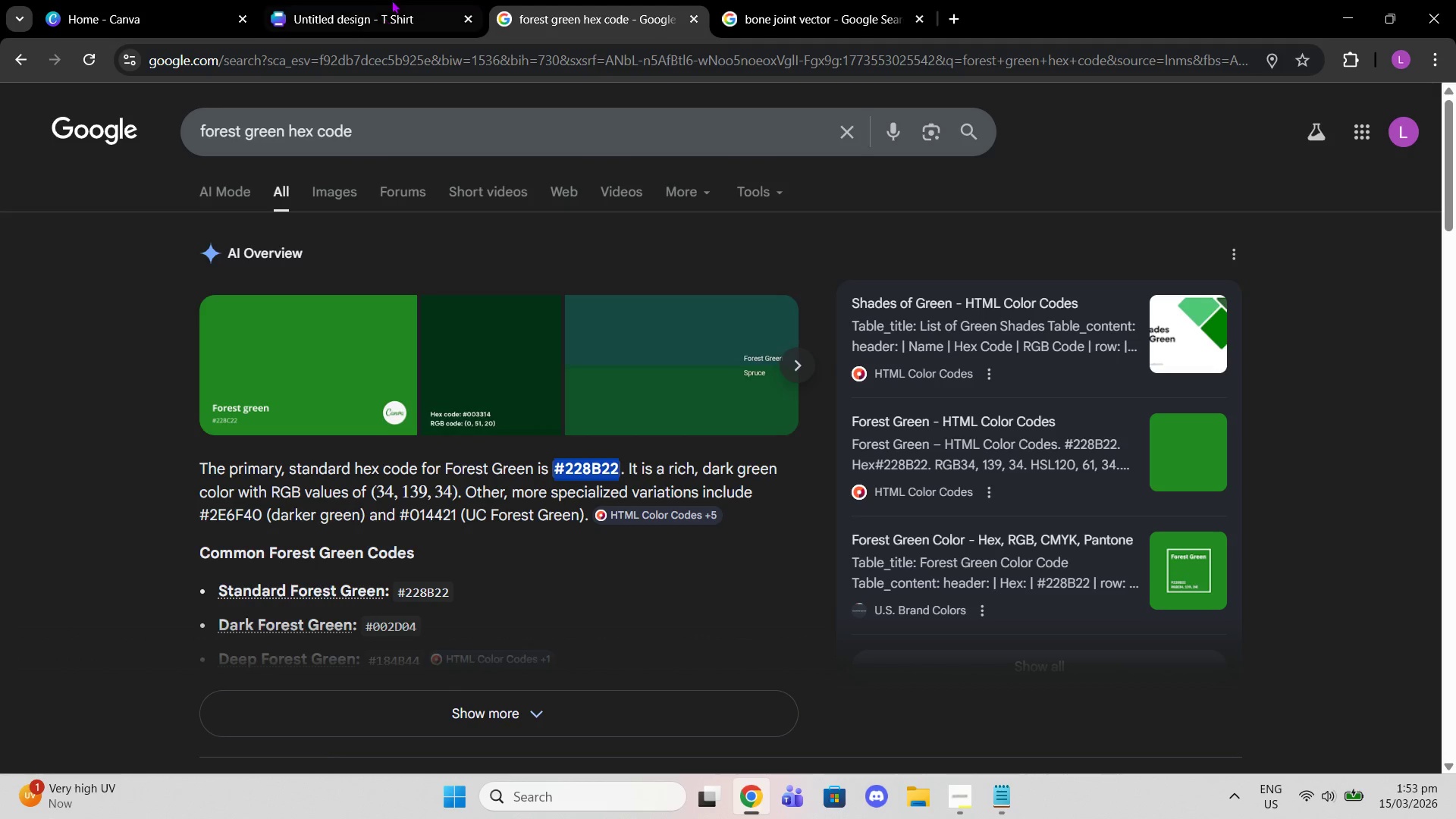 
left_click([392, 0])
 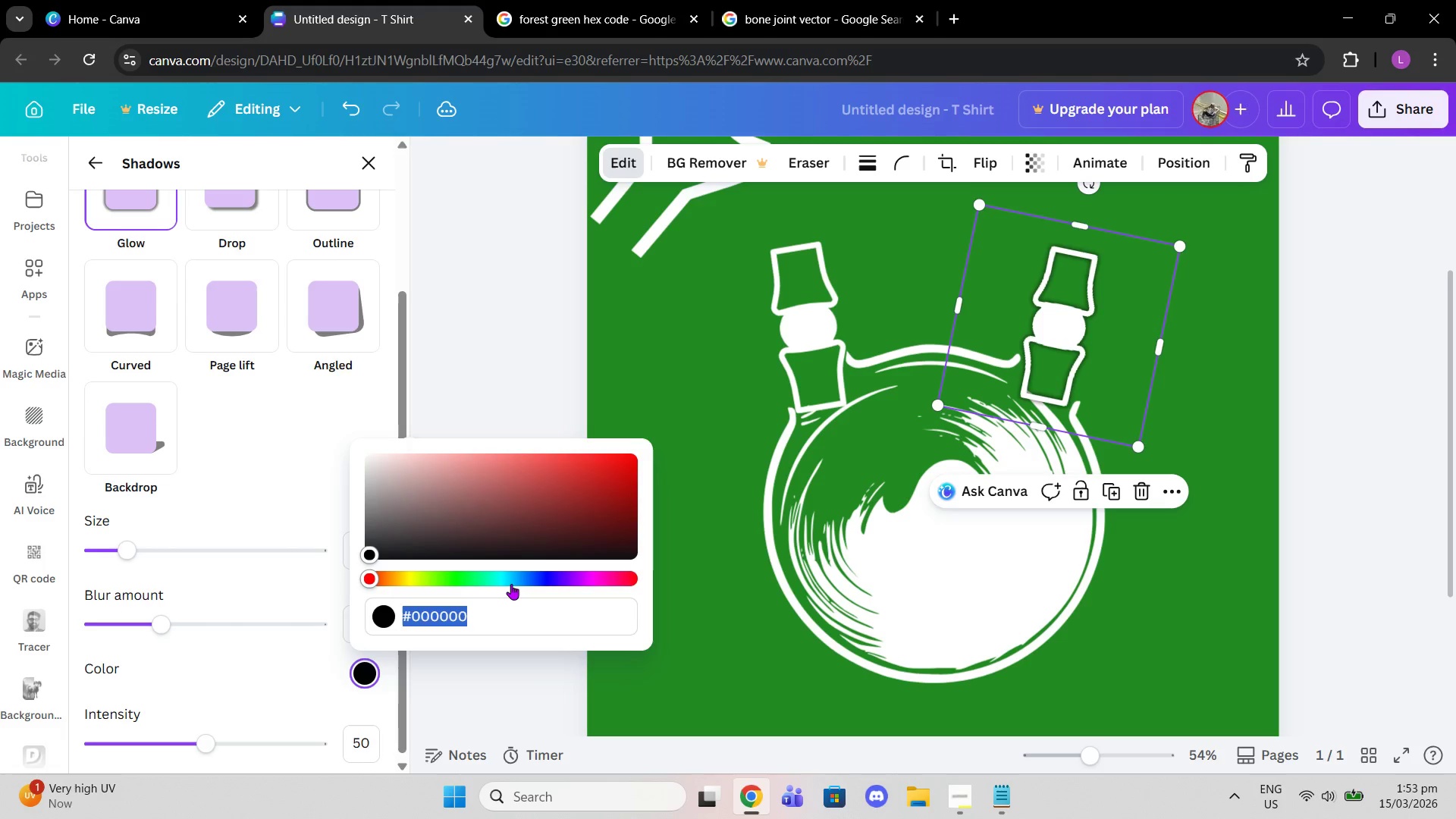 
key(Control+V)
 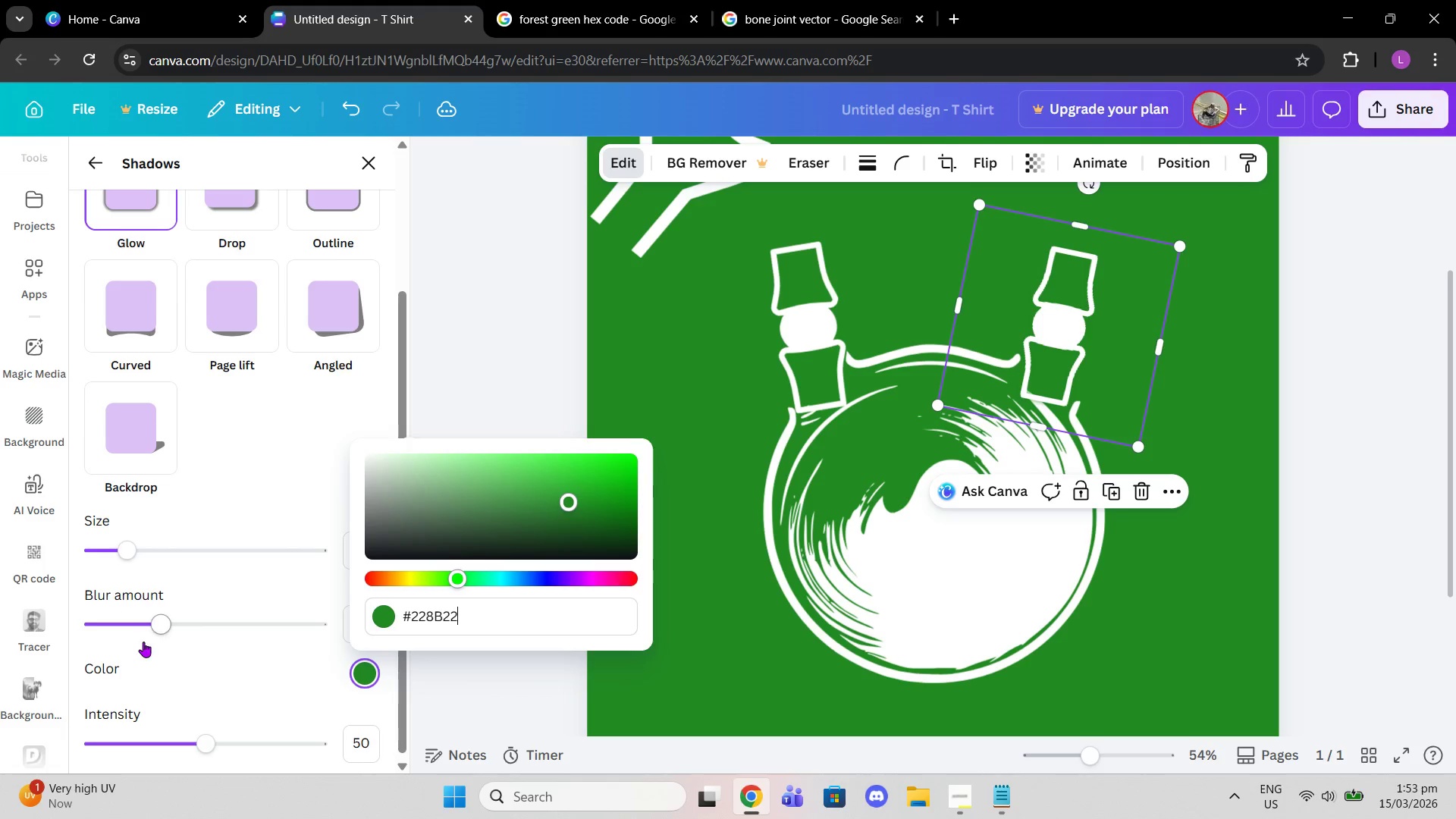 
left_click_drag(start_coordinate=[152, 624], to_coordinate=[0, 601])
 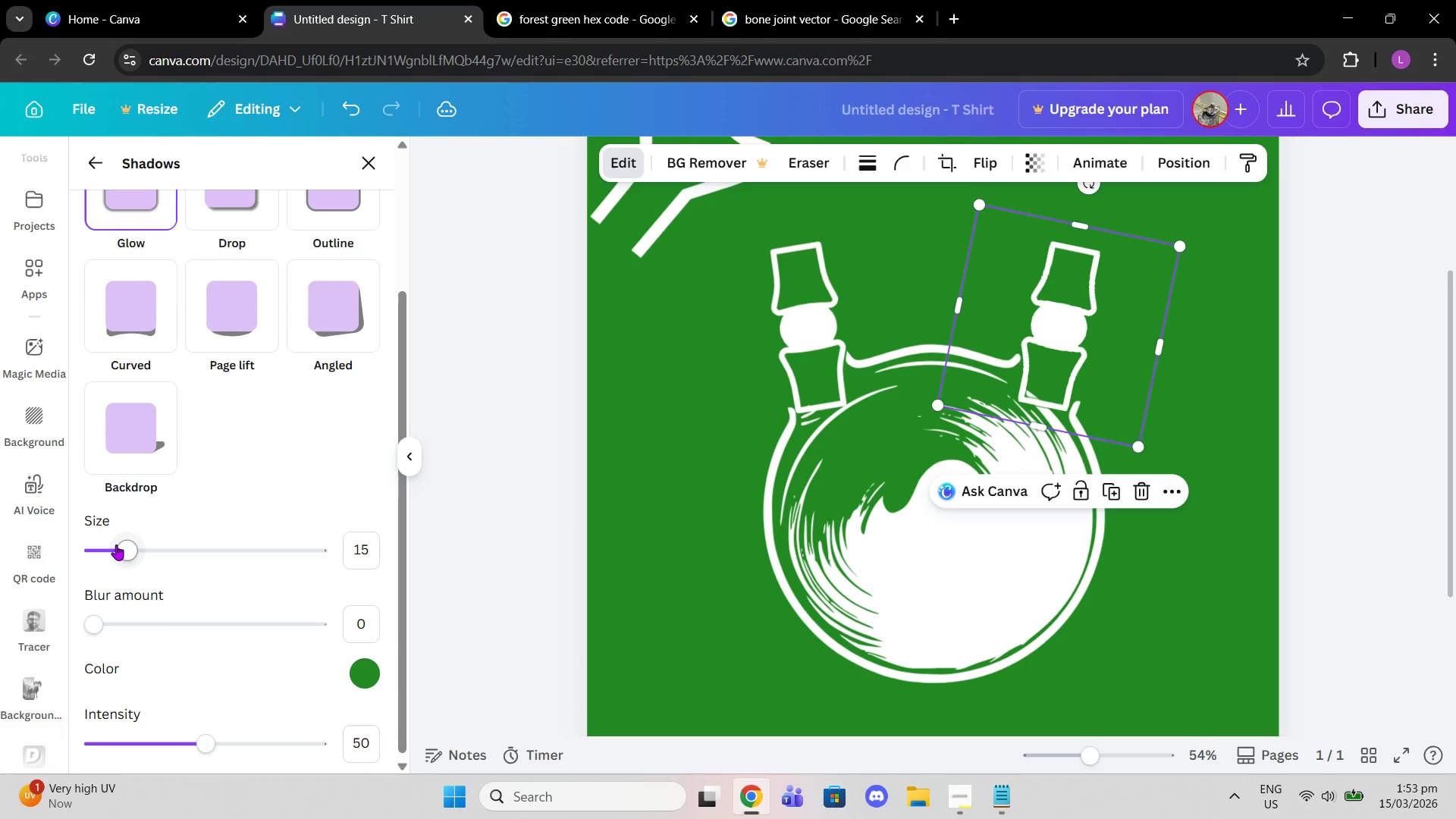 
left_click_drag(start_coordinate=[117, 544], to_coordinate=[488, 557])
 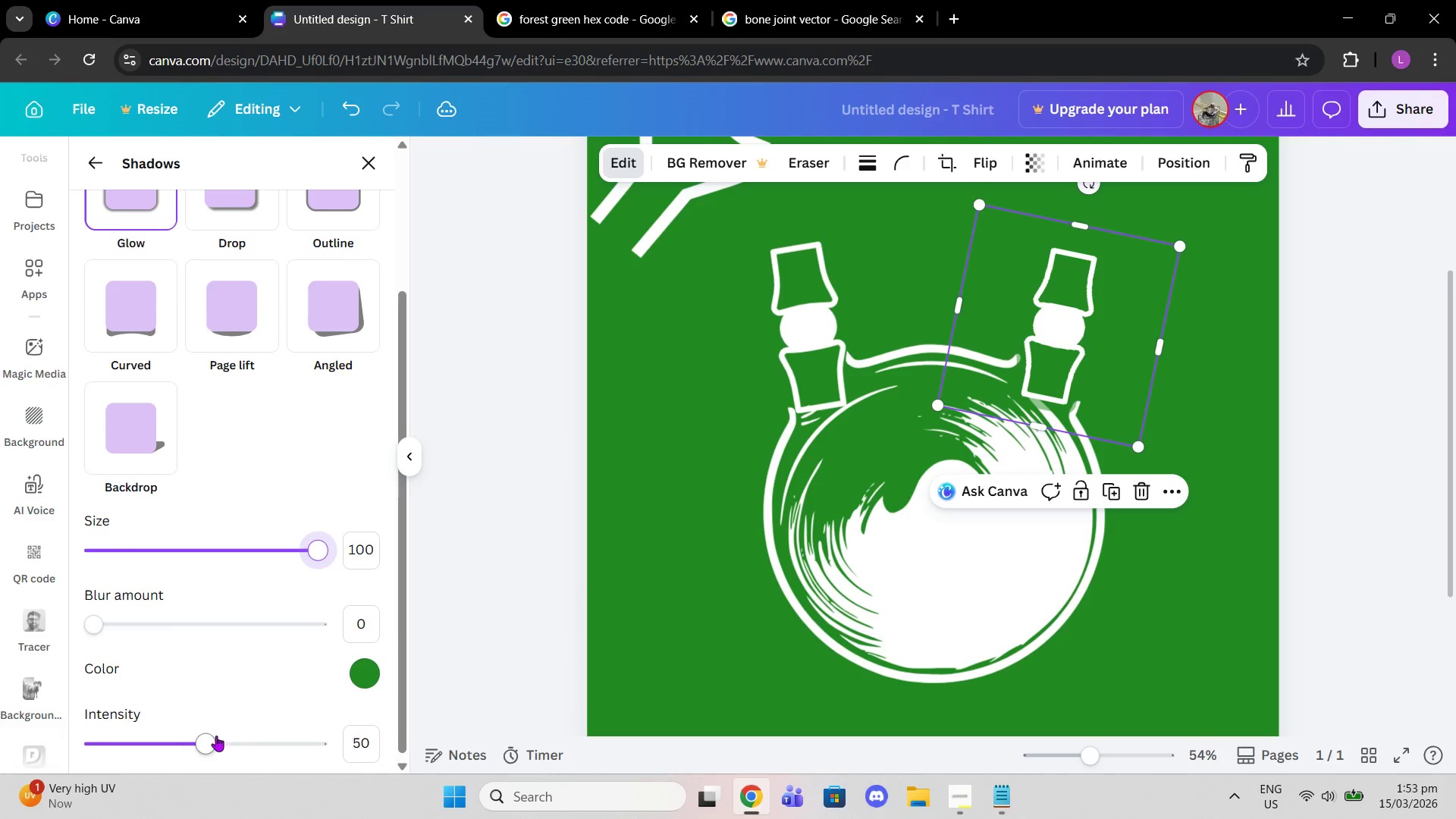 
left_click_drag(start_coordinate=[212, 738], to_coordinate=[350, 707])
 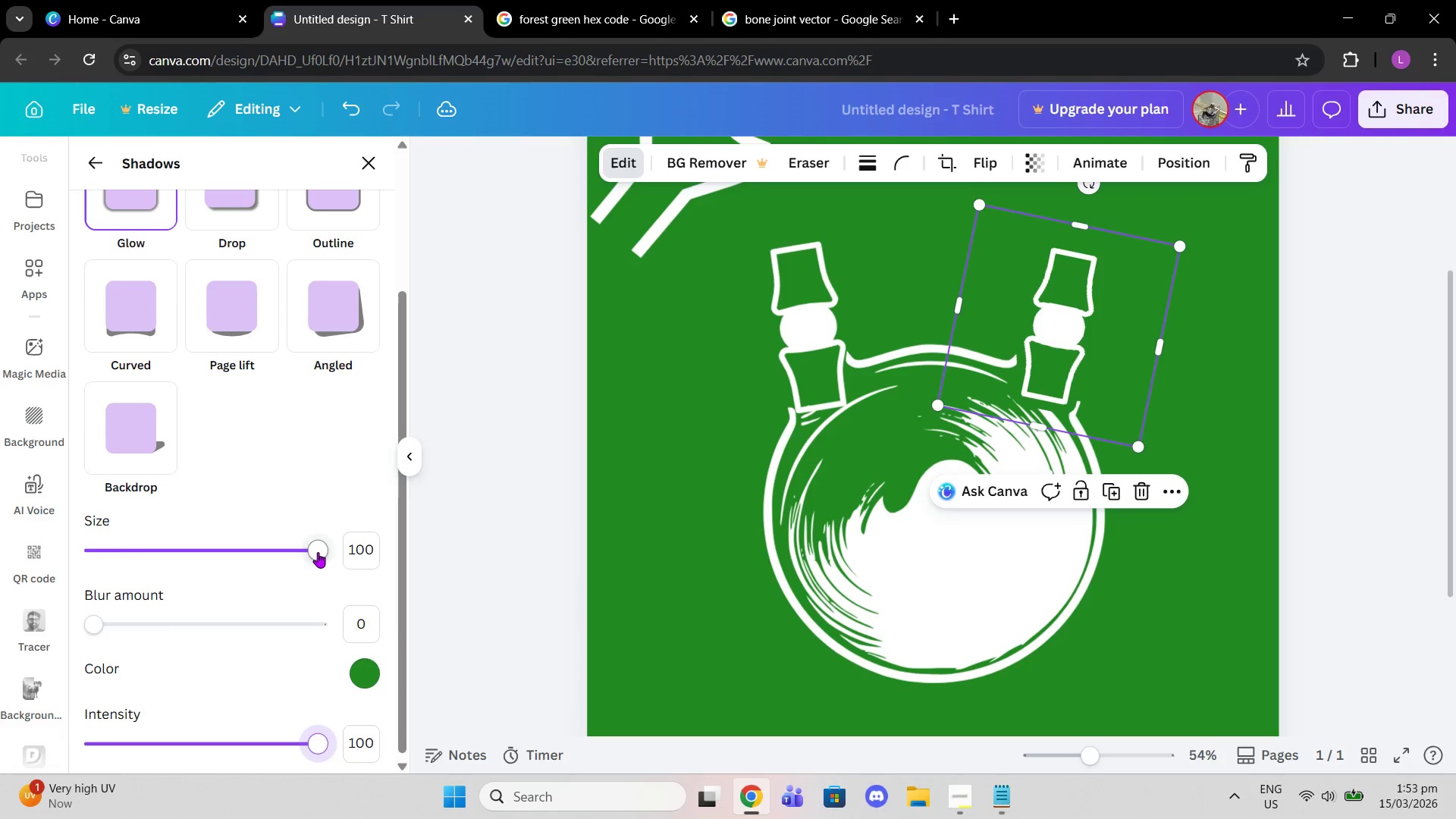 
left_click_drag(start_coordinate=[318, 552], to_coordinate=[159, 547])
 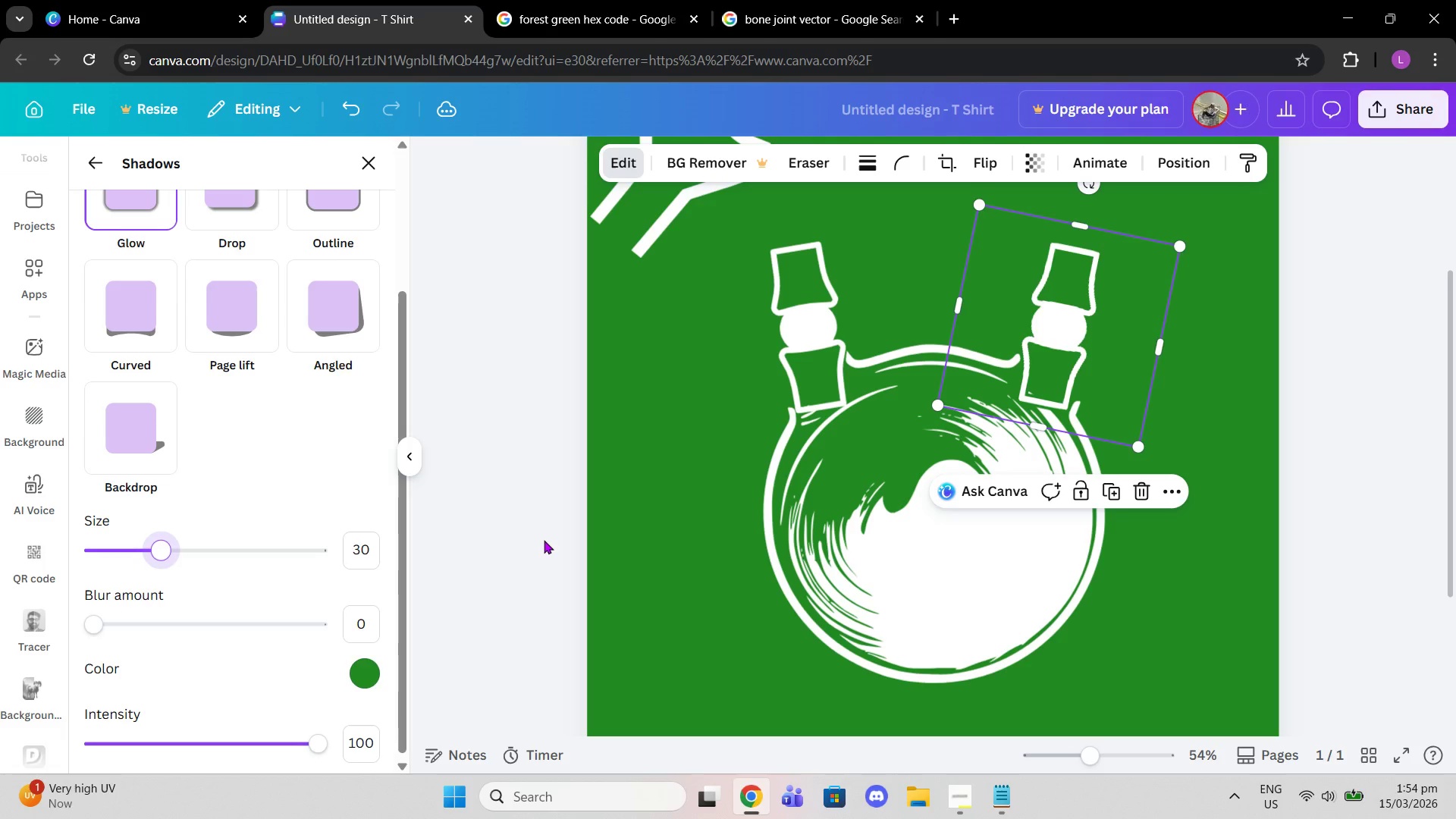 
key(Enter)
 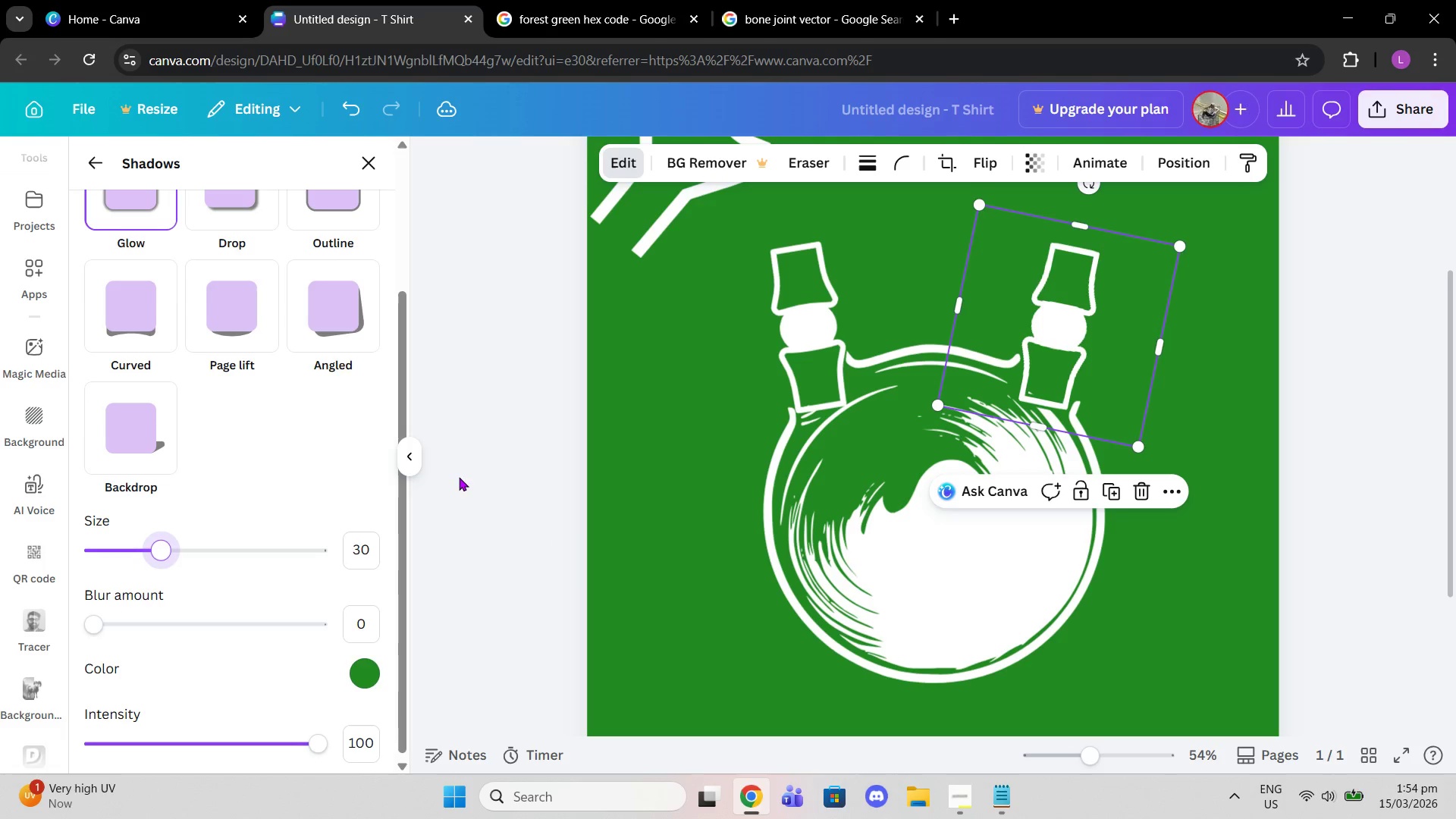 
scroll: coordinate [221, 574], scroll_direction: down, amount: 9.0
 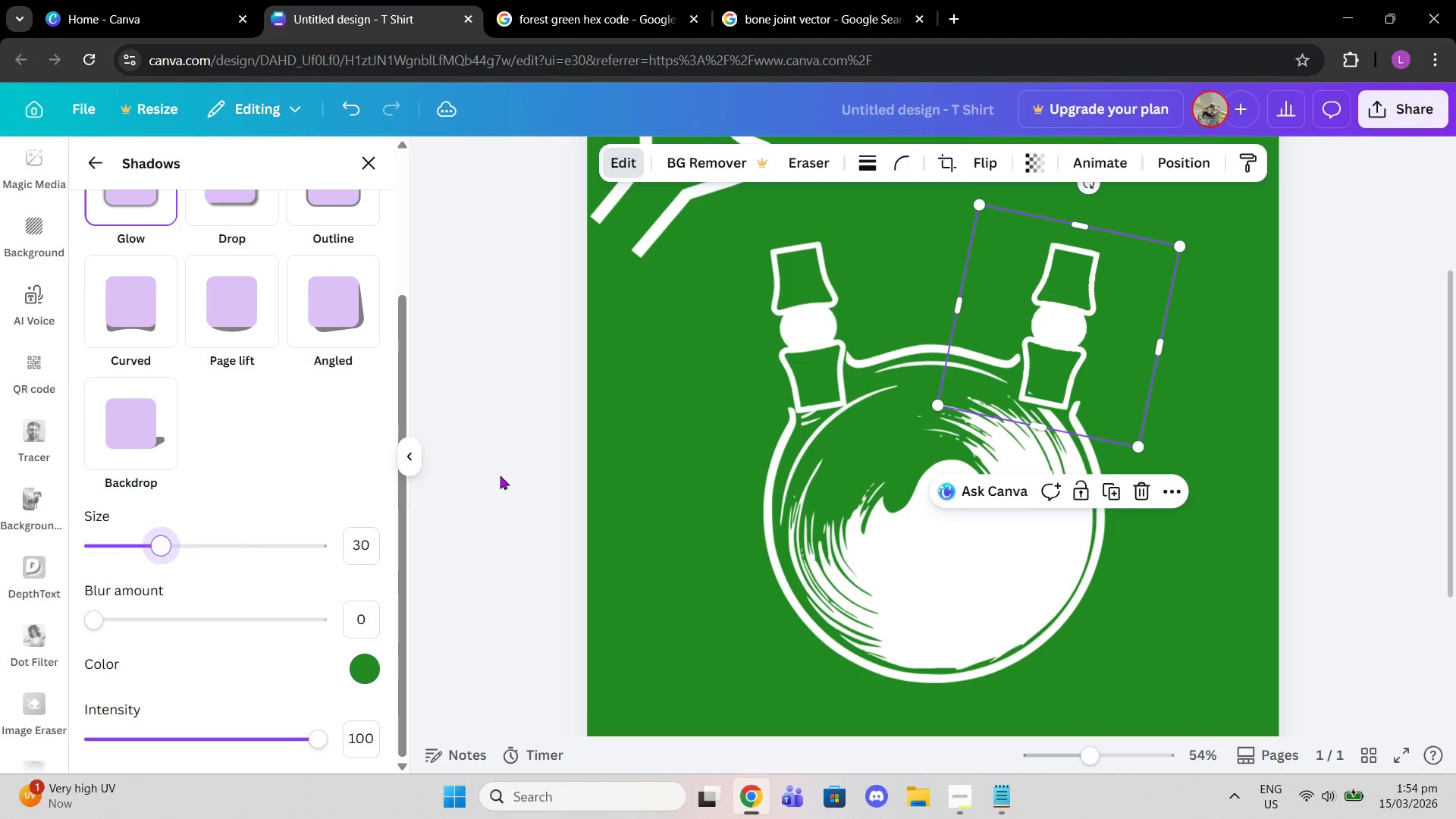 
double_click([500, 475])
 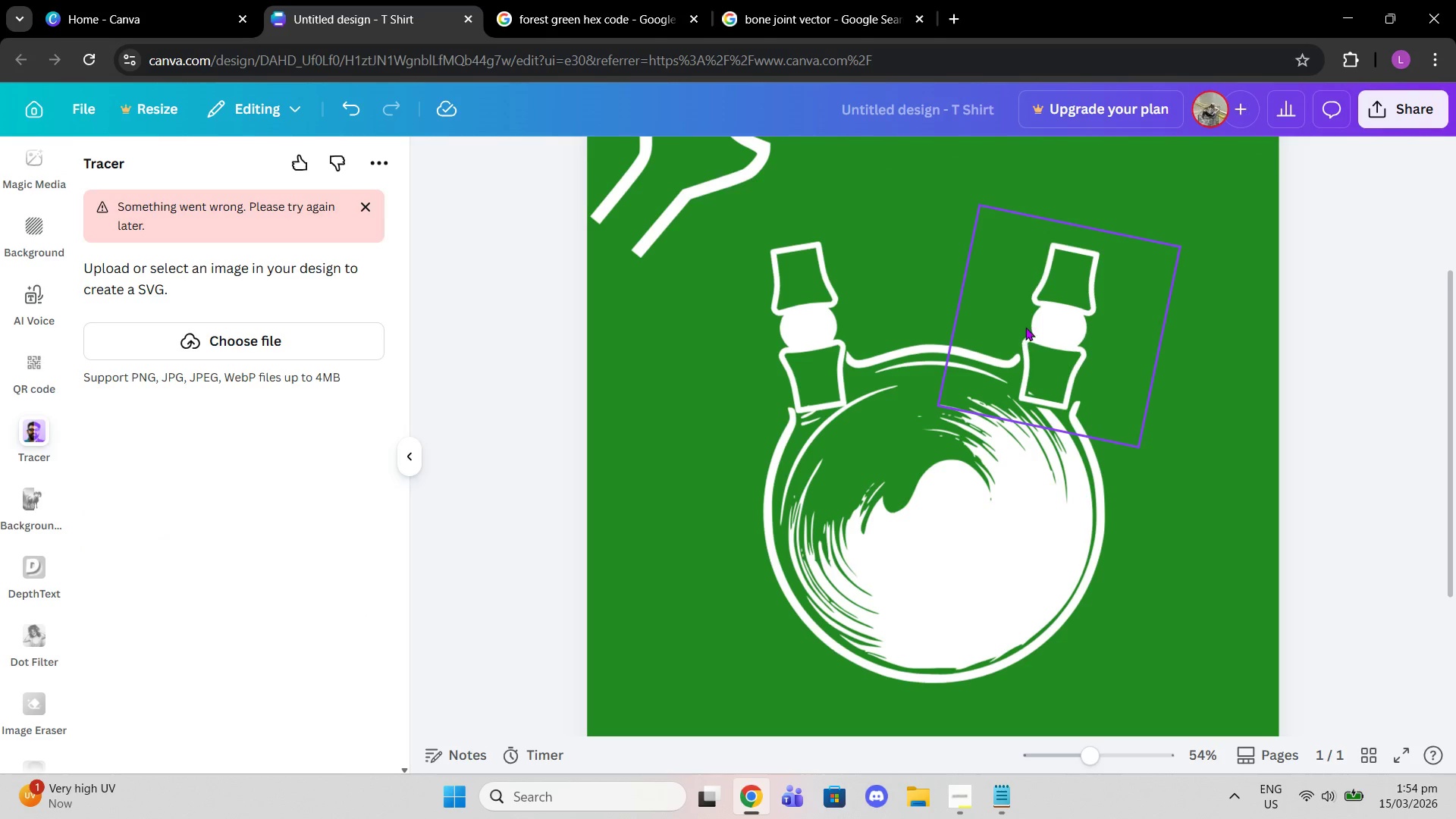 
left_click([1035, 327])
 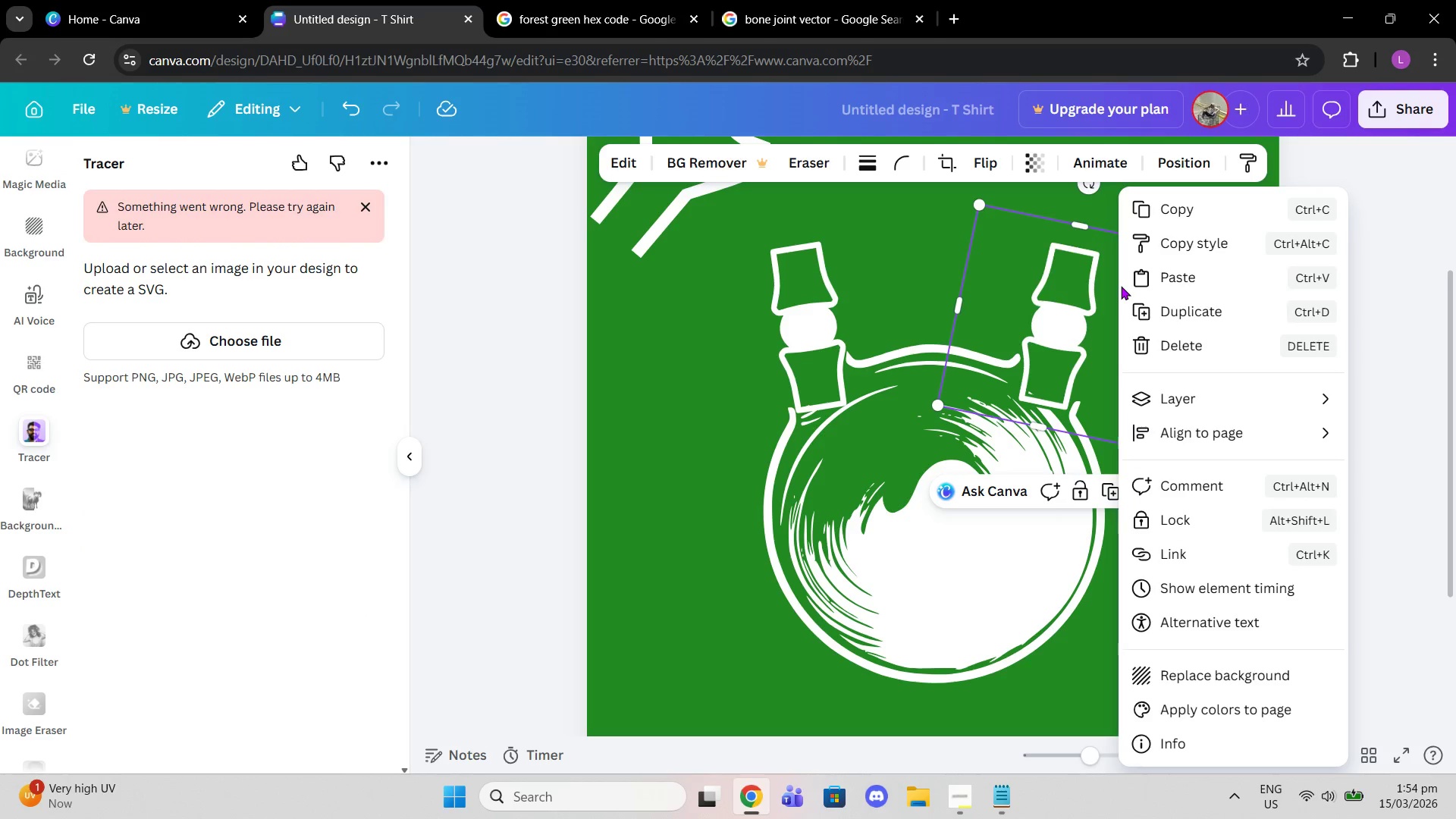 
left_click([1241, 159])
 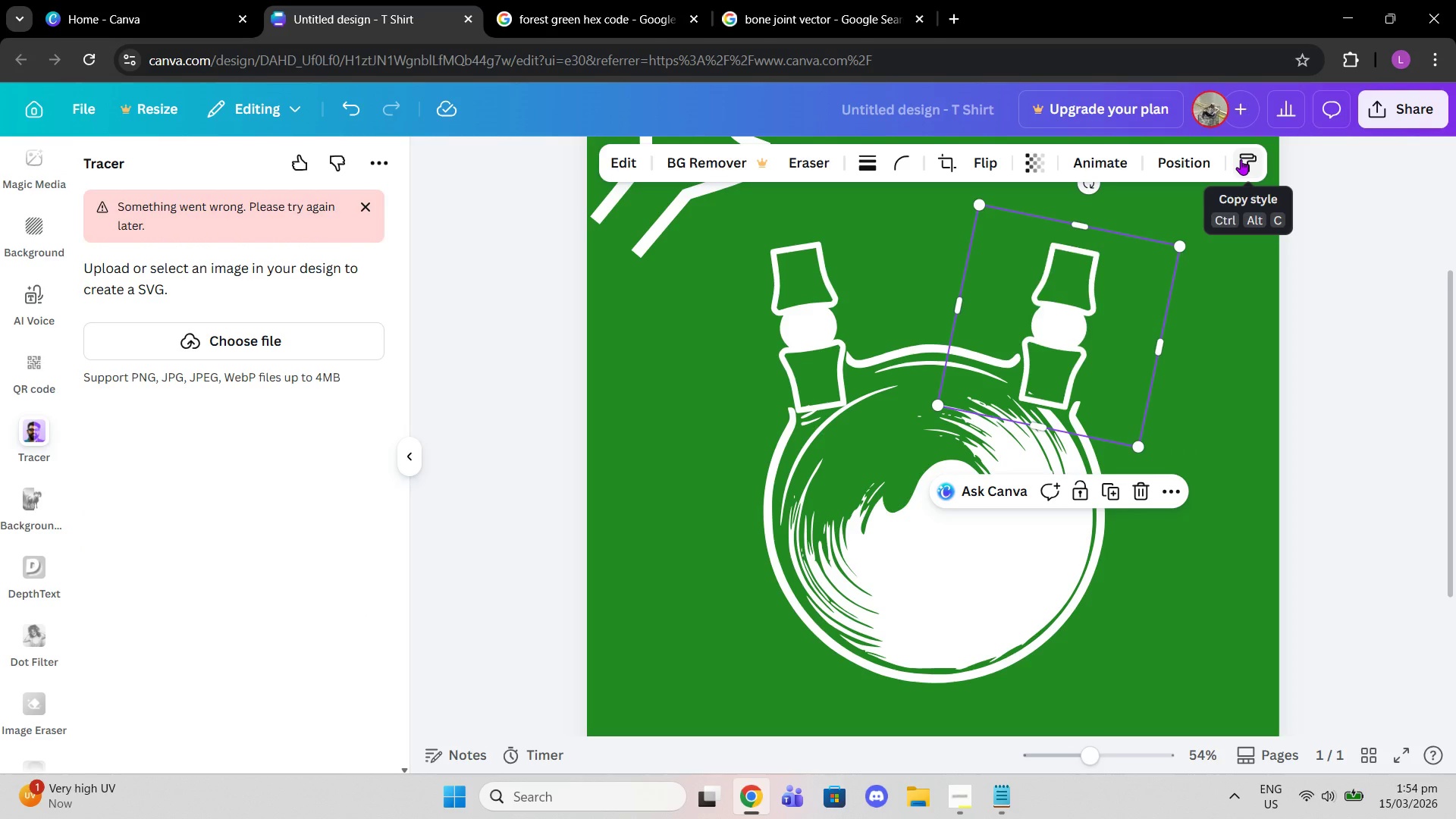 
left_click([1241, 159])
 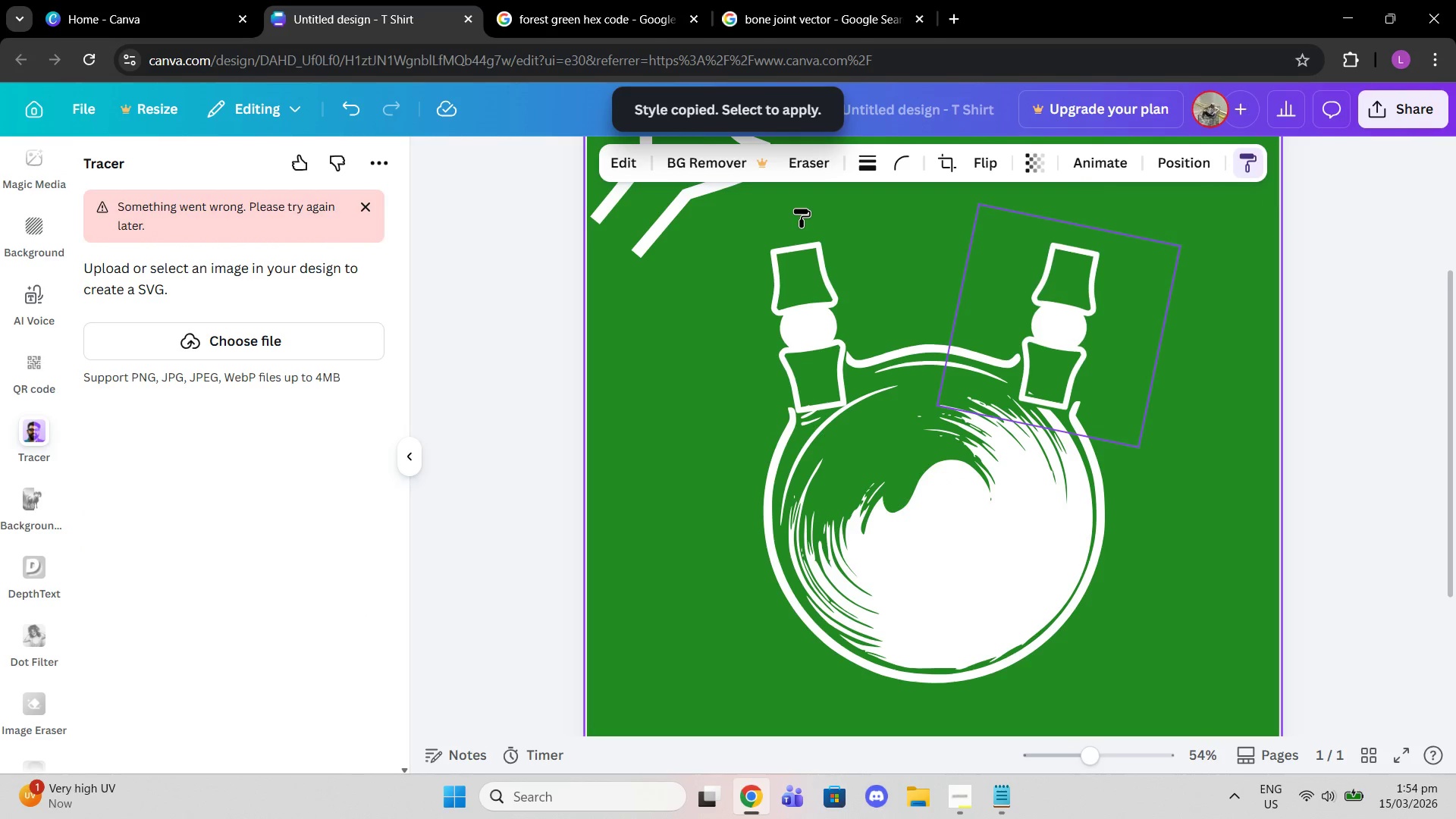 
left_click([807, 234])
 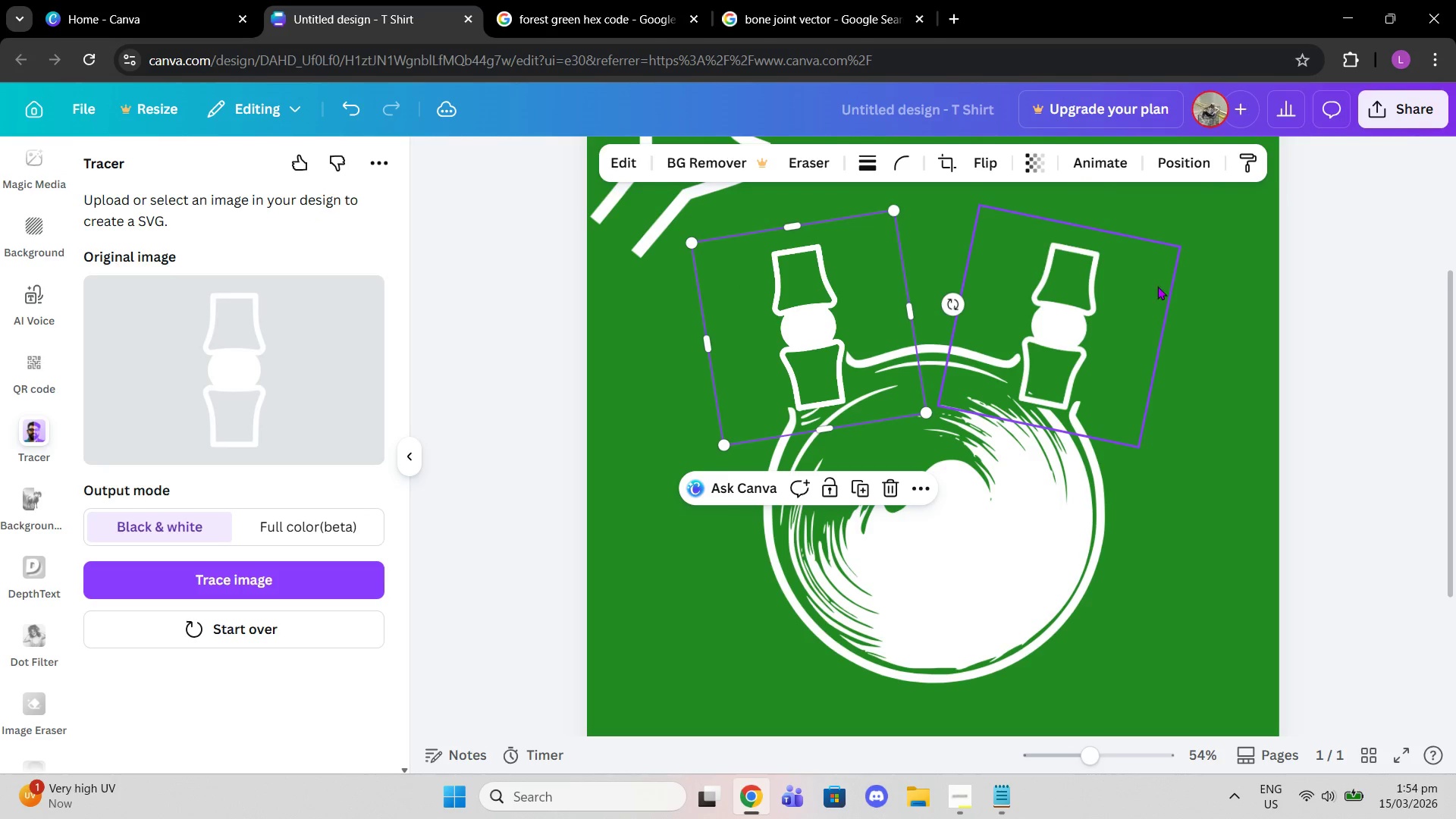 
double_click([1201, 286])
 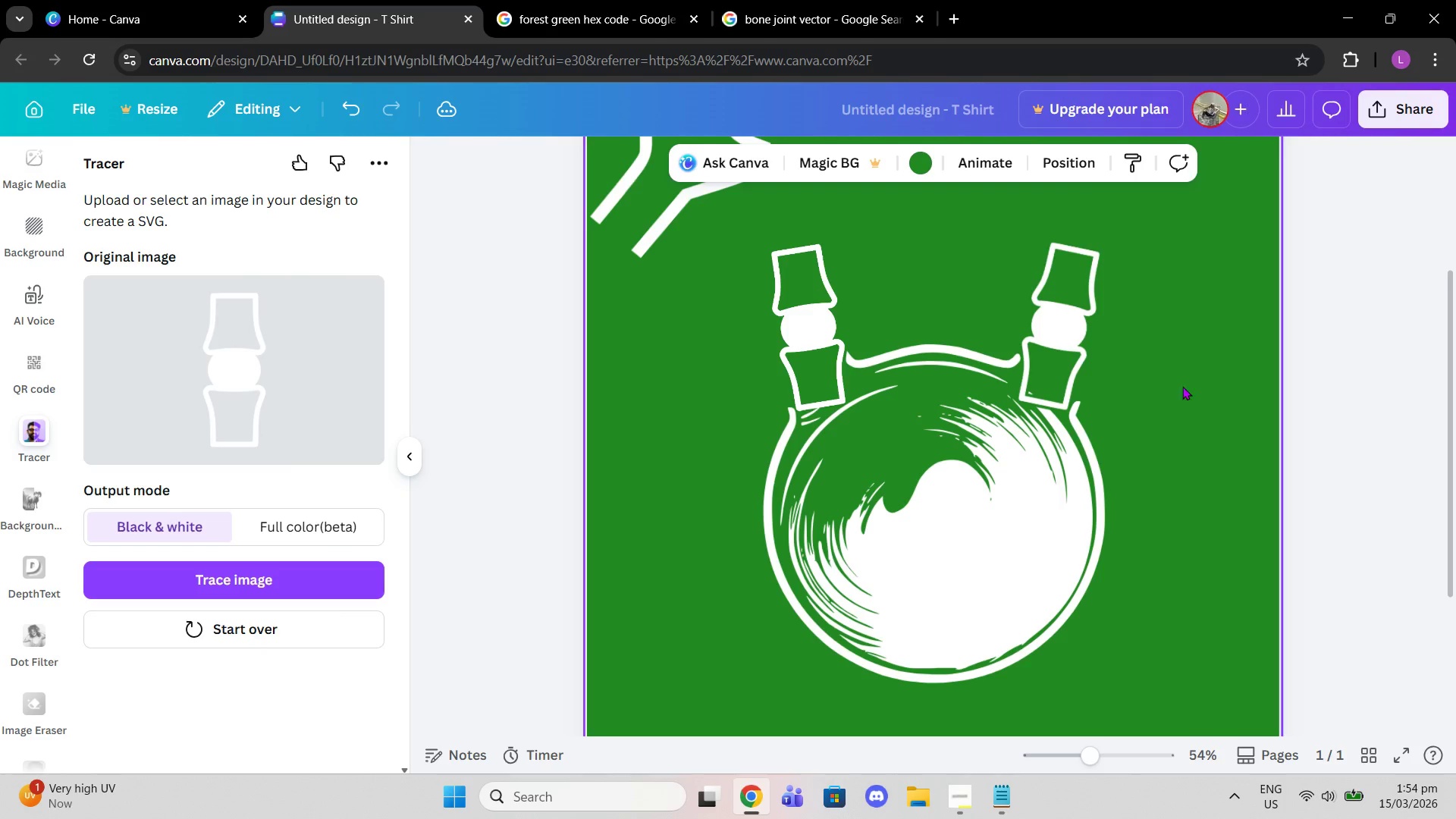 
scroll: coordinate [1177, 362], scroll_direction: up, amount: 1.0
 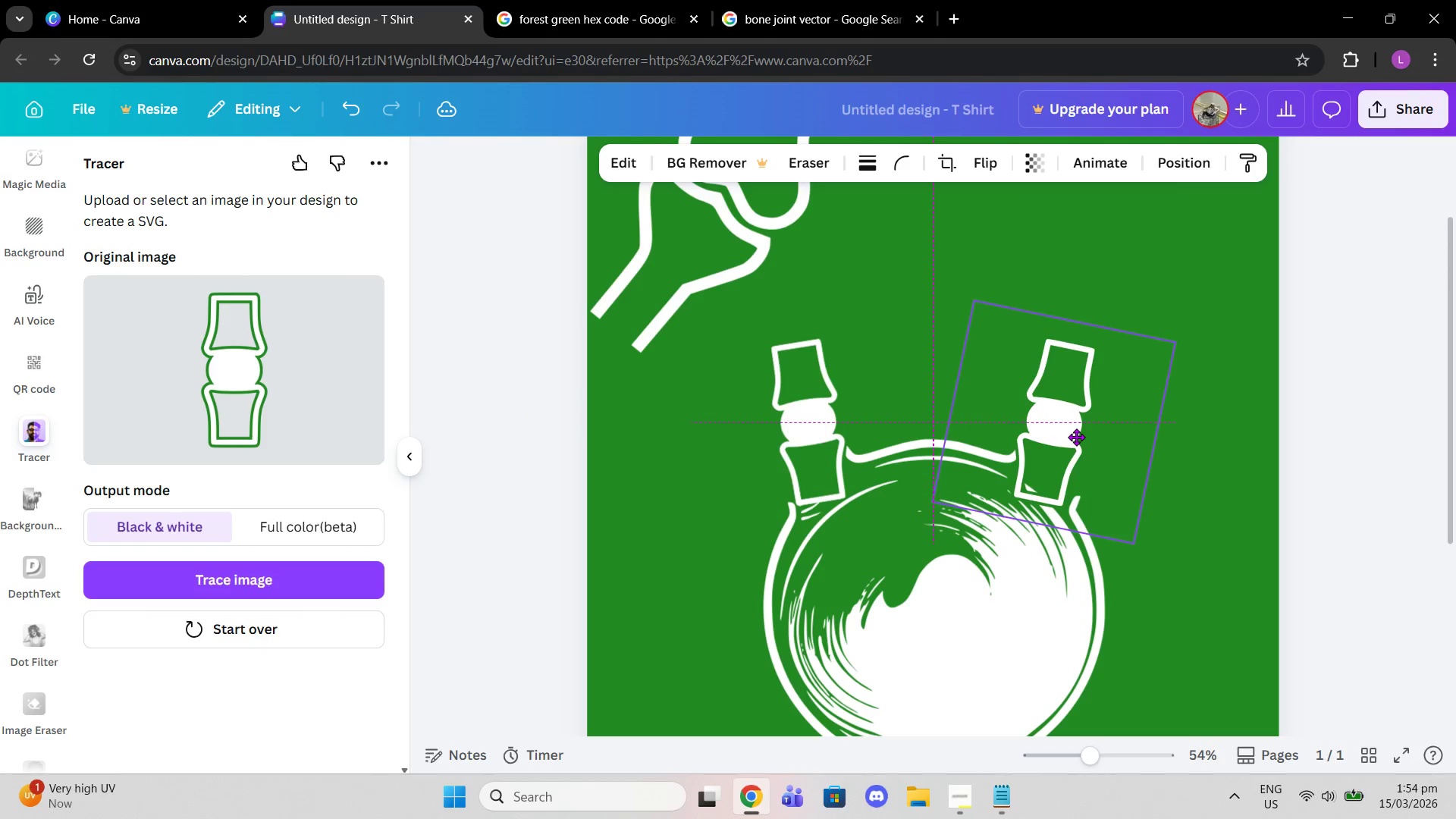 
wait(7.75)
 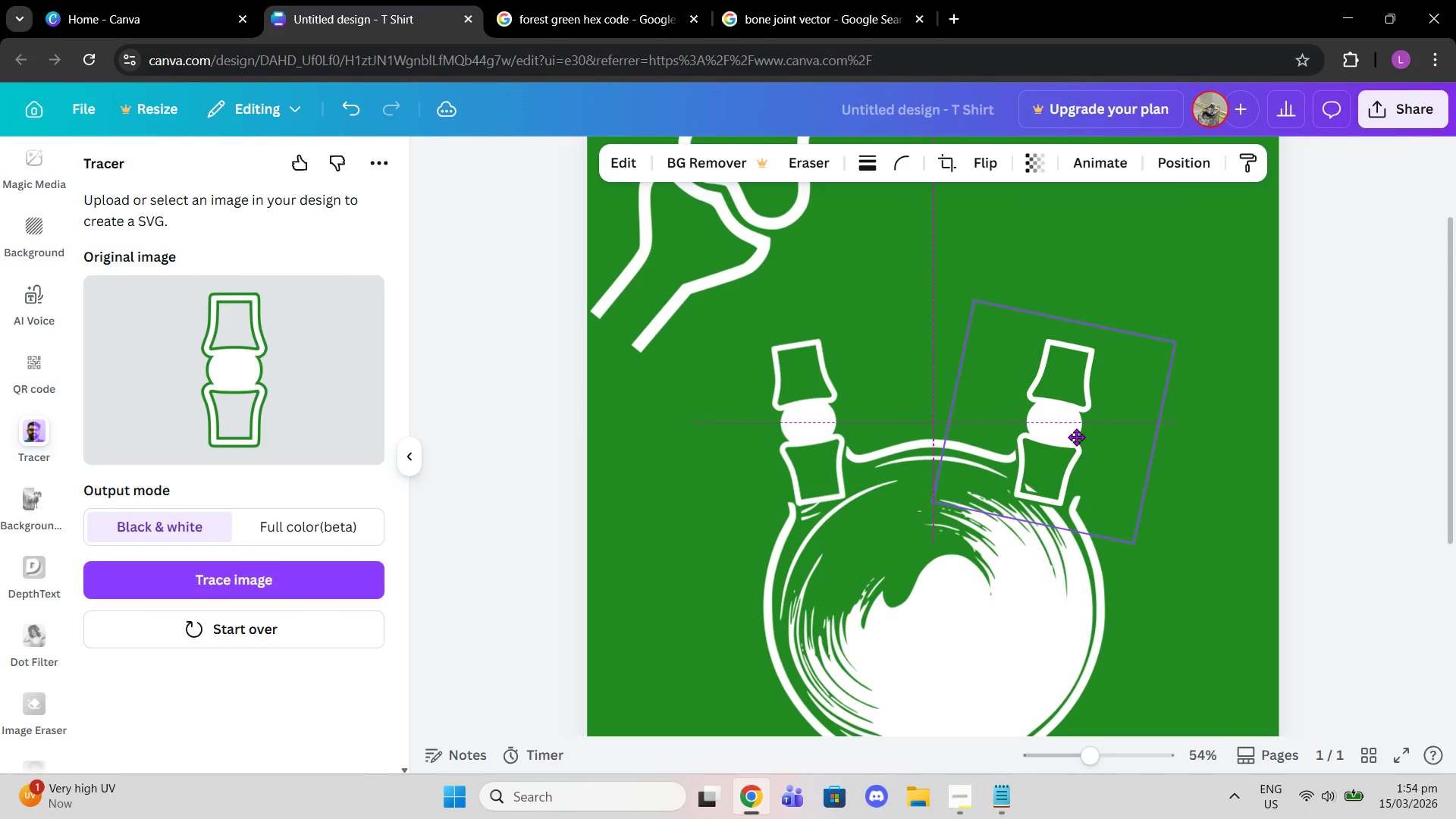 
left_click_drag(start_coordinate=[1089, 385], to_coordinate=[1094, 385])
 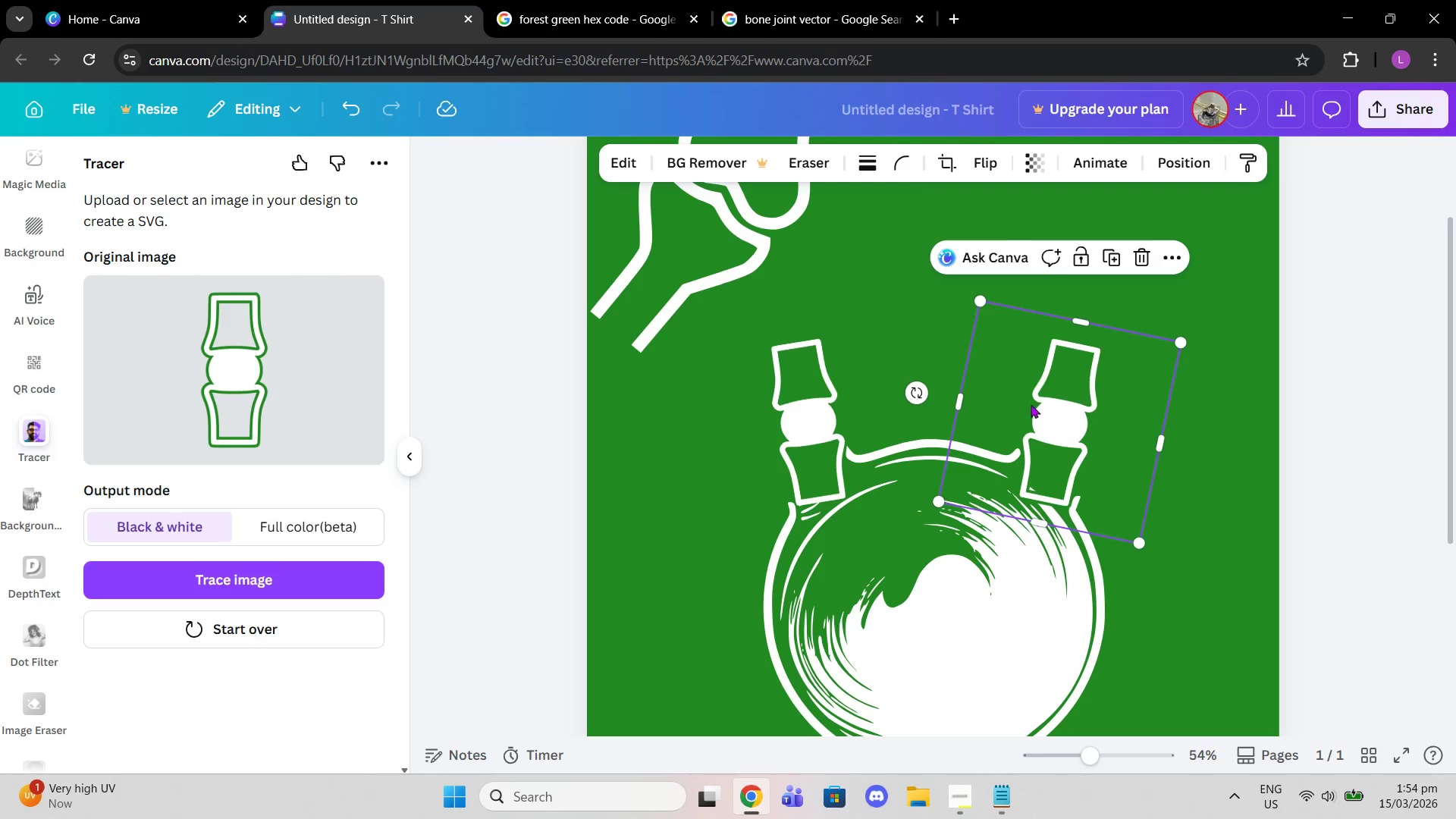 
key(Control+Z)
 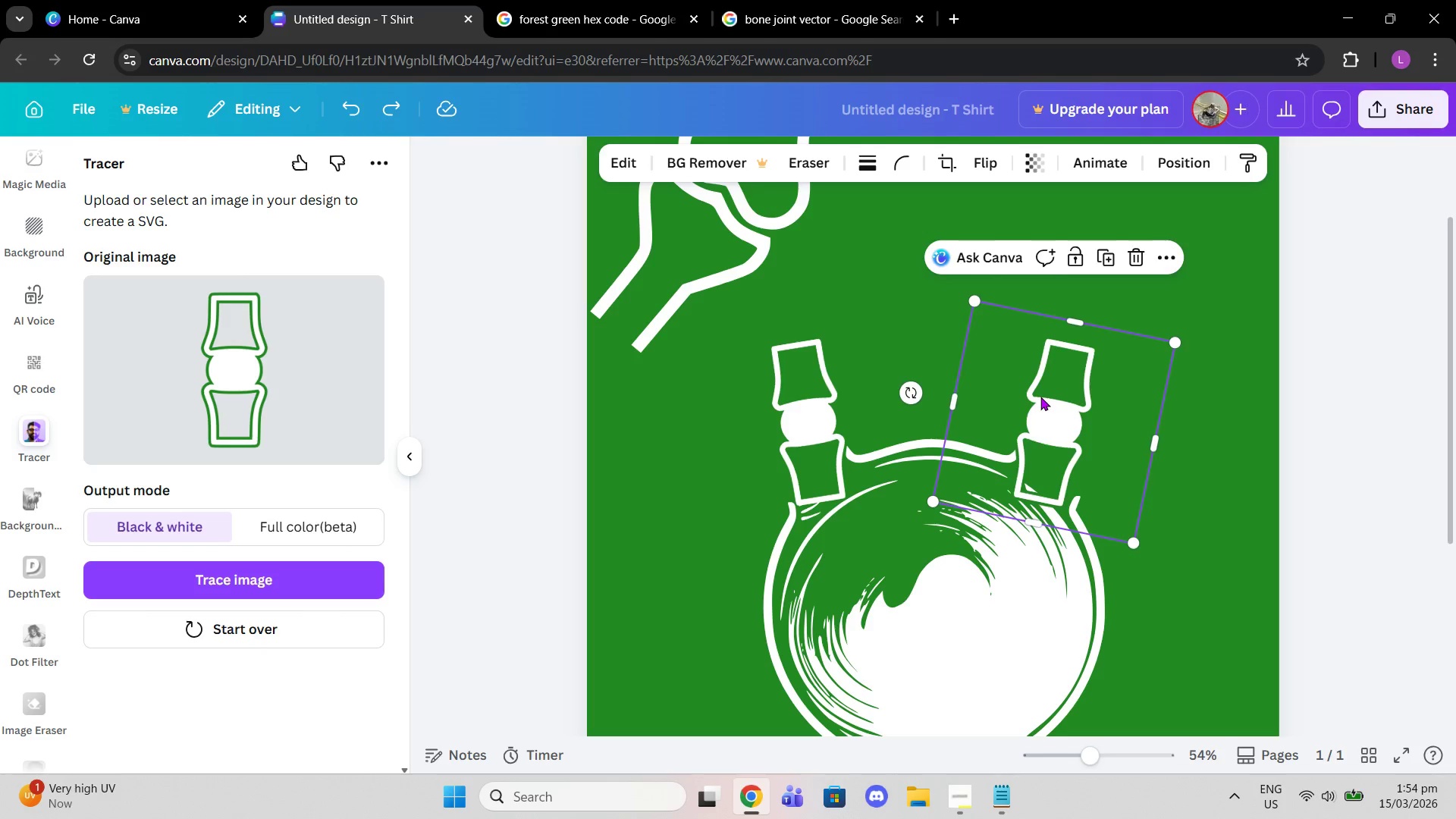 
key(Control+Z)
 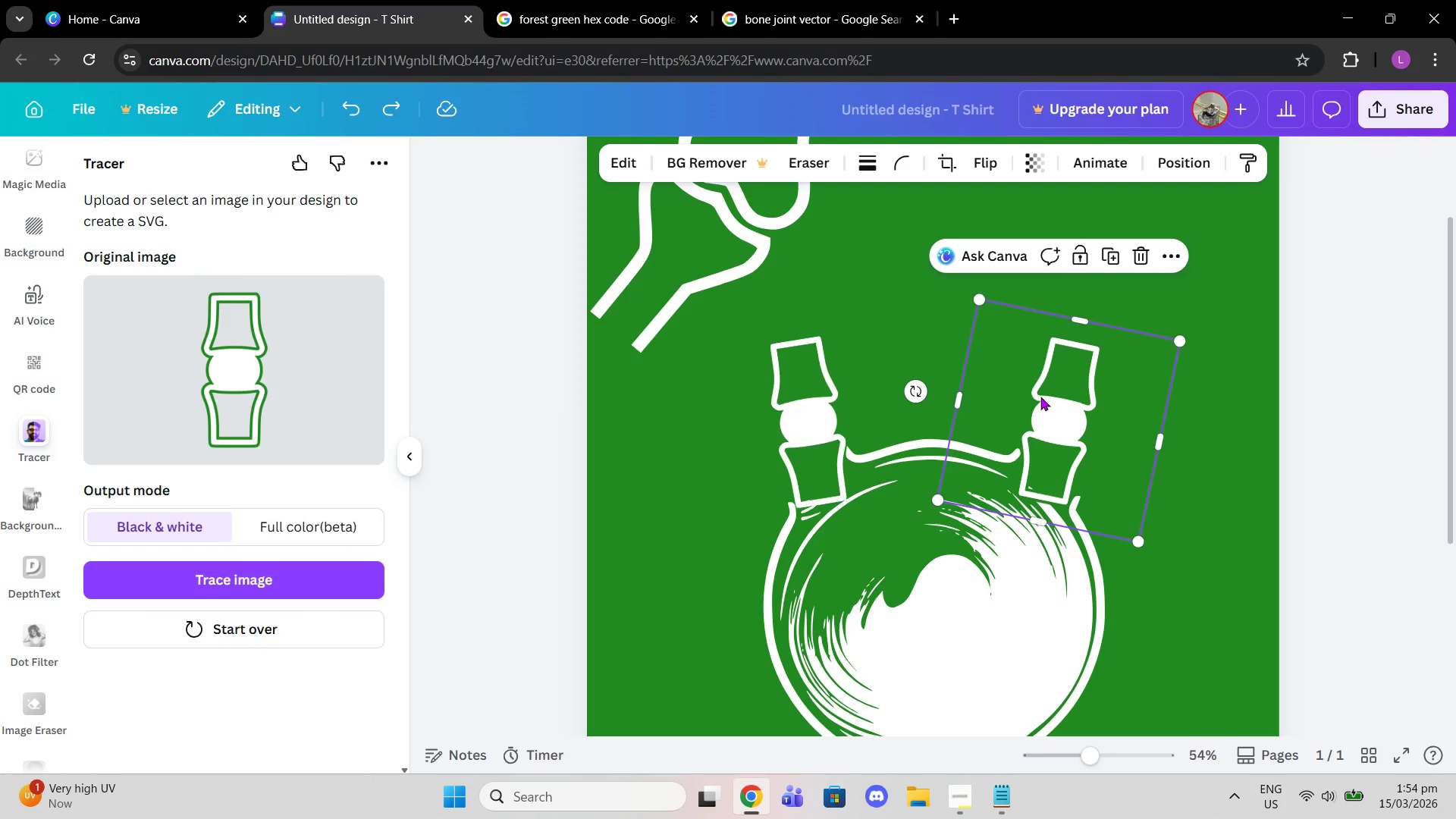 
key(Control+Z)
 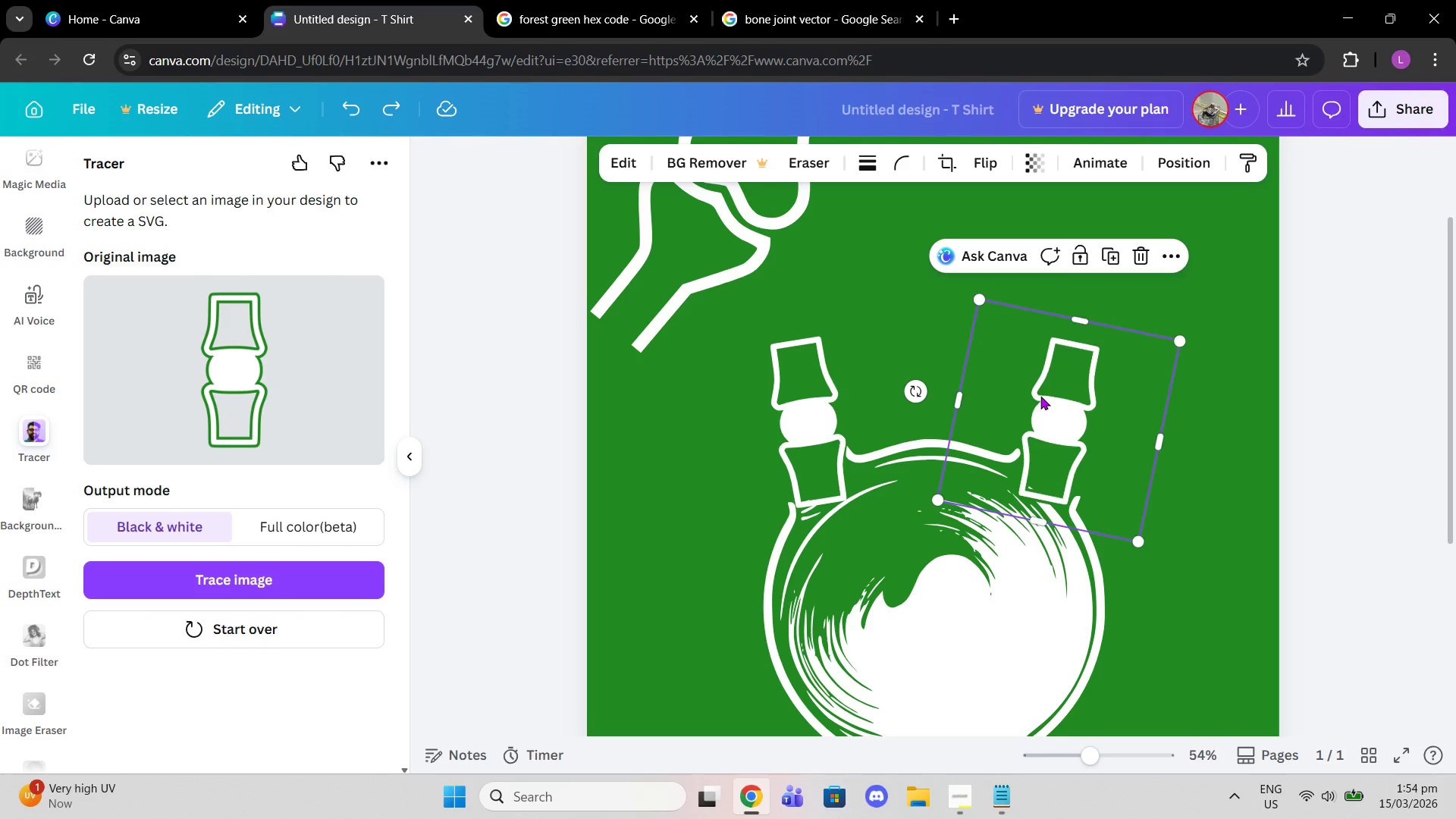 
key(Control+Z)
 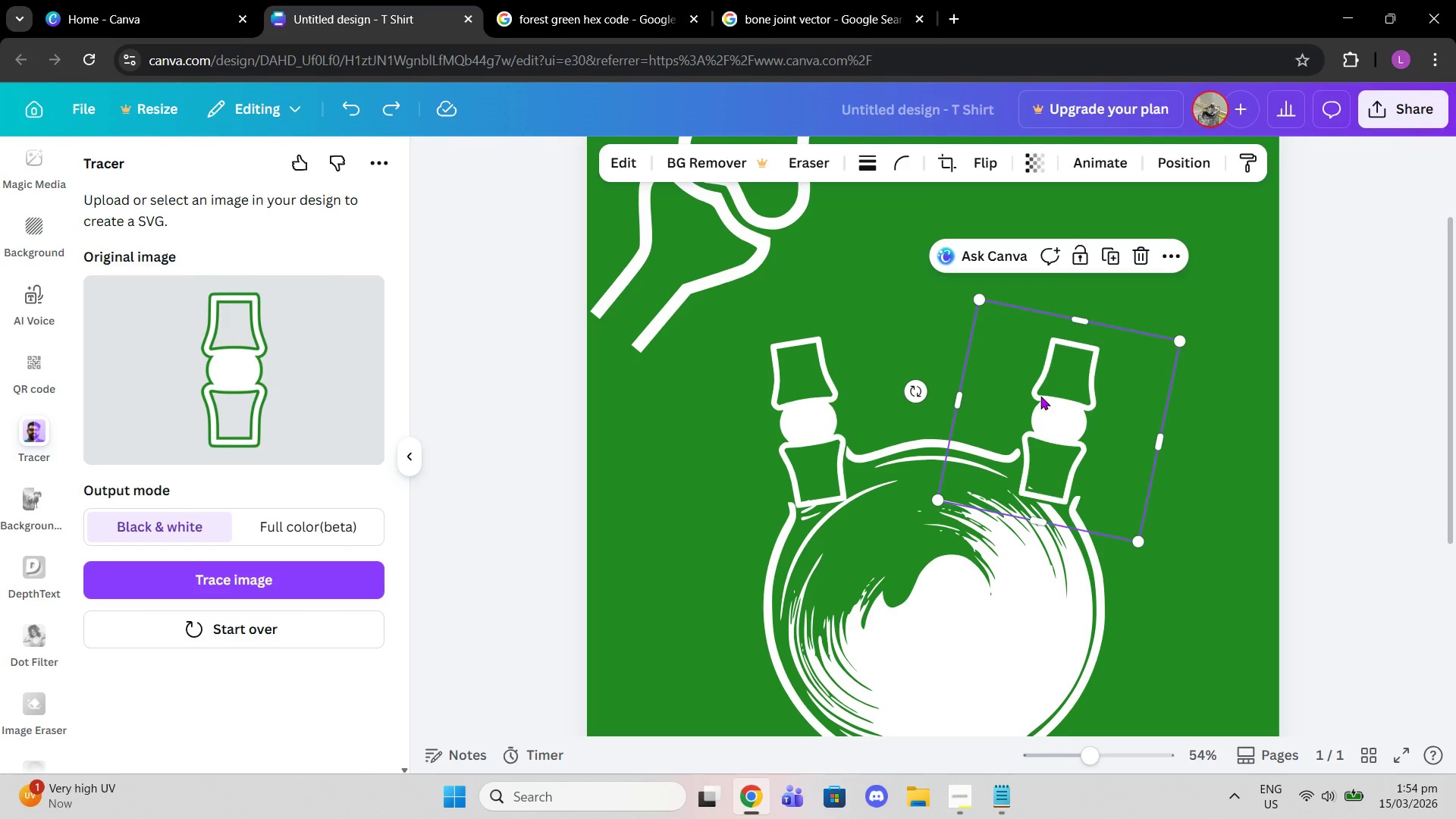 
key(Control+Z)
 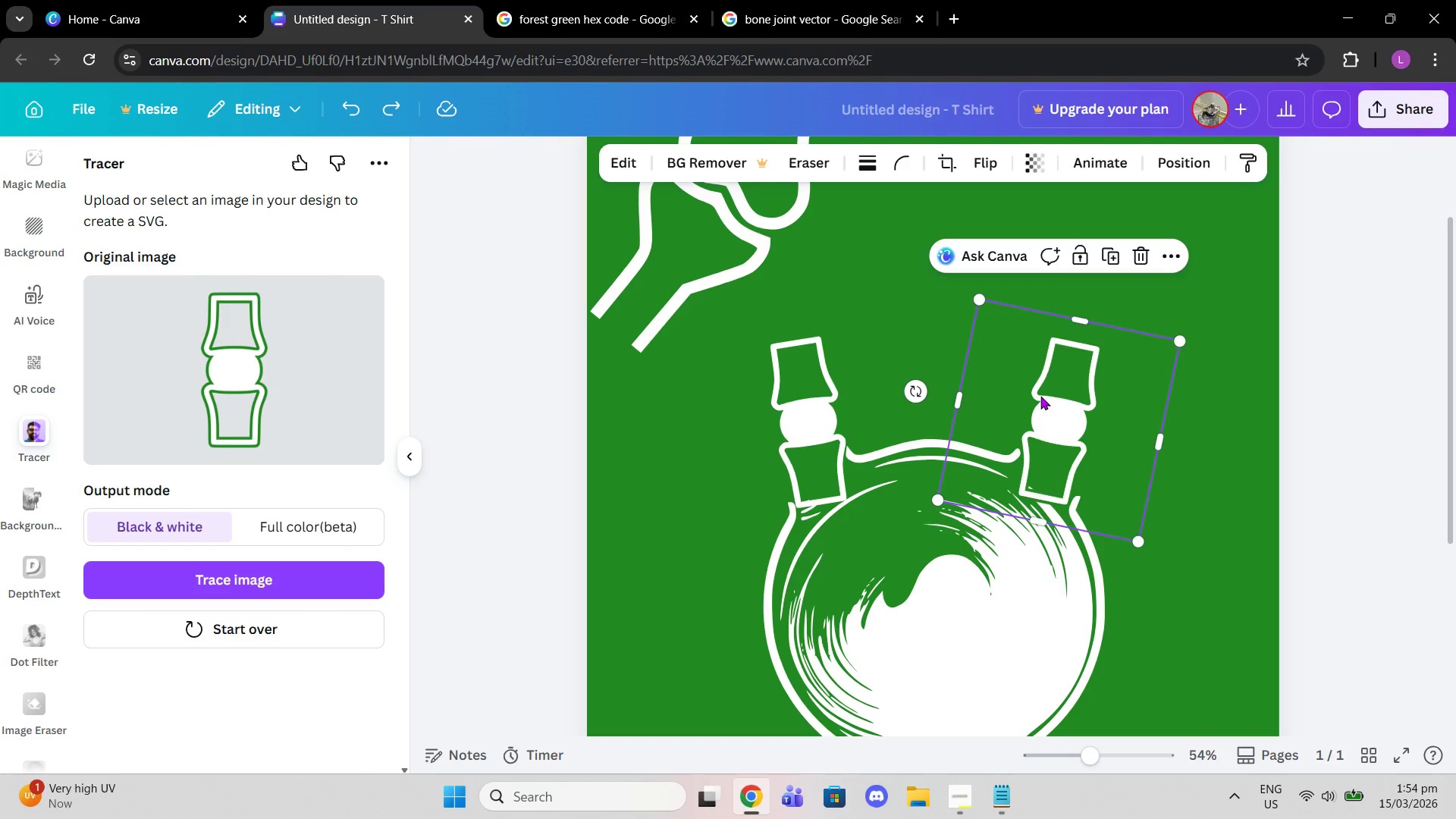 
key(Control+Z)
 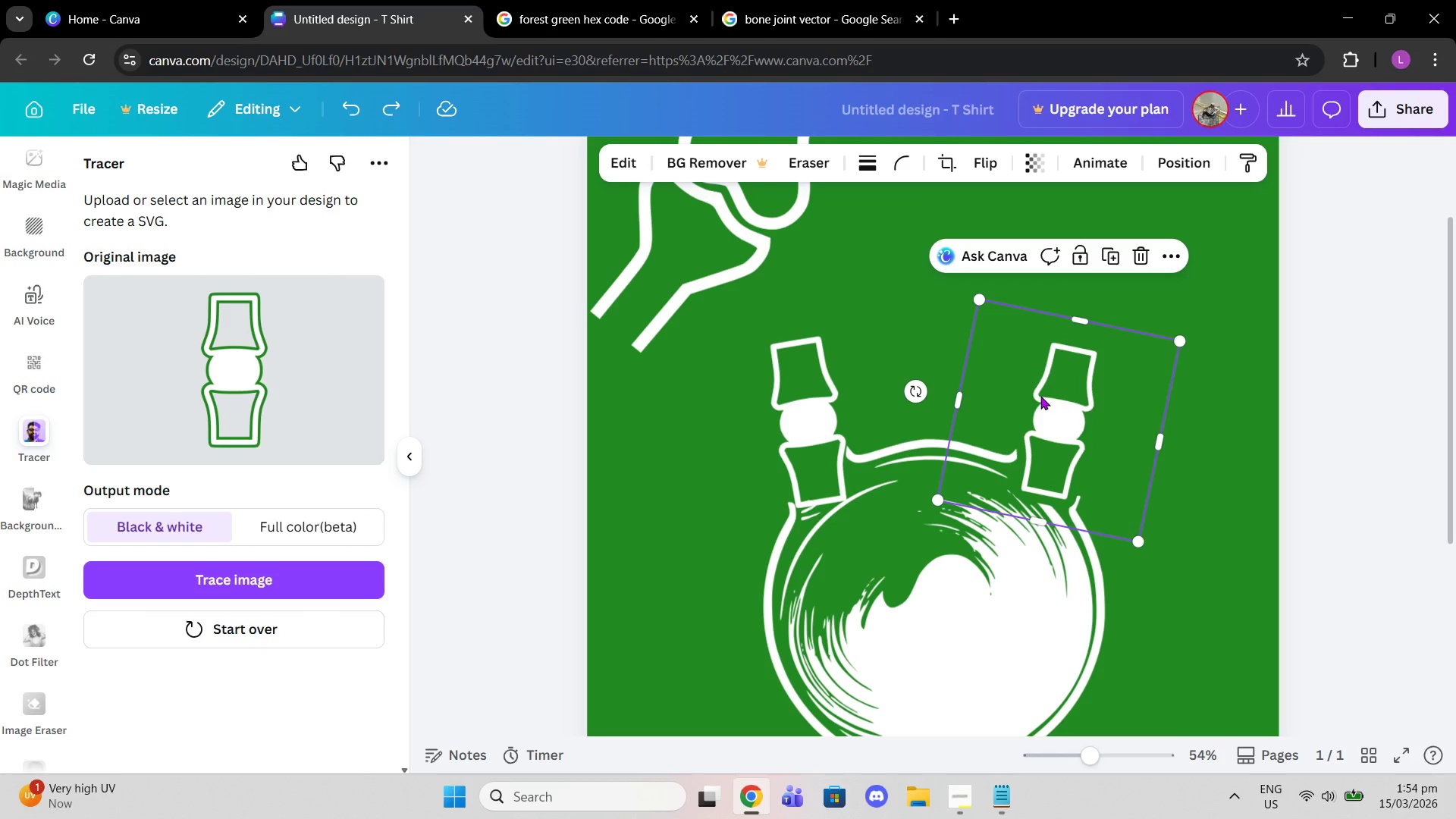 
key(Control+Z)
 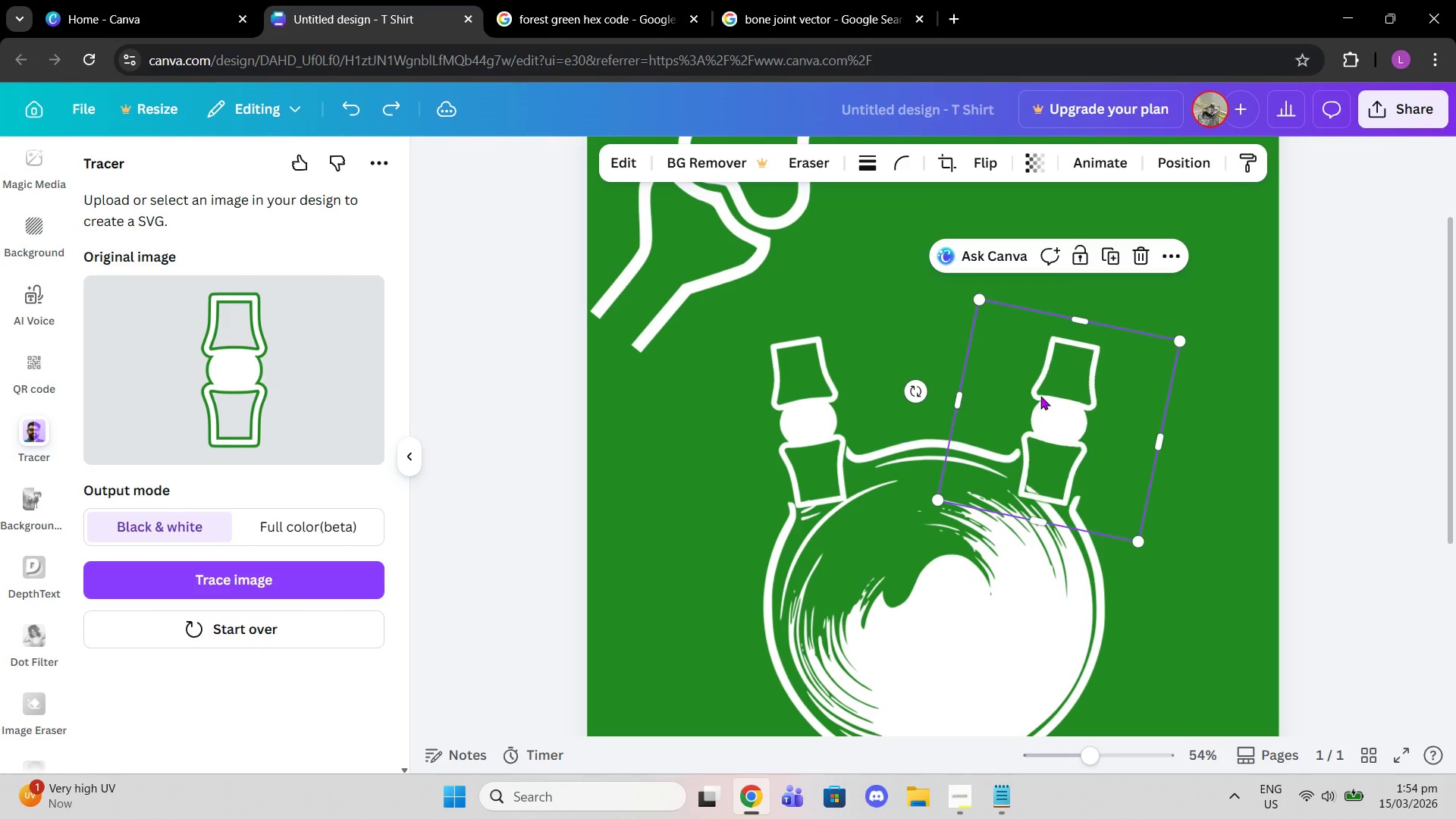 
key(Control+Z)
 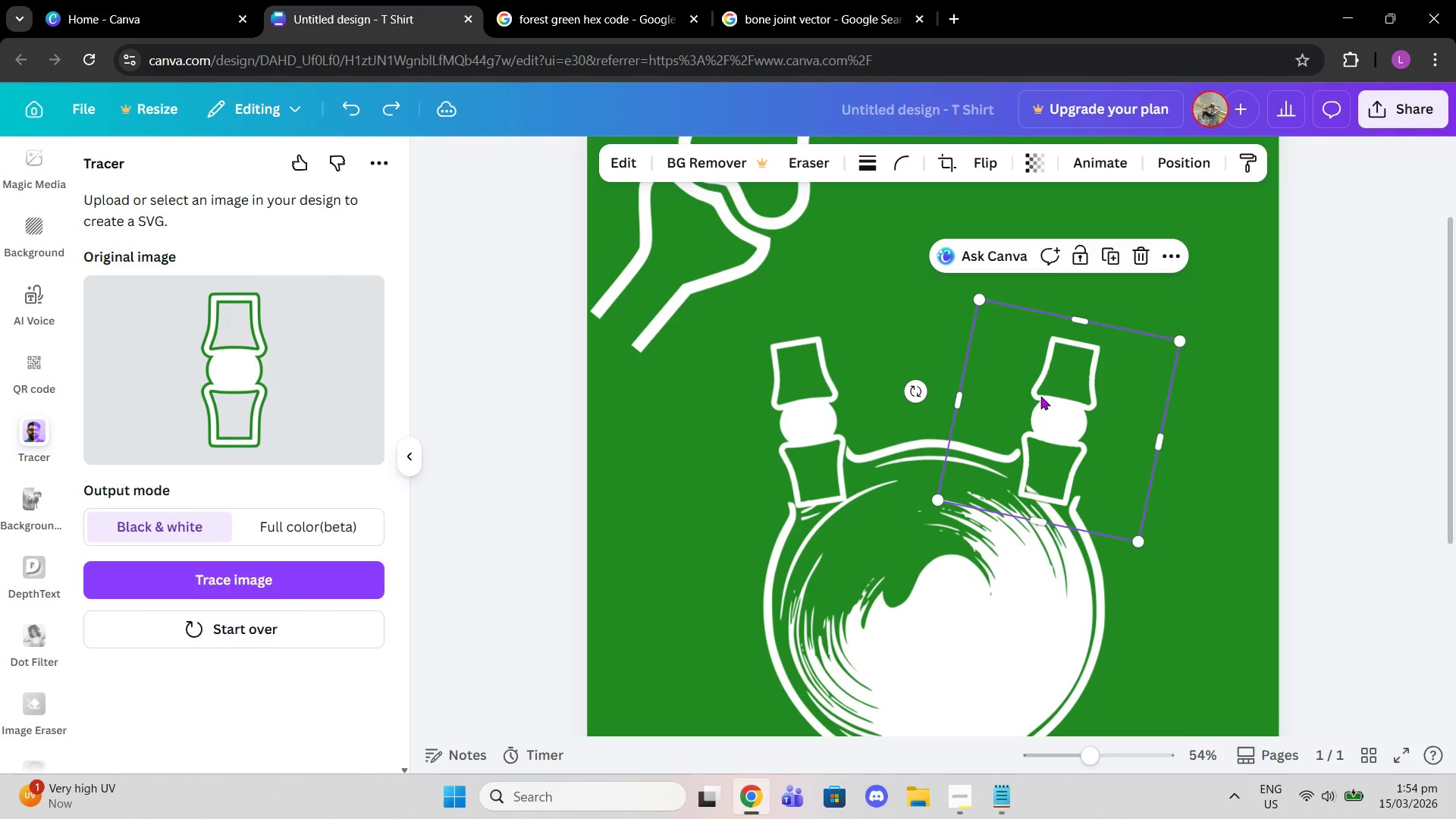 
key(Control+Z)
 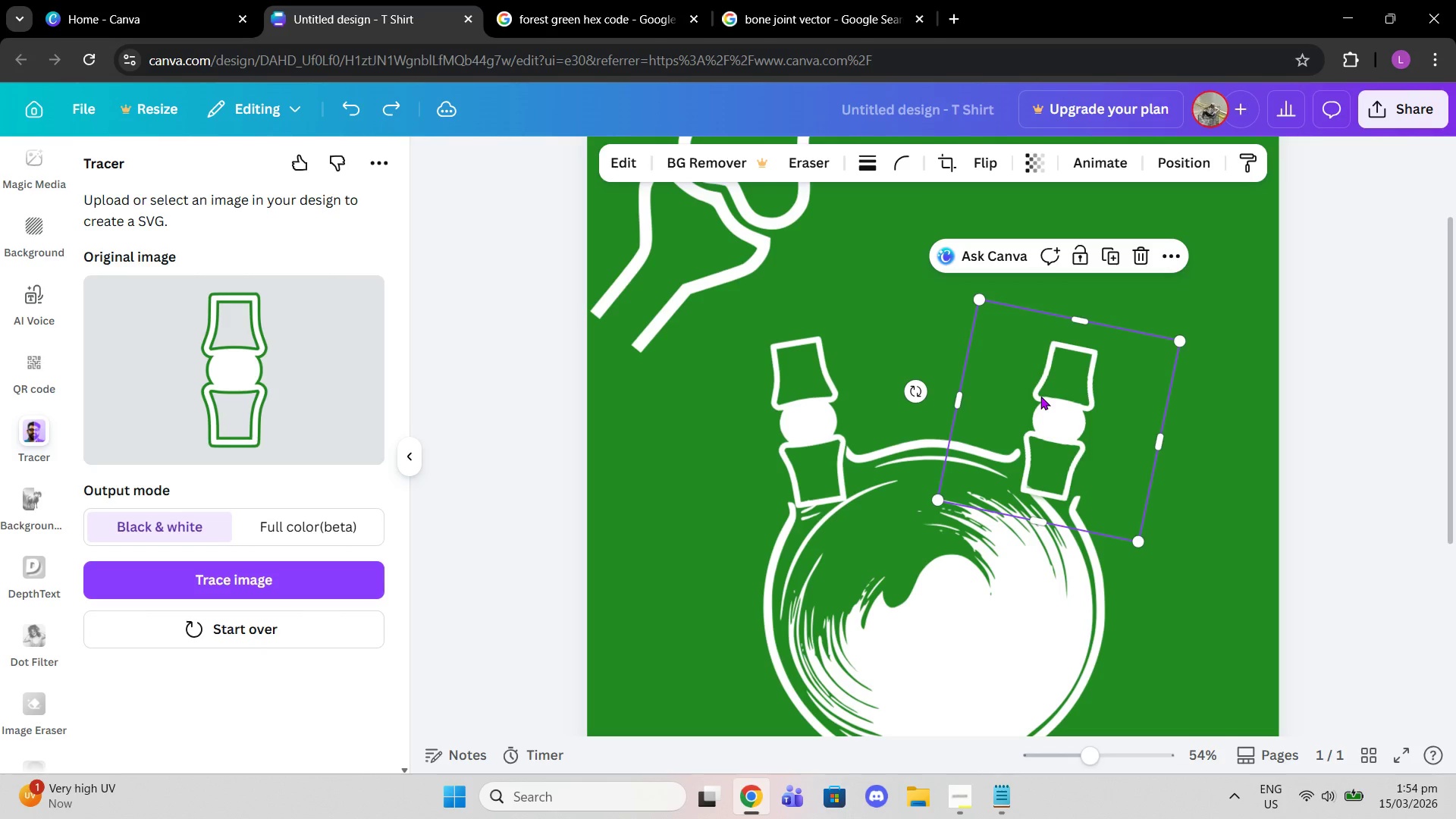 
key(Control+Z)
 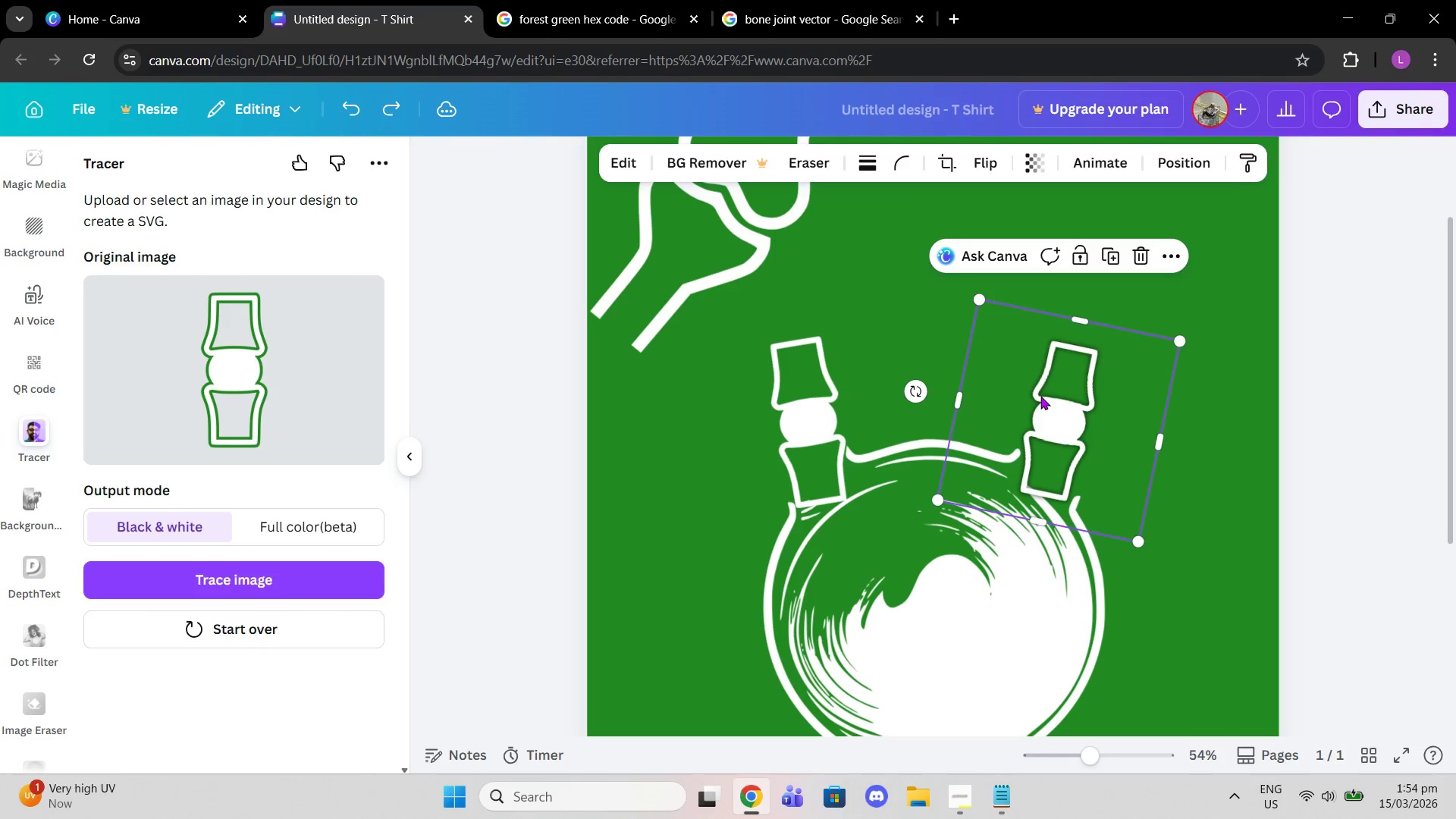 
right_click([1040, 396])
 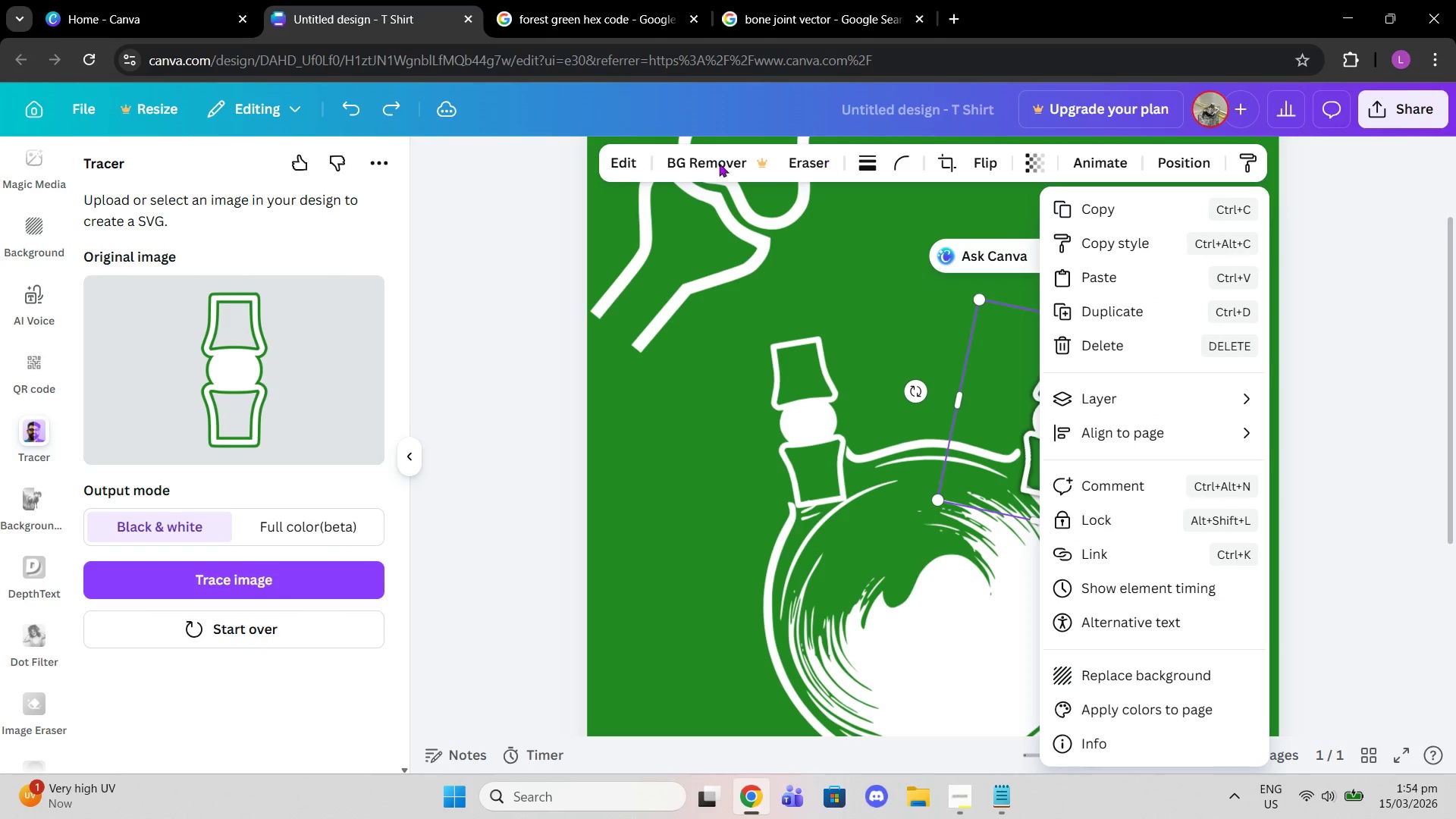 
left_click([646, 167])
 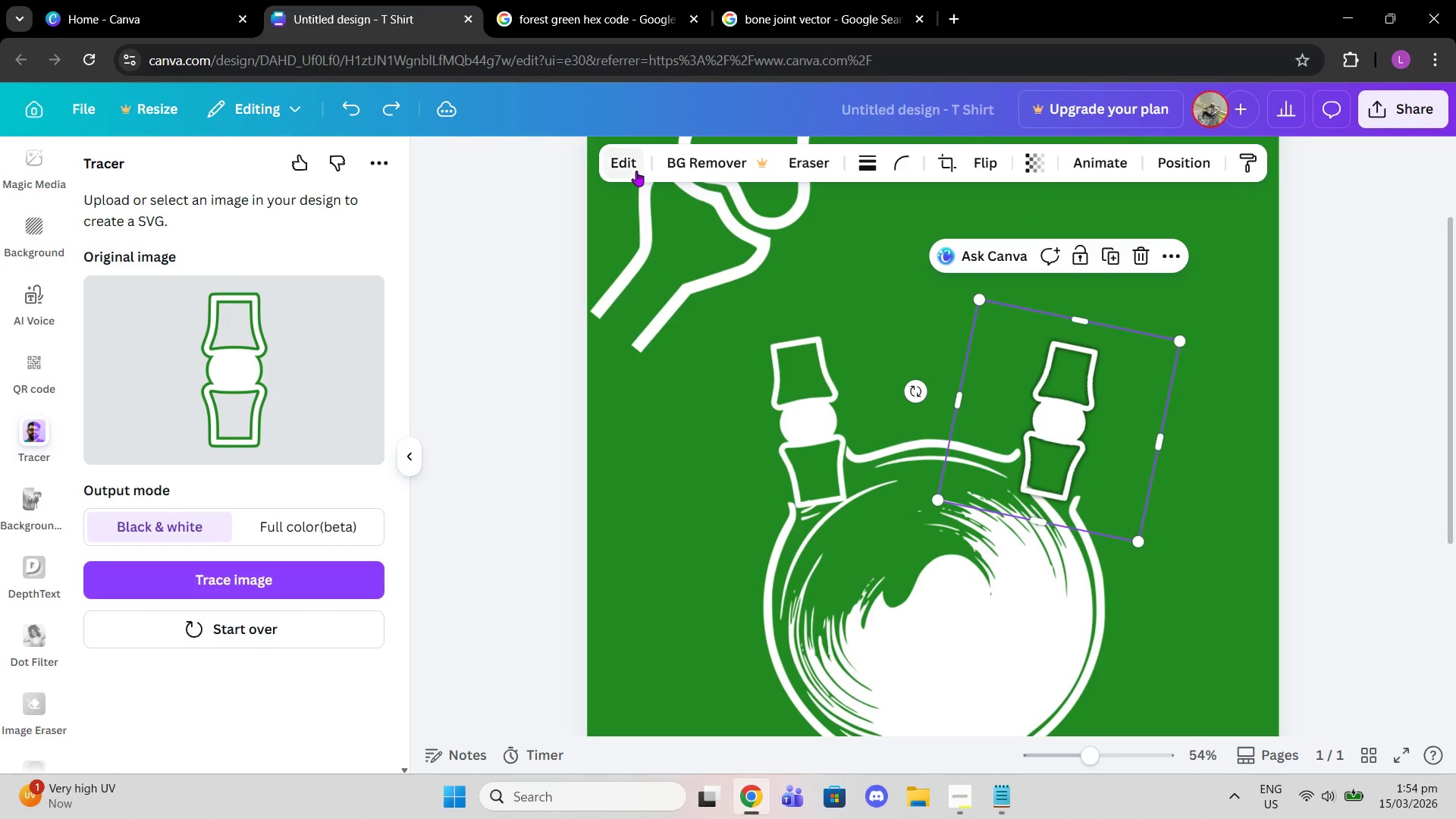 
left_click([636, 171])
 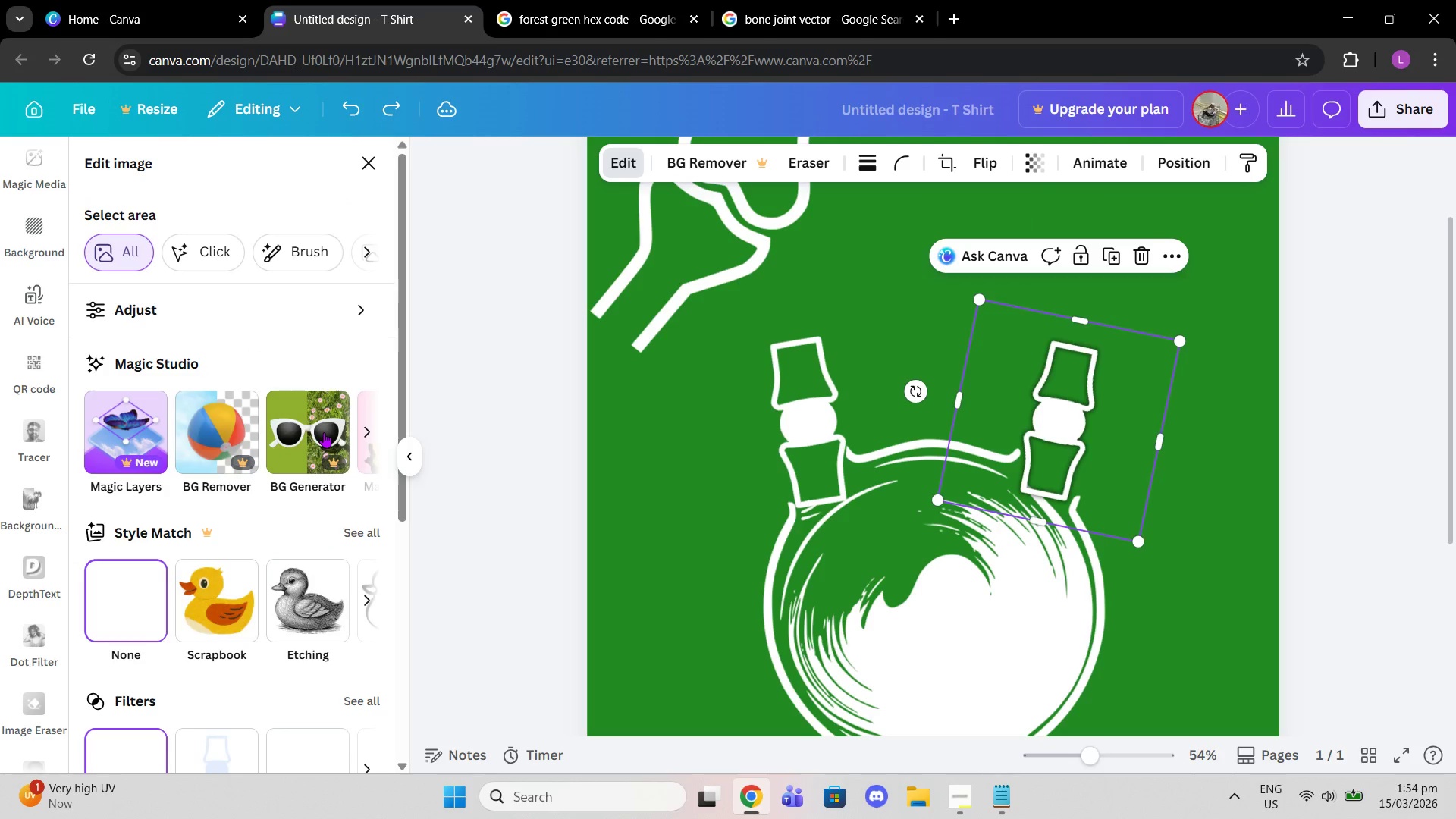 
scroll: coordinate [215, 465], scroll_direction: down, amount: 12.0
 